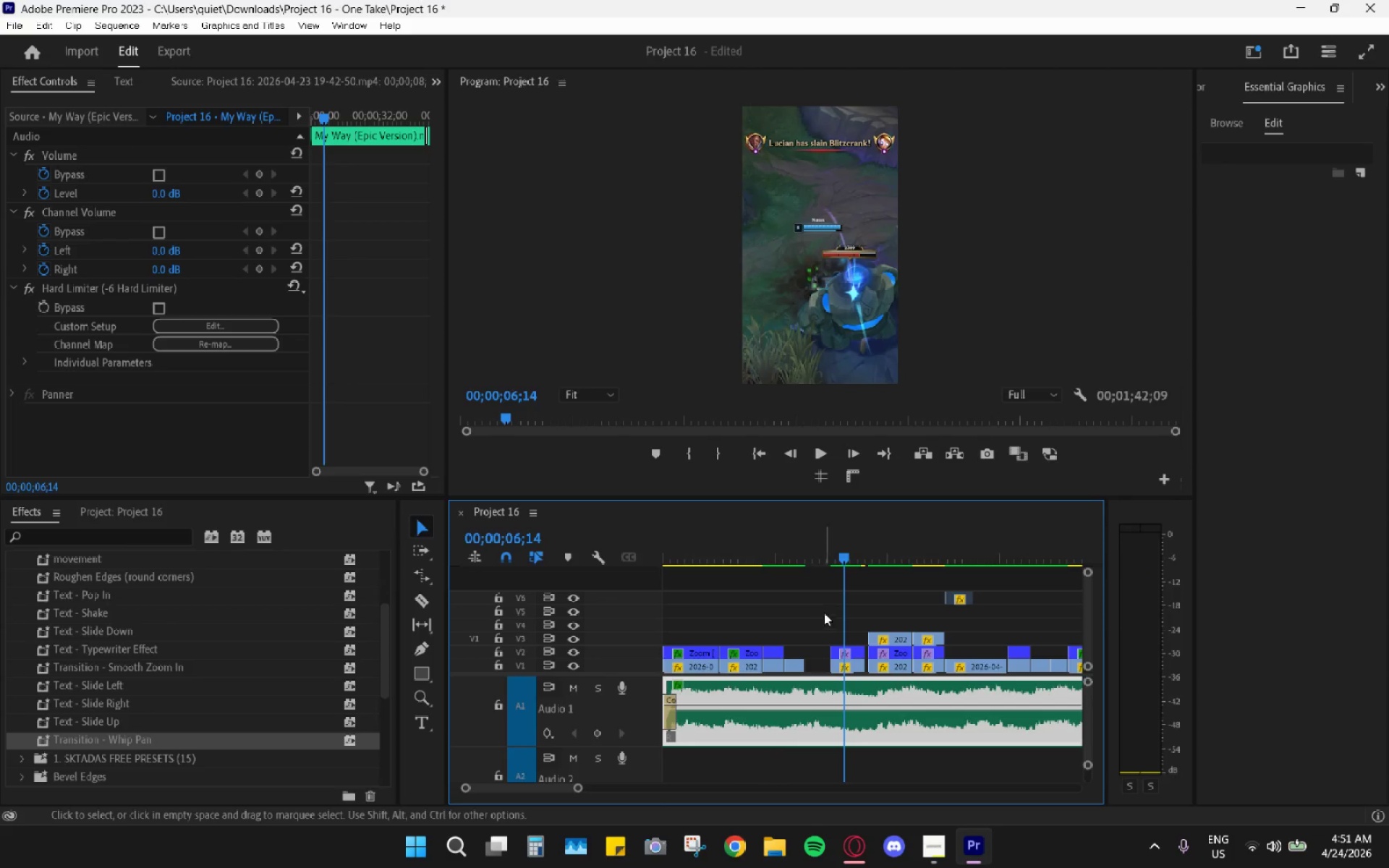 
hold_key(key=AltLeft, duration=0.69)
scroll: coordinate [831, 627], scroll_direction: up, amount: 13.0
 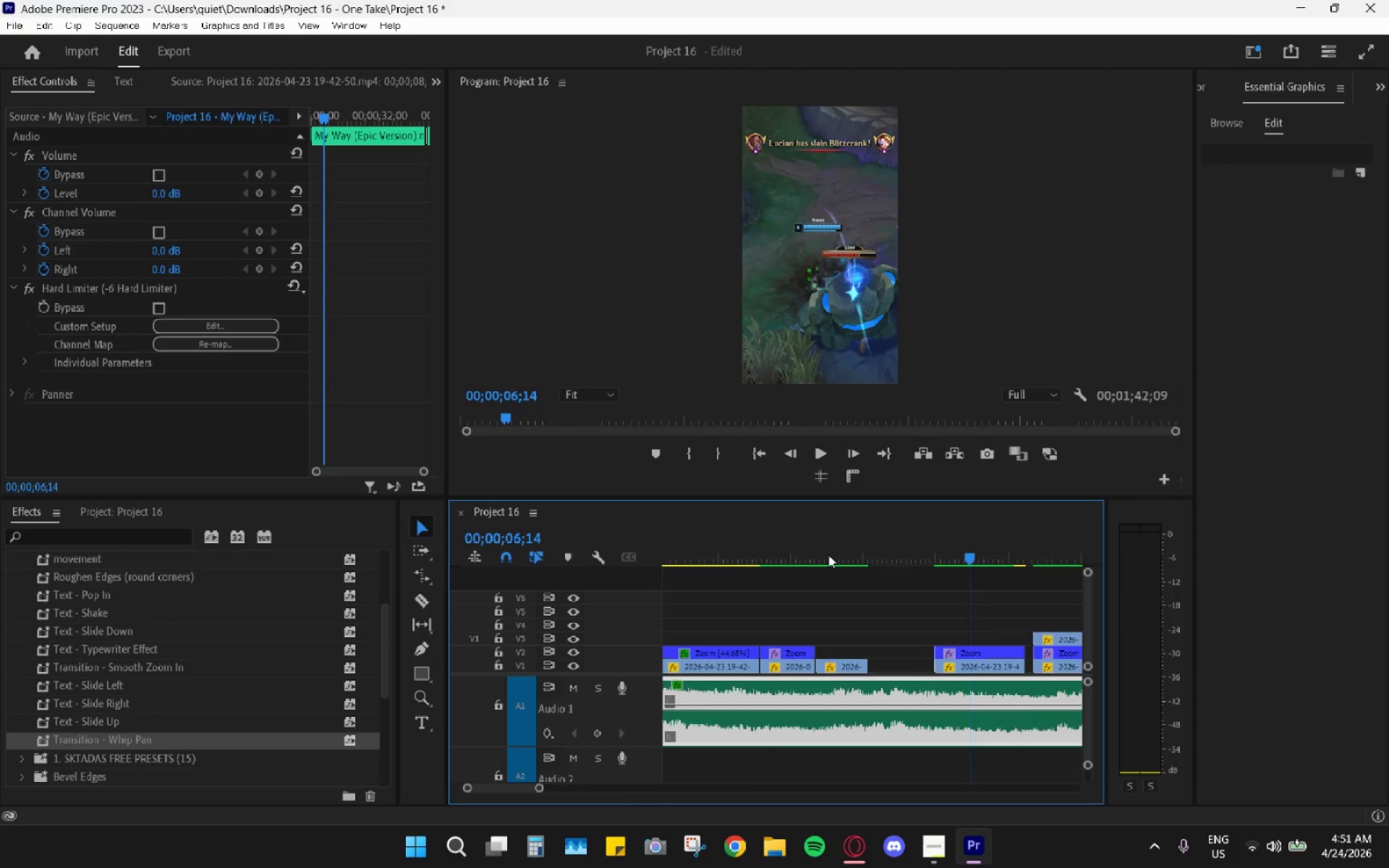 
left_click_drag(start_coordinate=[828, 553], to_coordinate=[841, 558])
 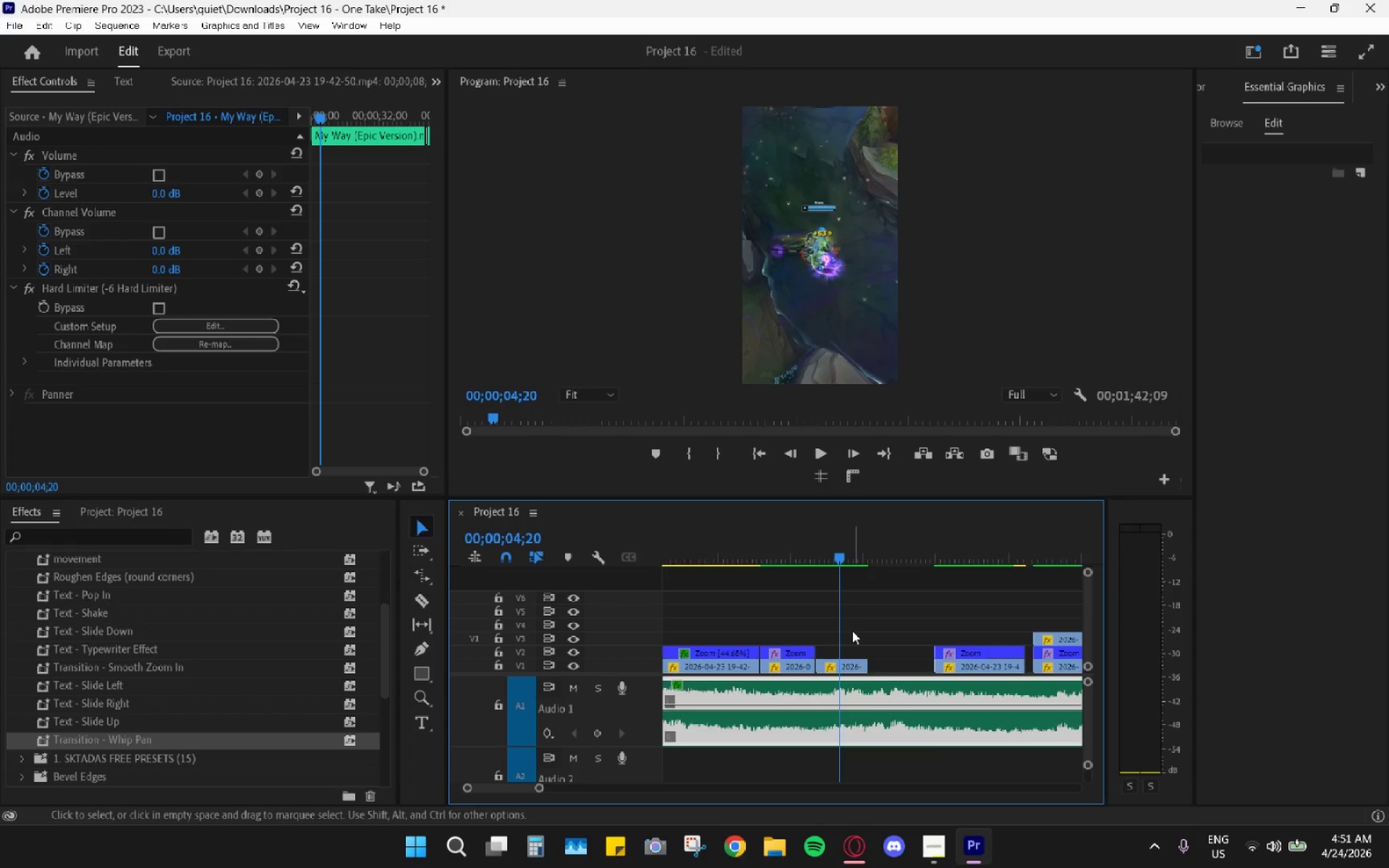 
scroll: coordinate [852, 631], scroll_direction: down, amount: 3.0
 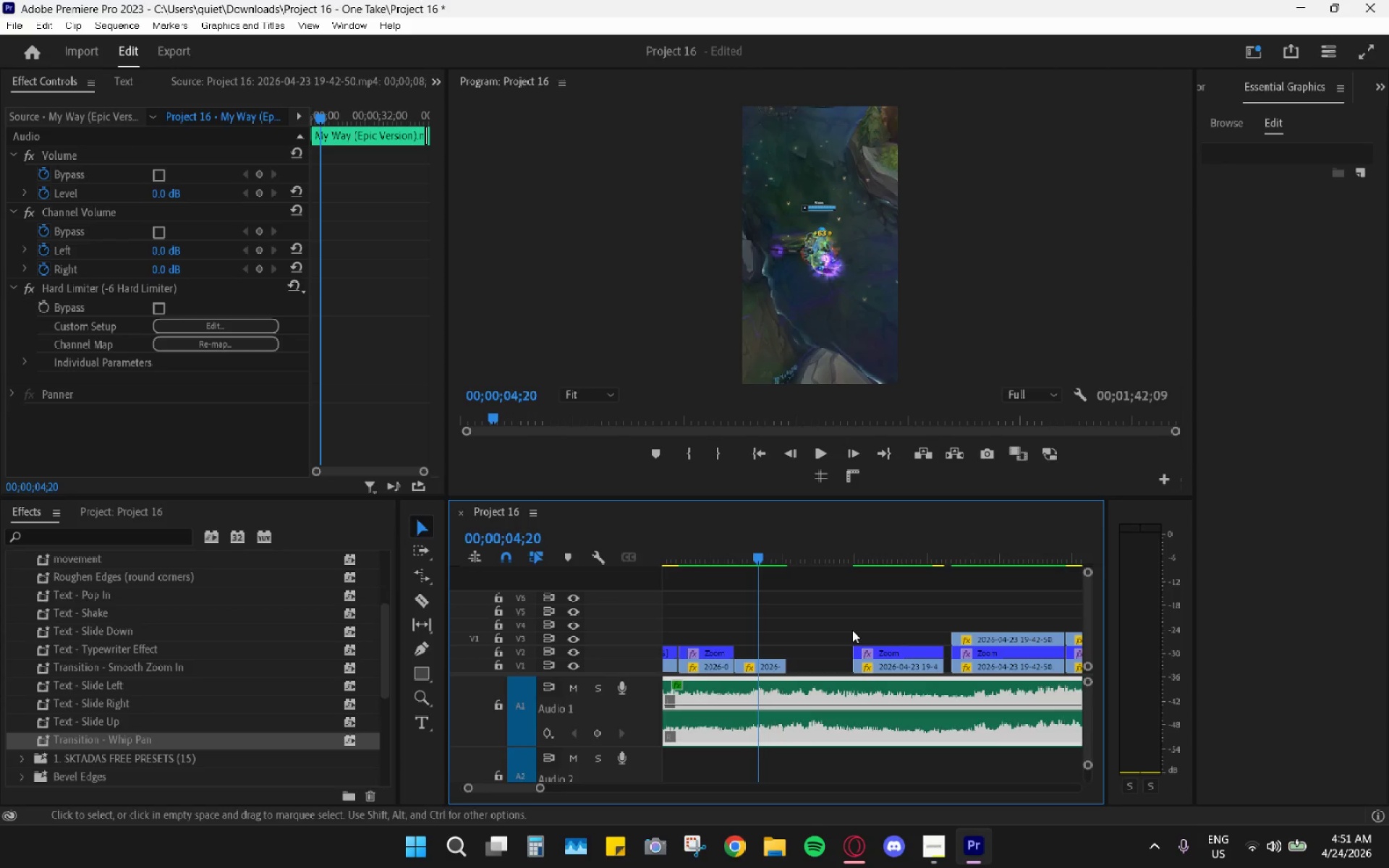 
hold_key(key=AltLeft, duration=0.66)
scroll: coordinate [852, 627], scroll_direction: down, amount: 7.0
 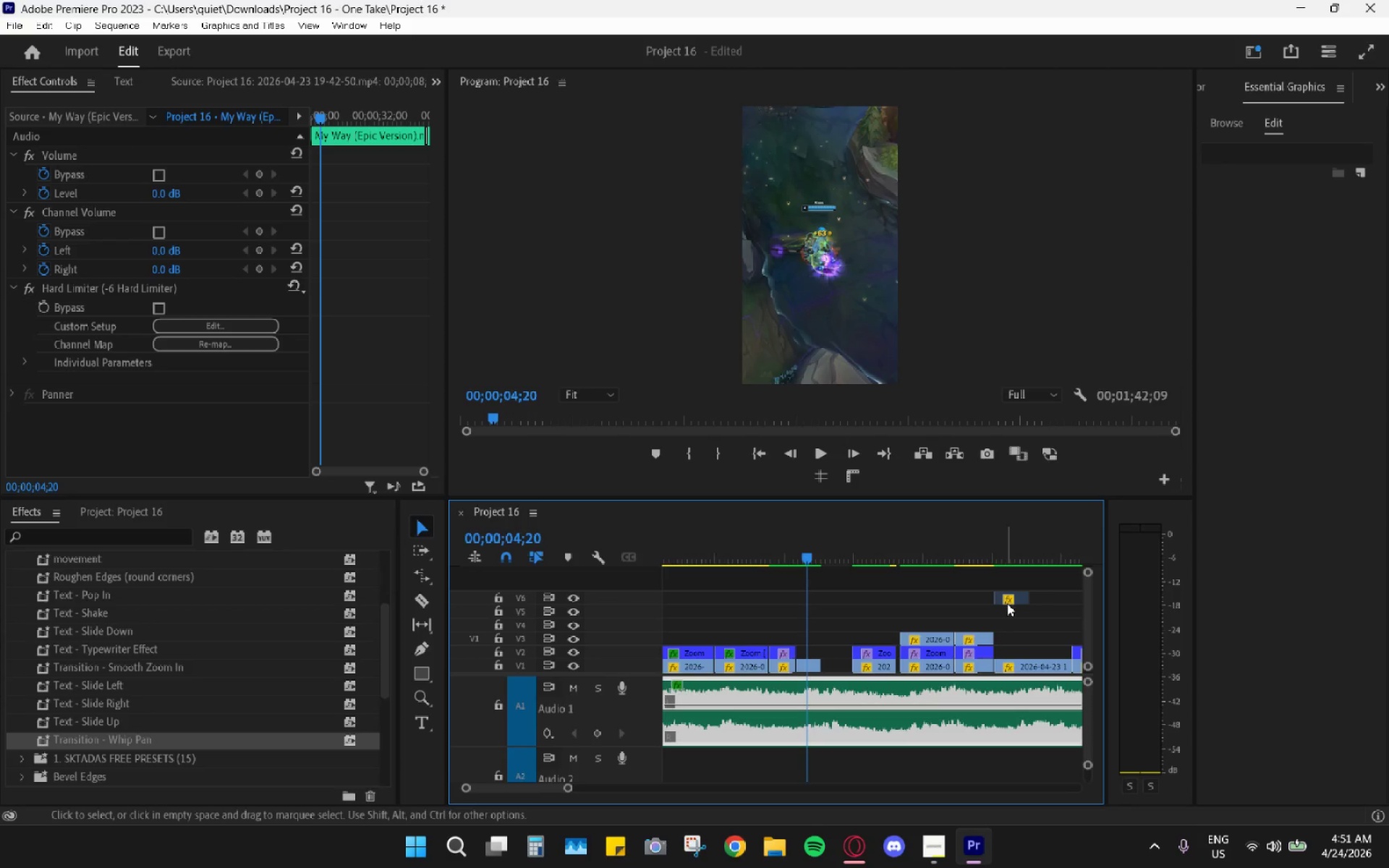 
left_click_drag(start_coordinate=[1011, 601], to_coordinate=[831, 668])
 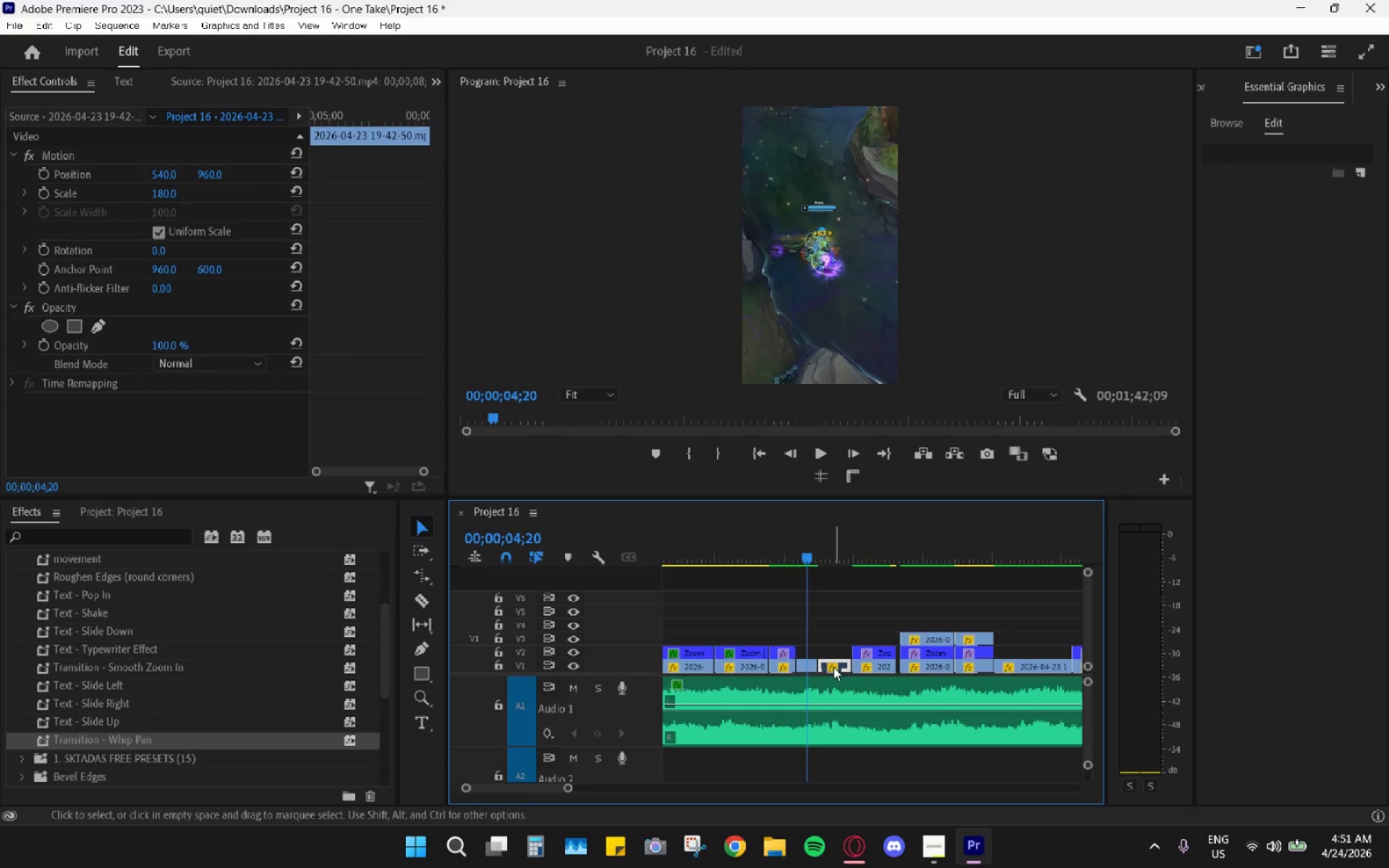 
left_click([833, 667])
 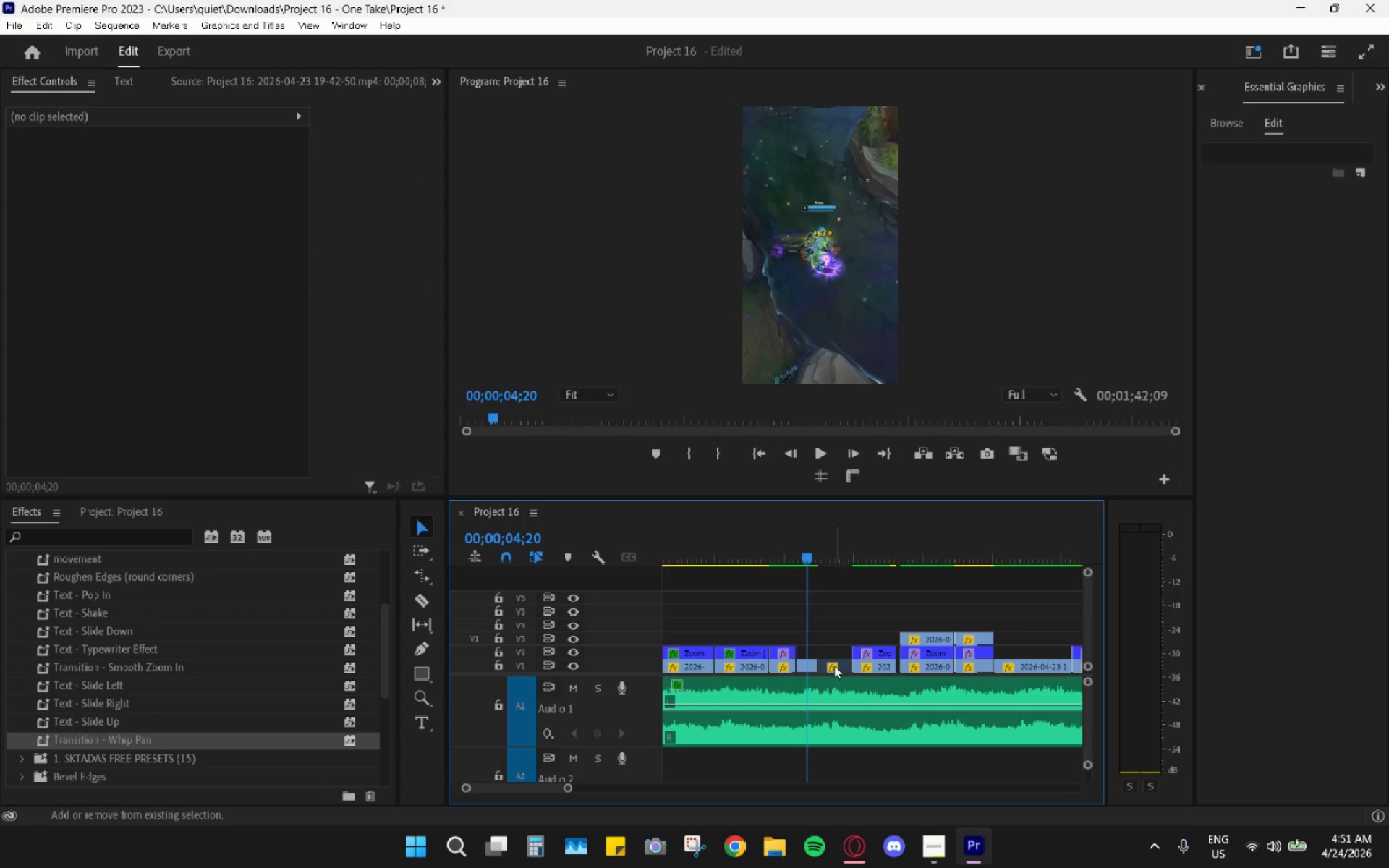 
key(Shift+E)
 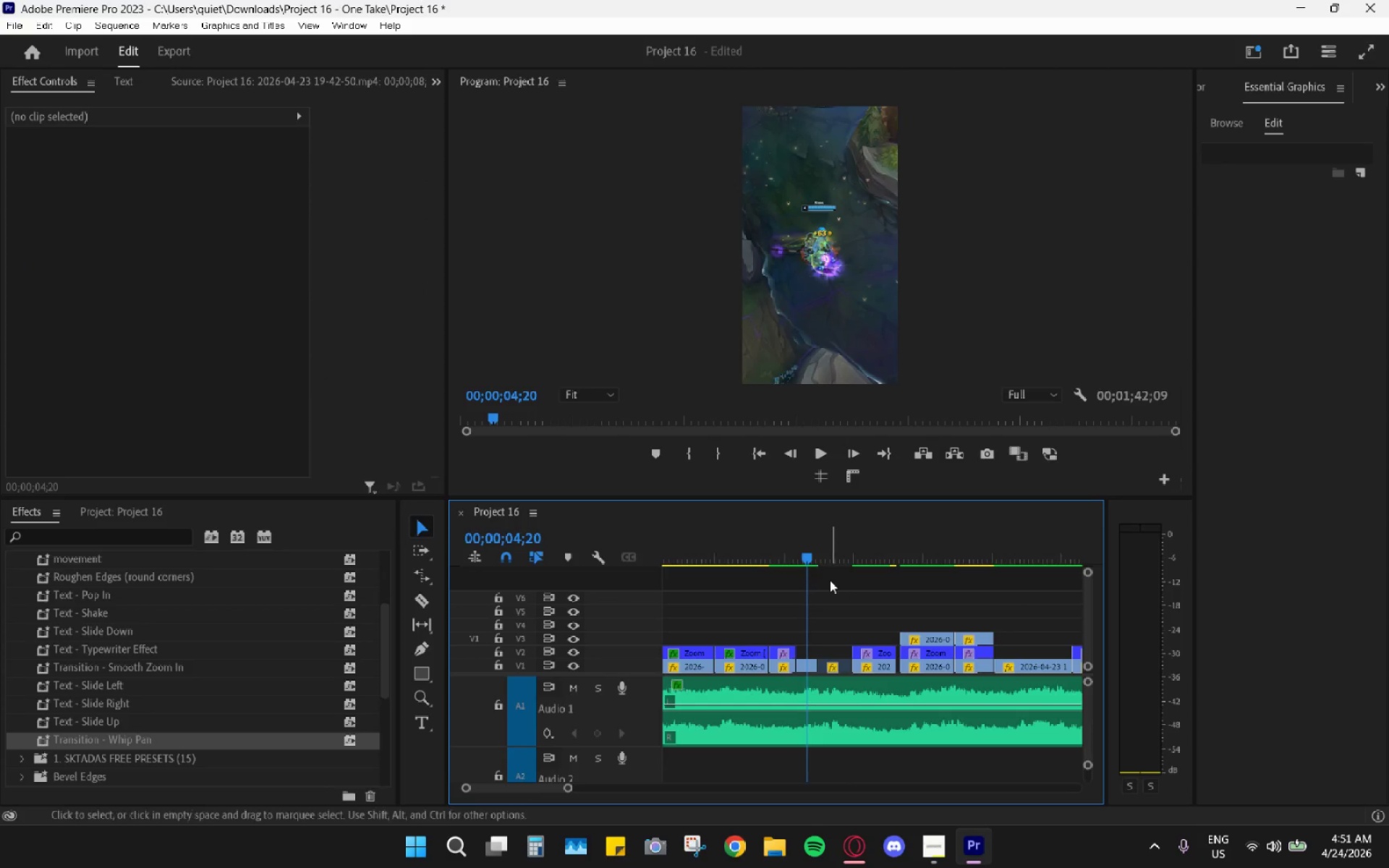 
key(Shift+E)
 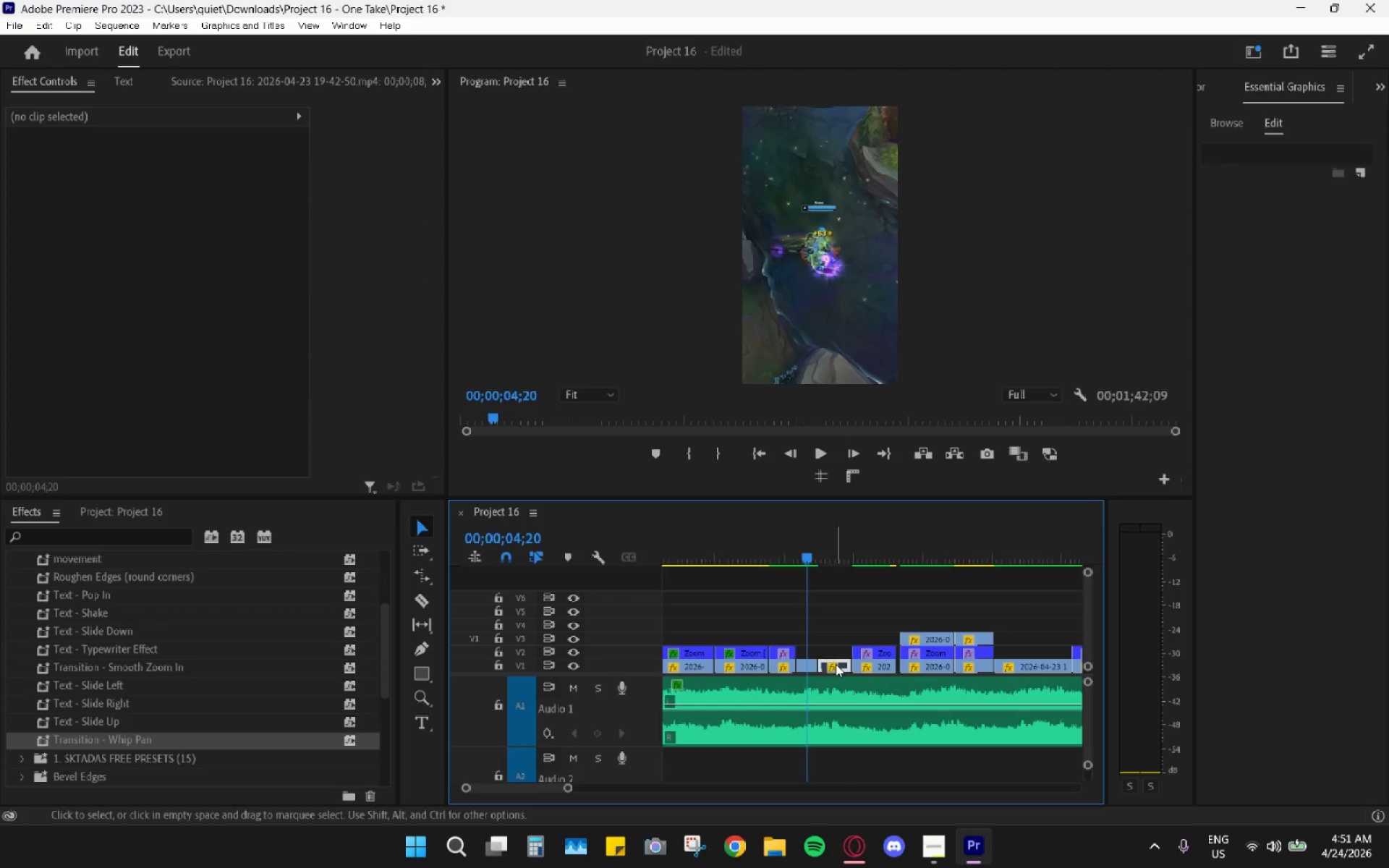 
key(Shift+ShiftLeft)
 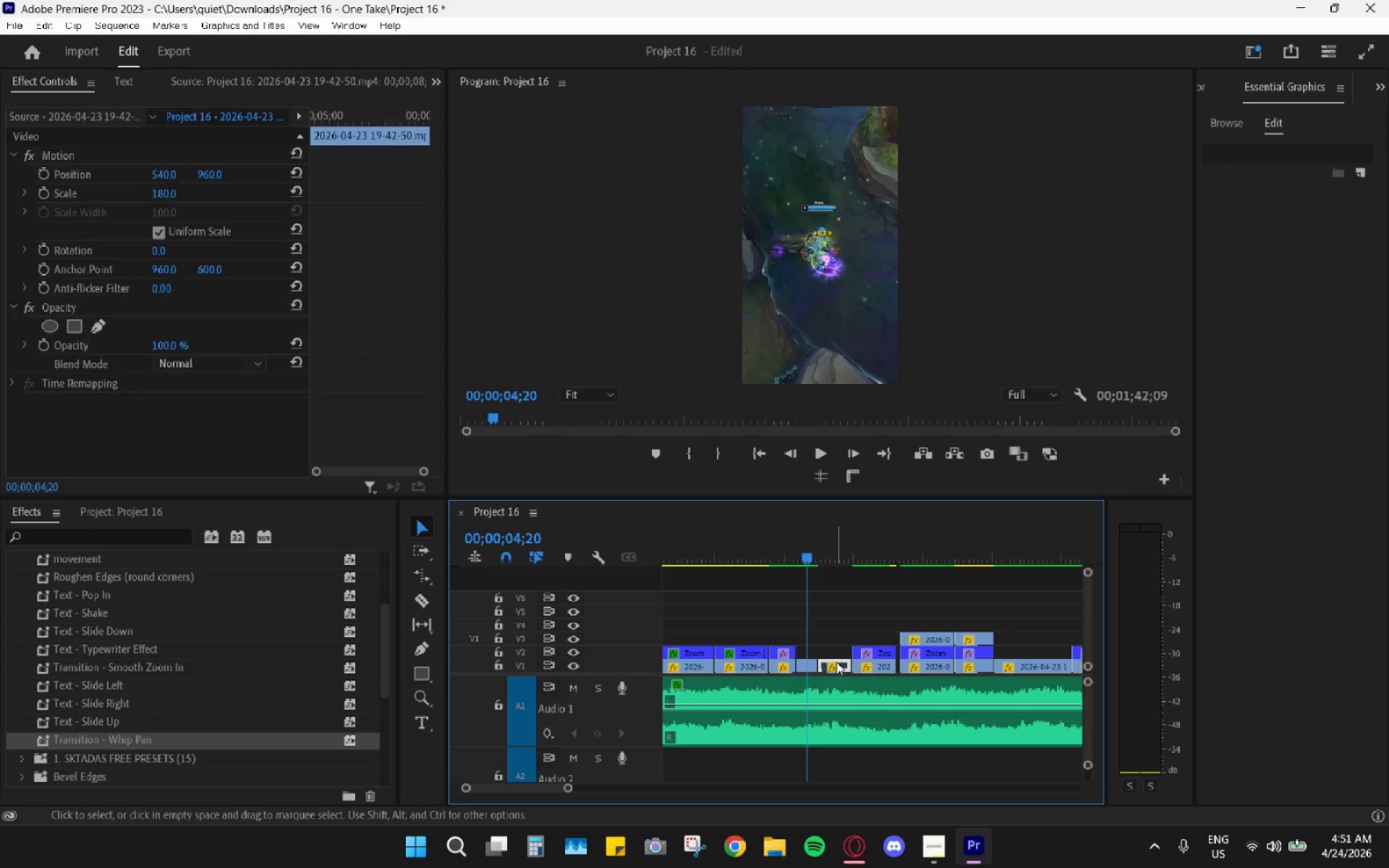 
key(Shift+E)
 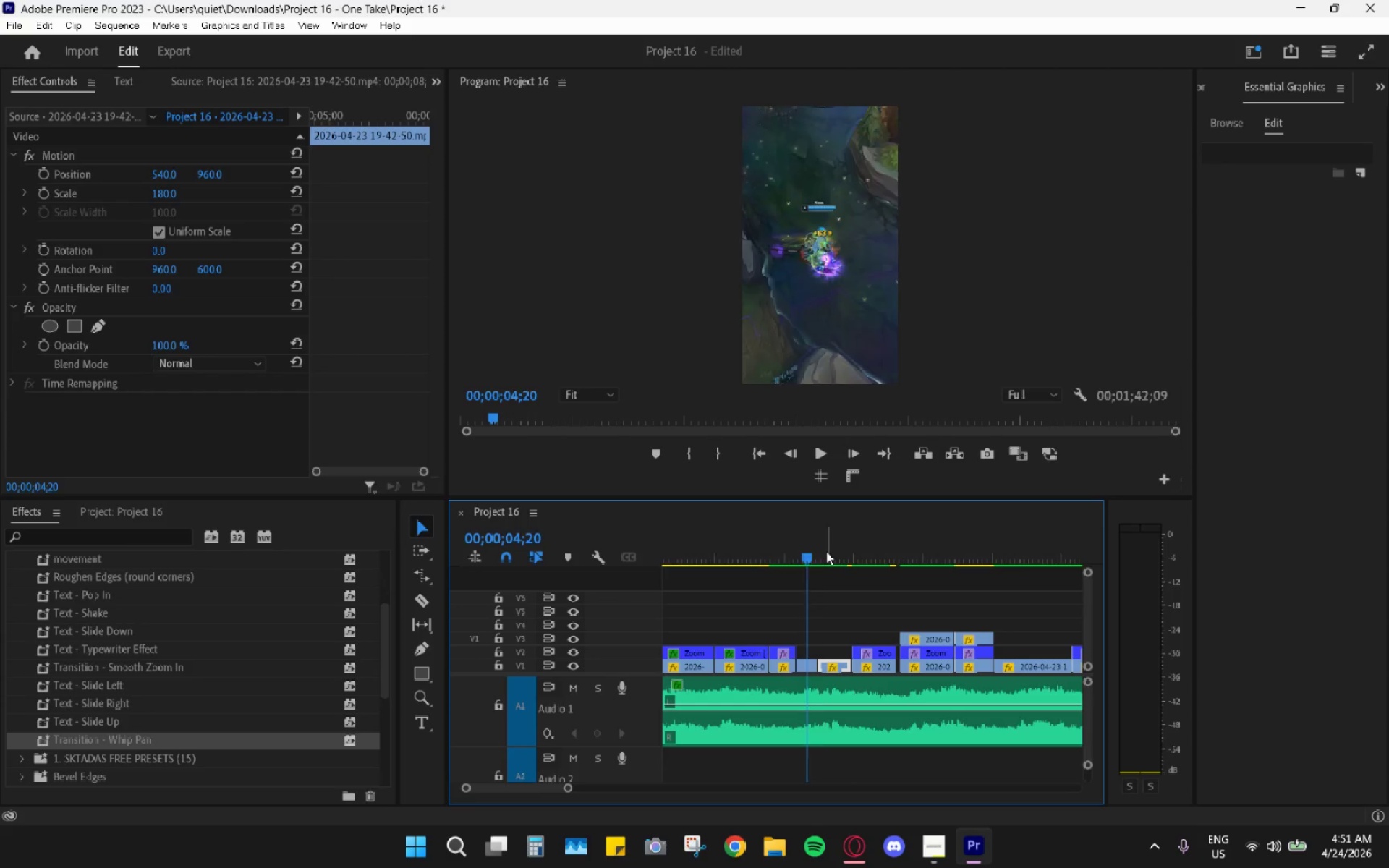 
left_click_drag(start_coordinate=[826, 551], to_coordinate=[835, 569])
 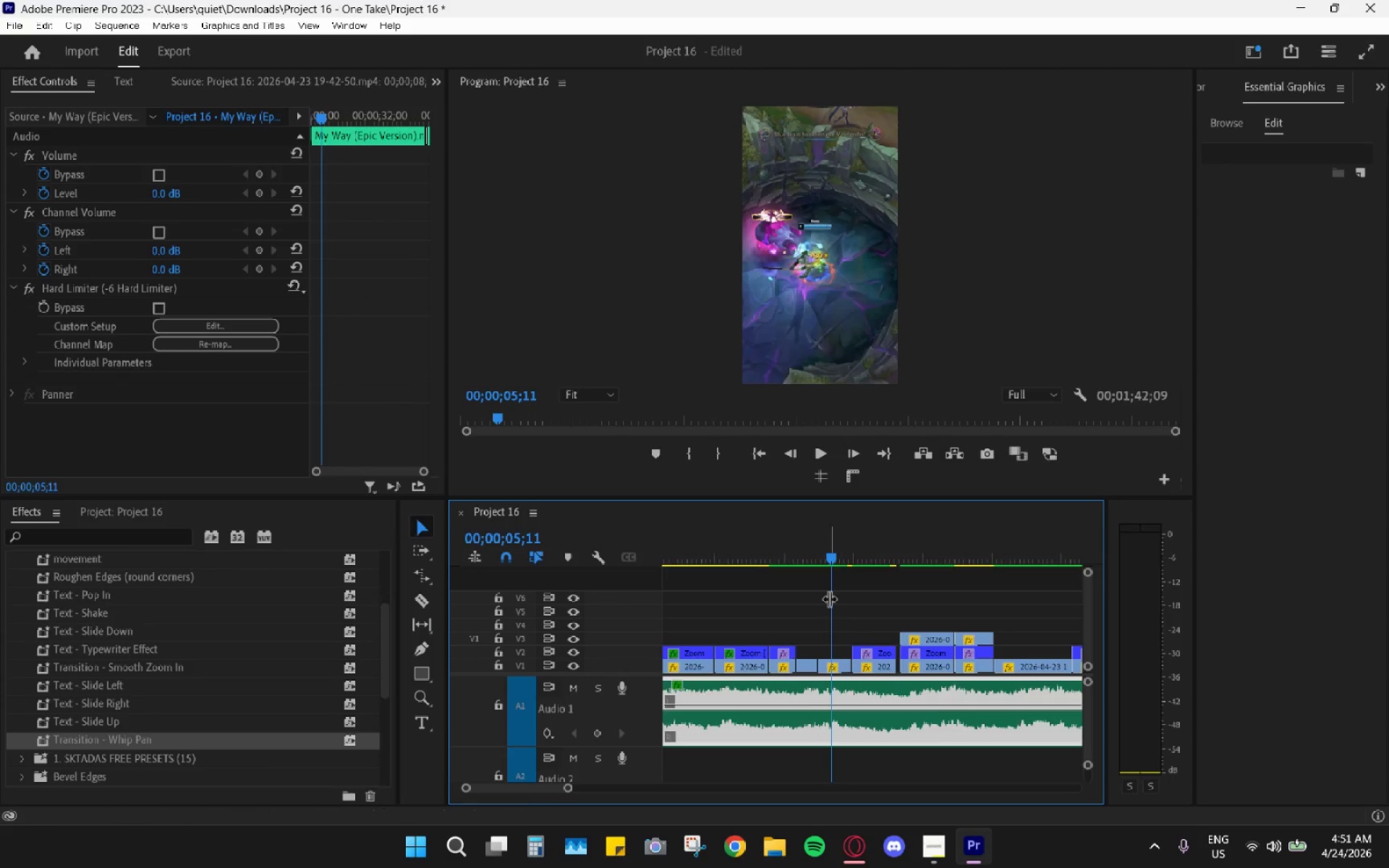 
left_click_drag(start_coordinate=[822, 569], to_coordinate=[807, 571])
 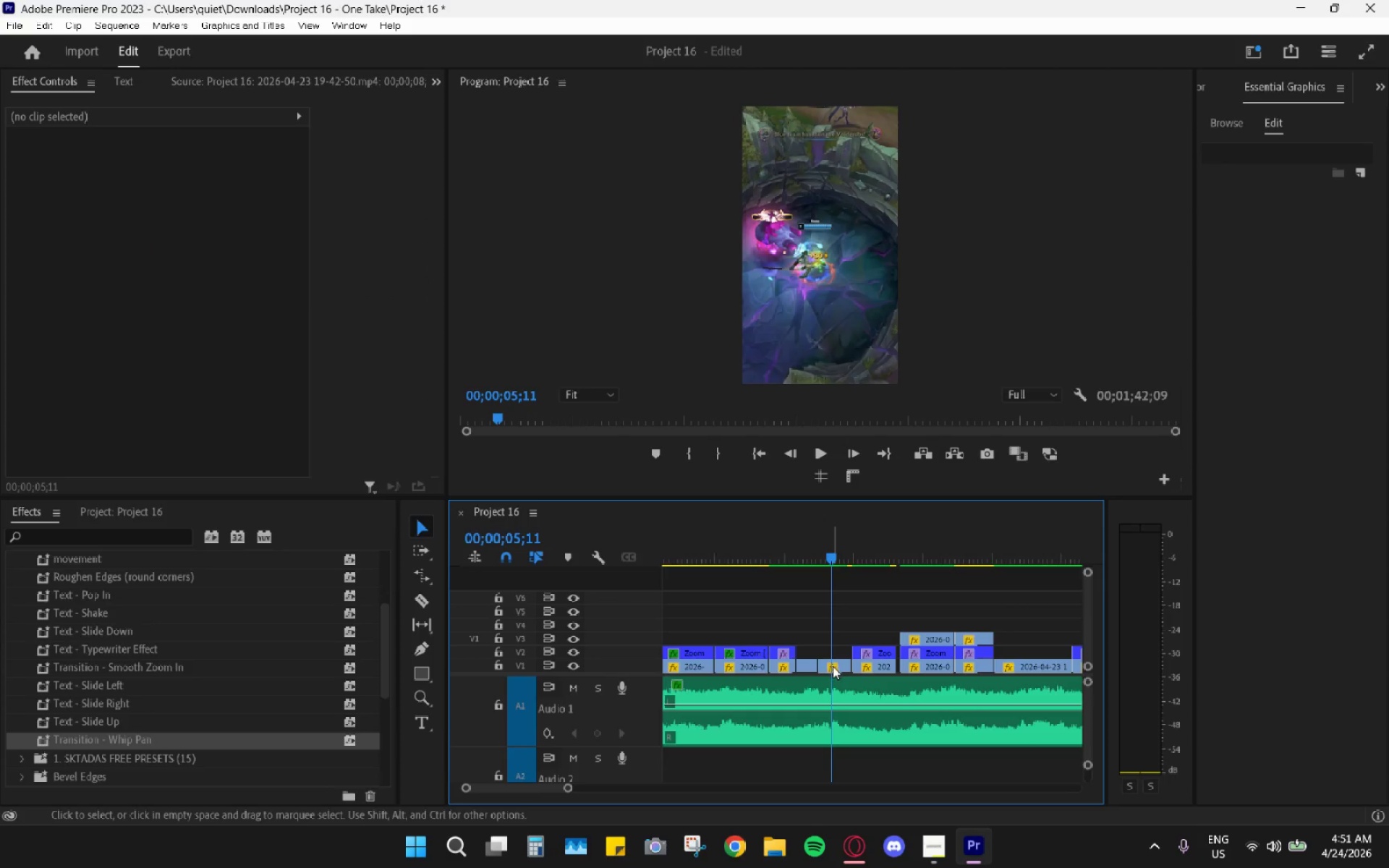 
left_click_drag(start_coordinate=[833, 666], to_coordinate=[1033, 617])
 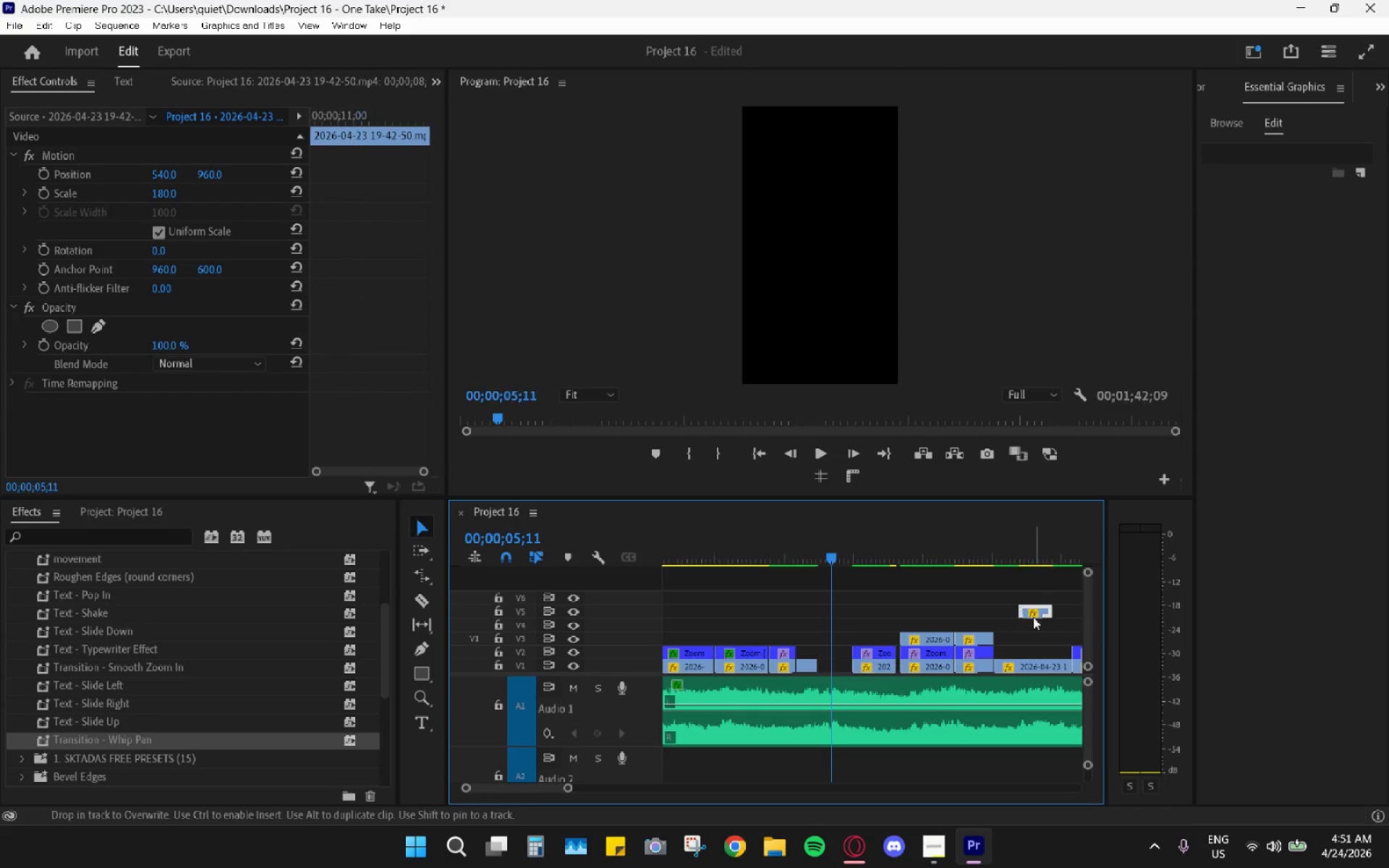 
key(Shift+E)
 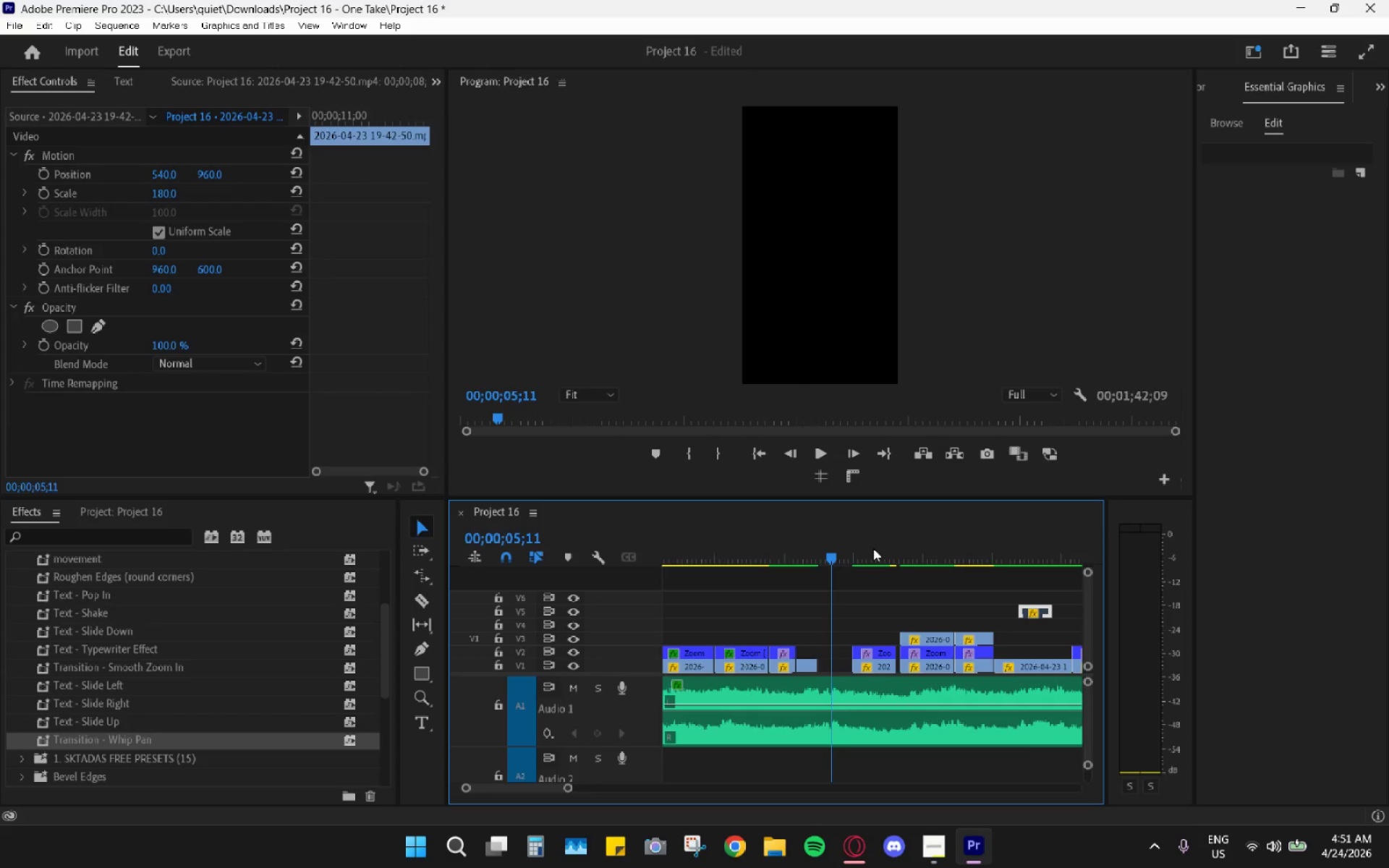 
left_click_drag(start_coordinate=[841, 537], to_coordinate=[789, 546])
 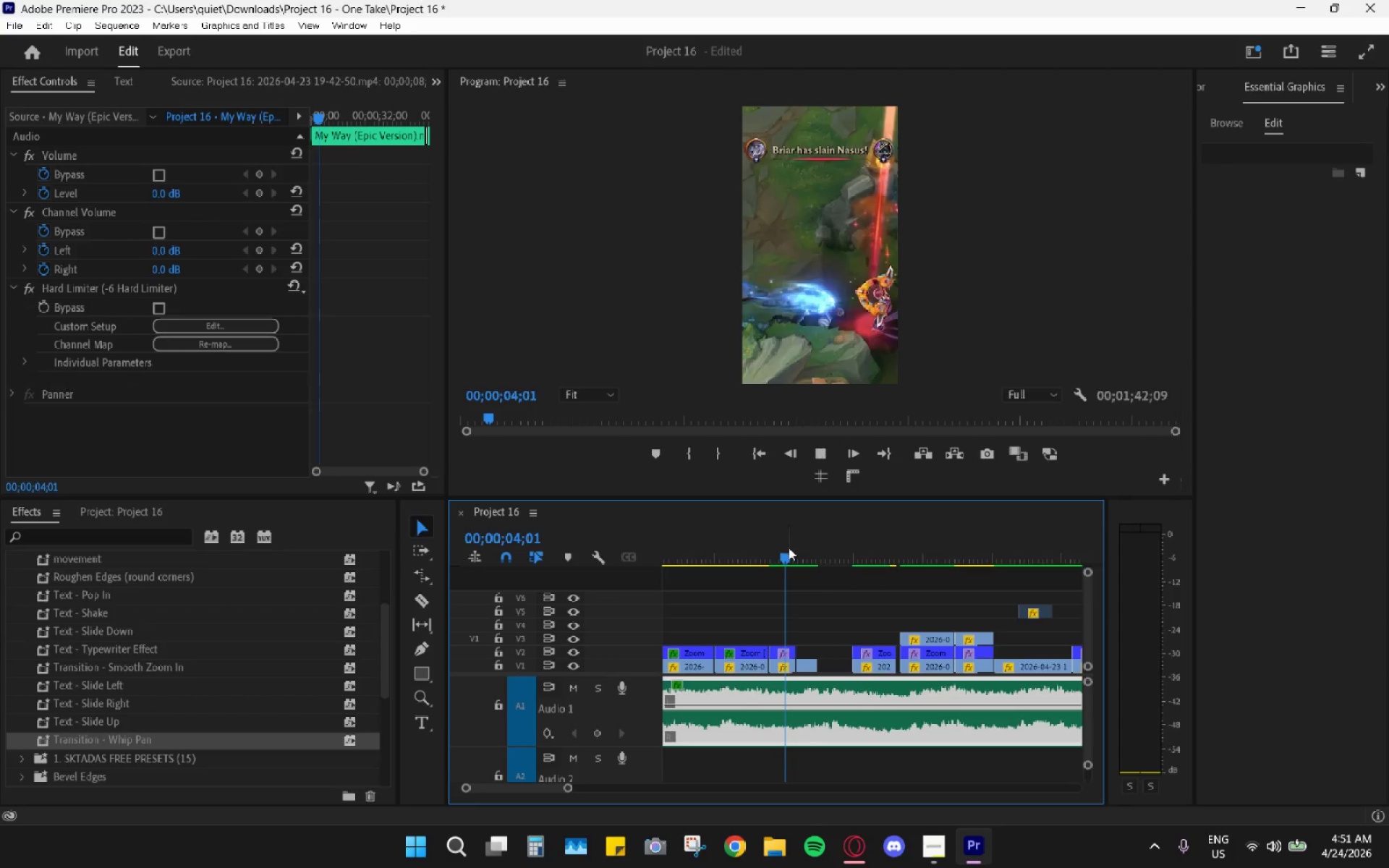 
key(Space)
 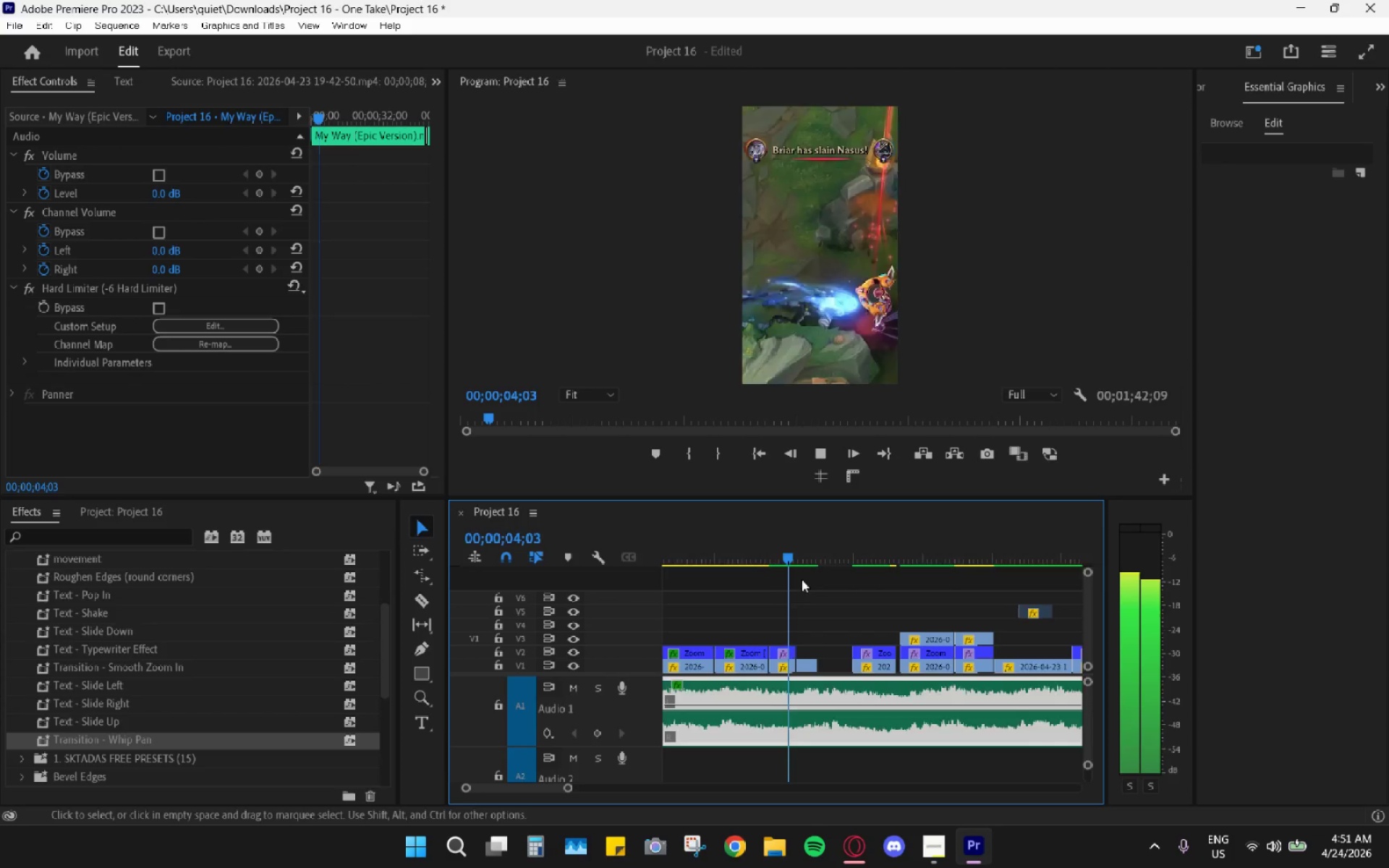 
hold_key(key=AltLeft, duration=0.69)
 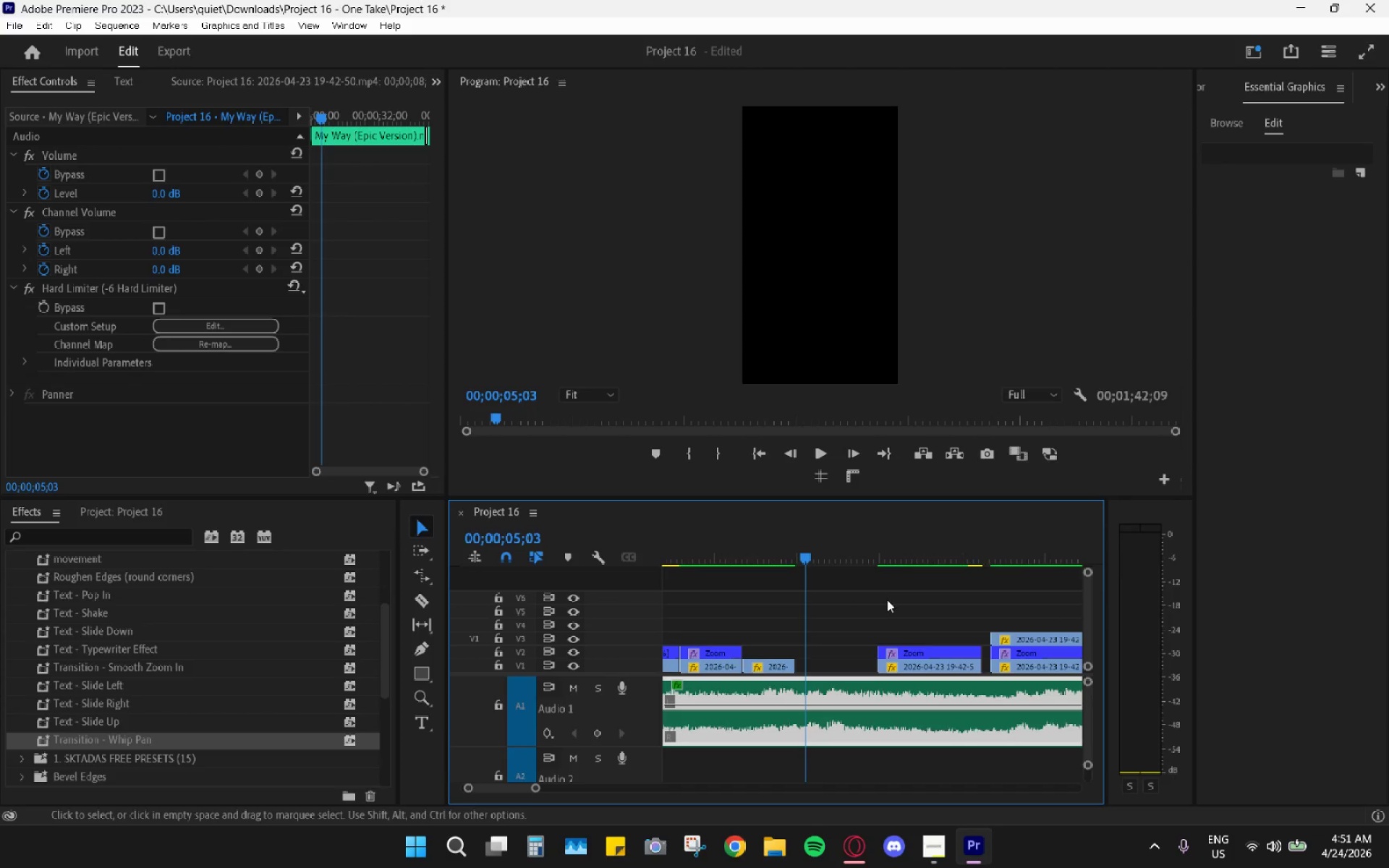 
key(Space)
 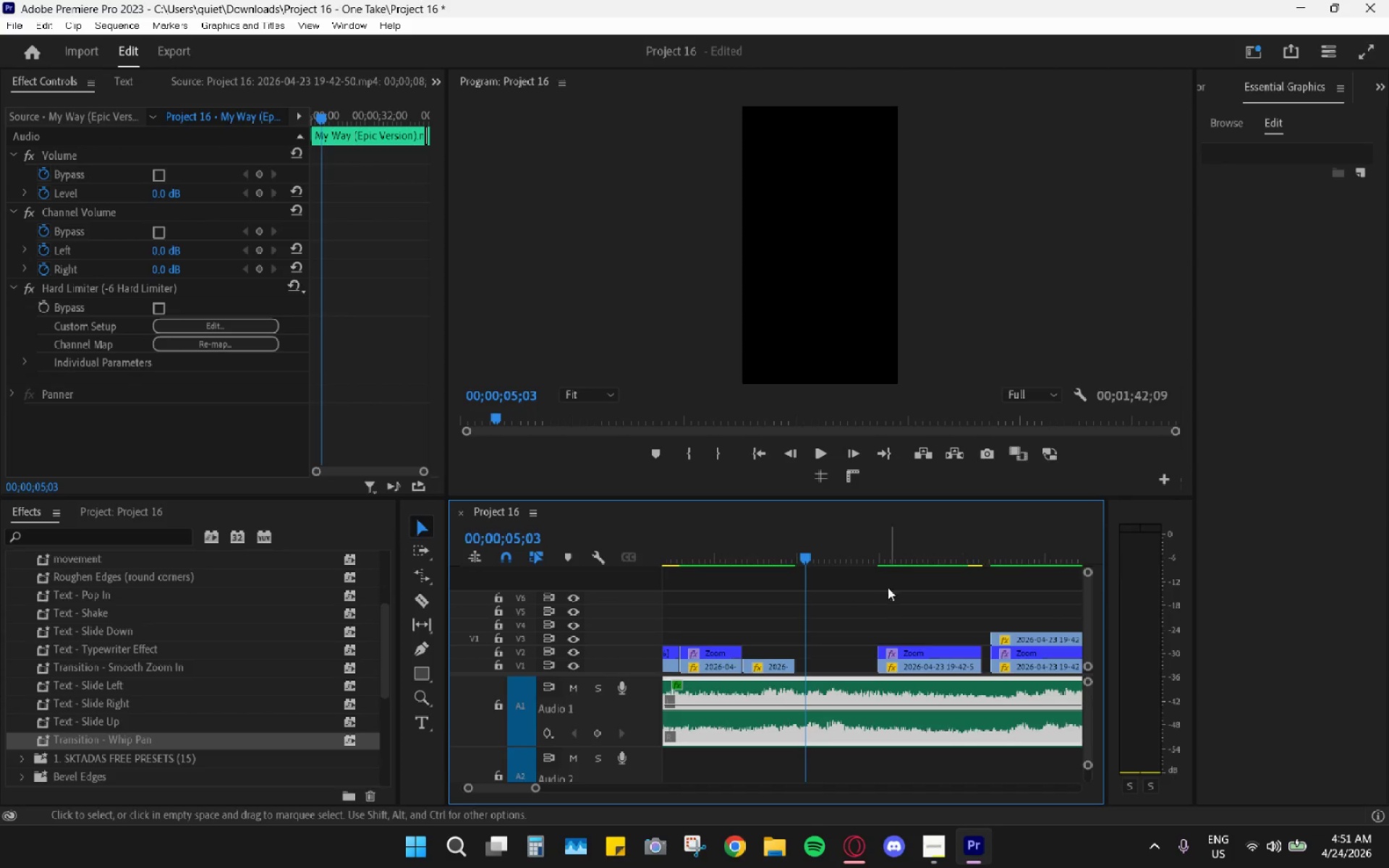 
scroll: coordinate [835, 636], scroll_direction: up, amount: 8.0
 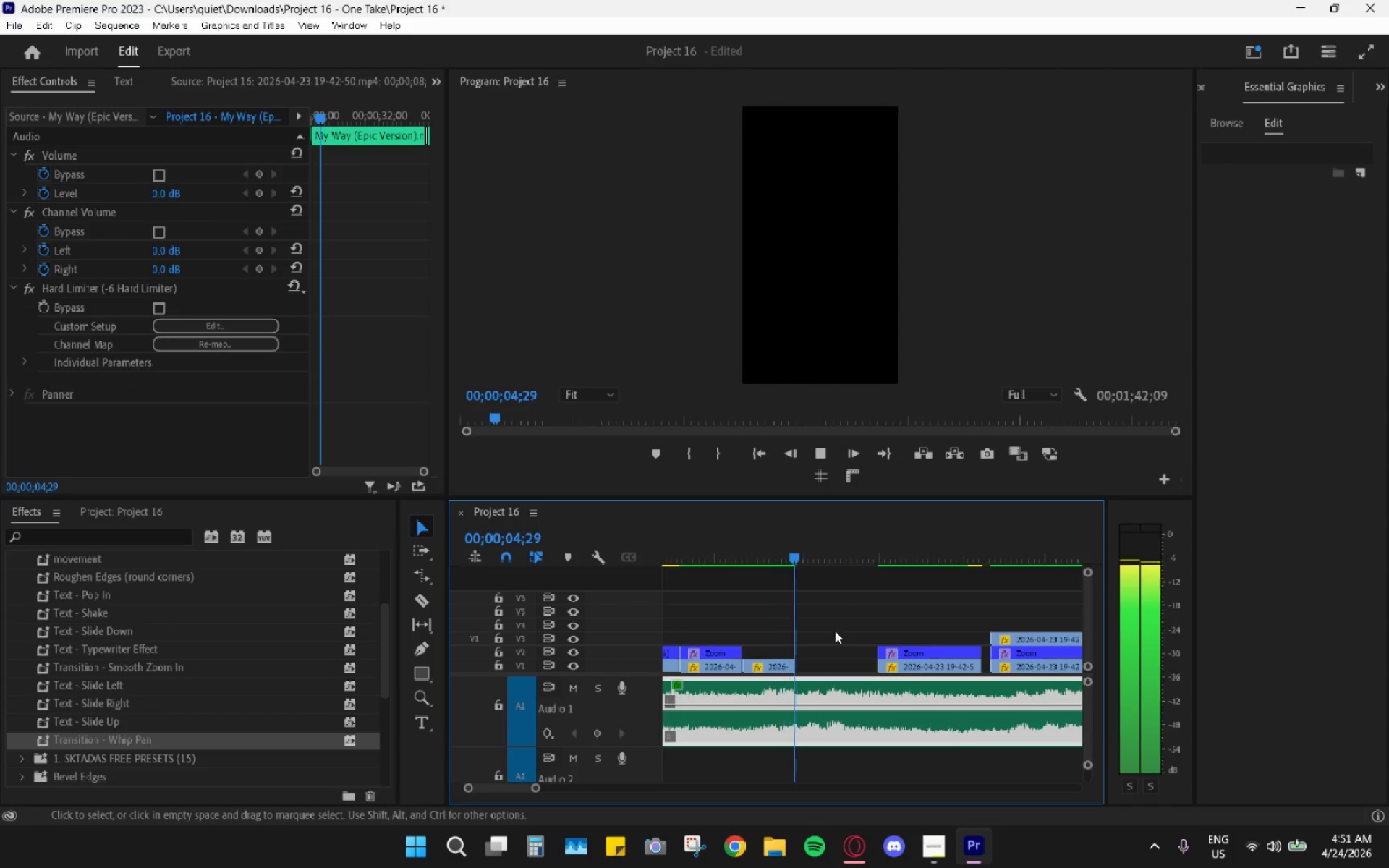 
left_click_drag(start_coordinate=[872, 561], to_coordinate=[888, 556])
 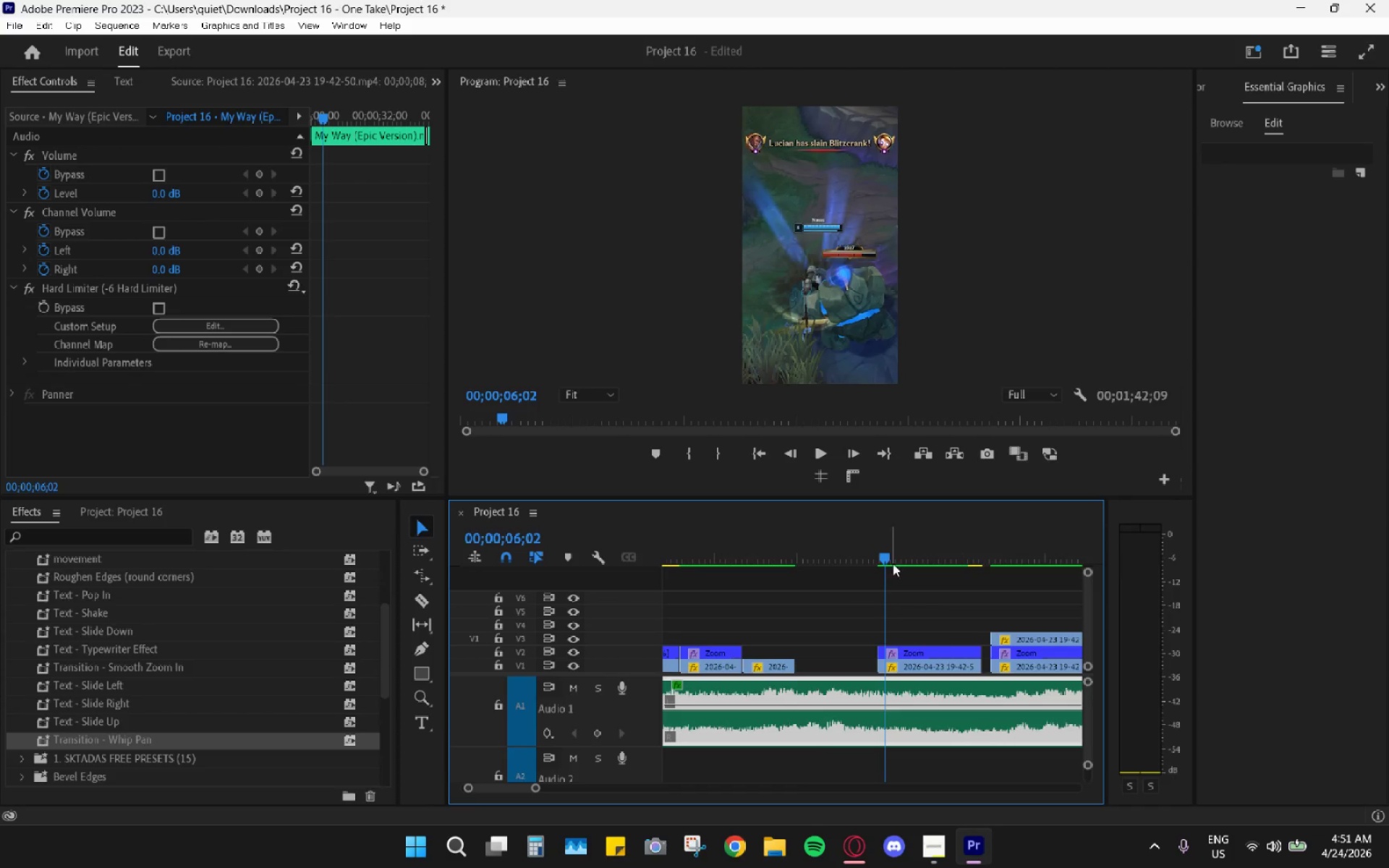 
scroll: coordinate [894, 581], scroll_direction: down, amount: 4.0
 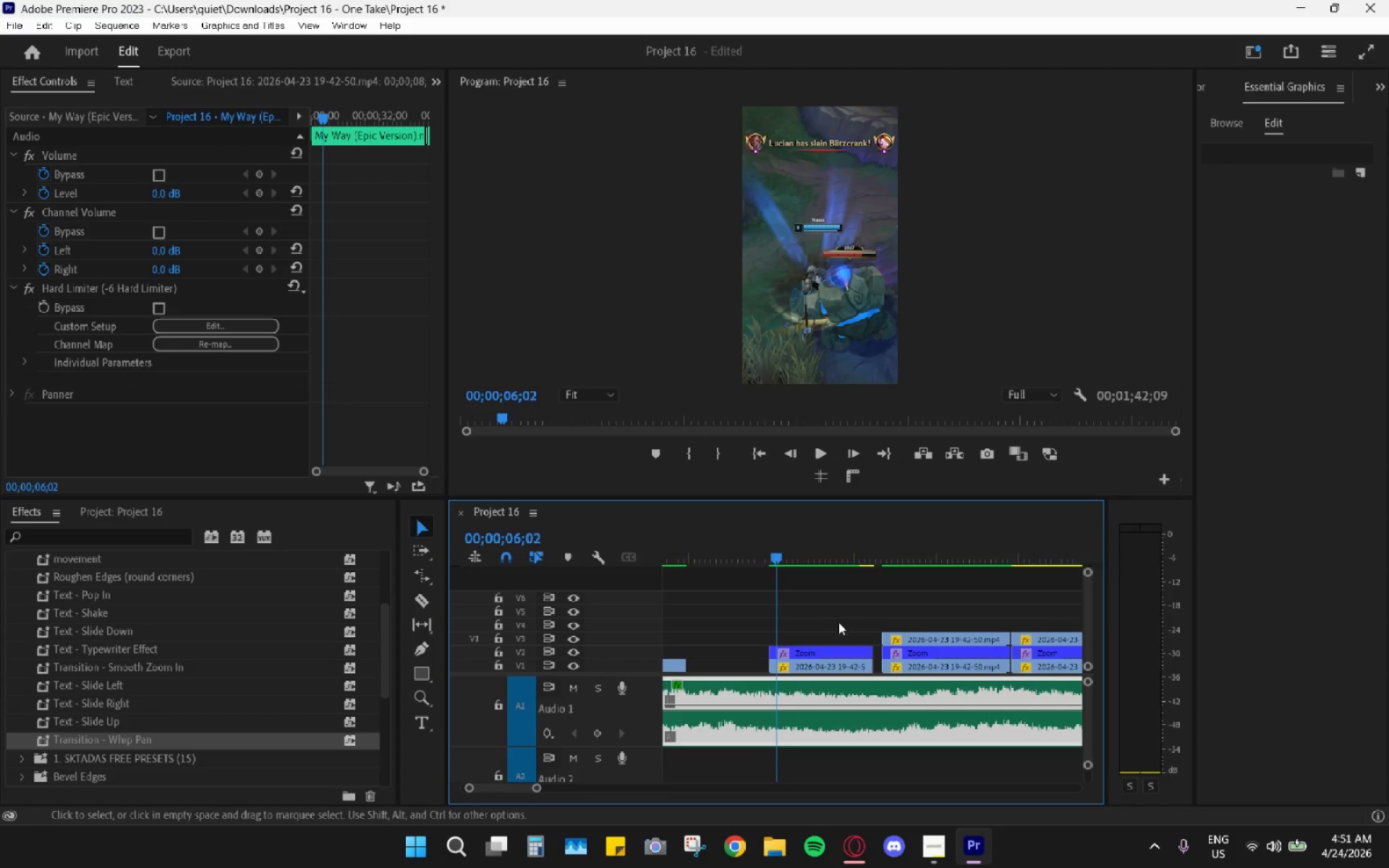 
left_click_drag(start_coordinate=[831, 624], to_coordinate=[836, 666])
 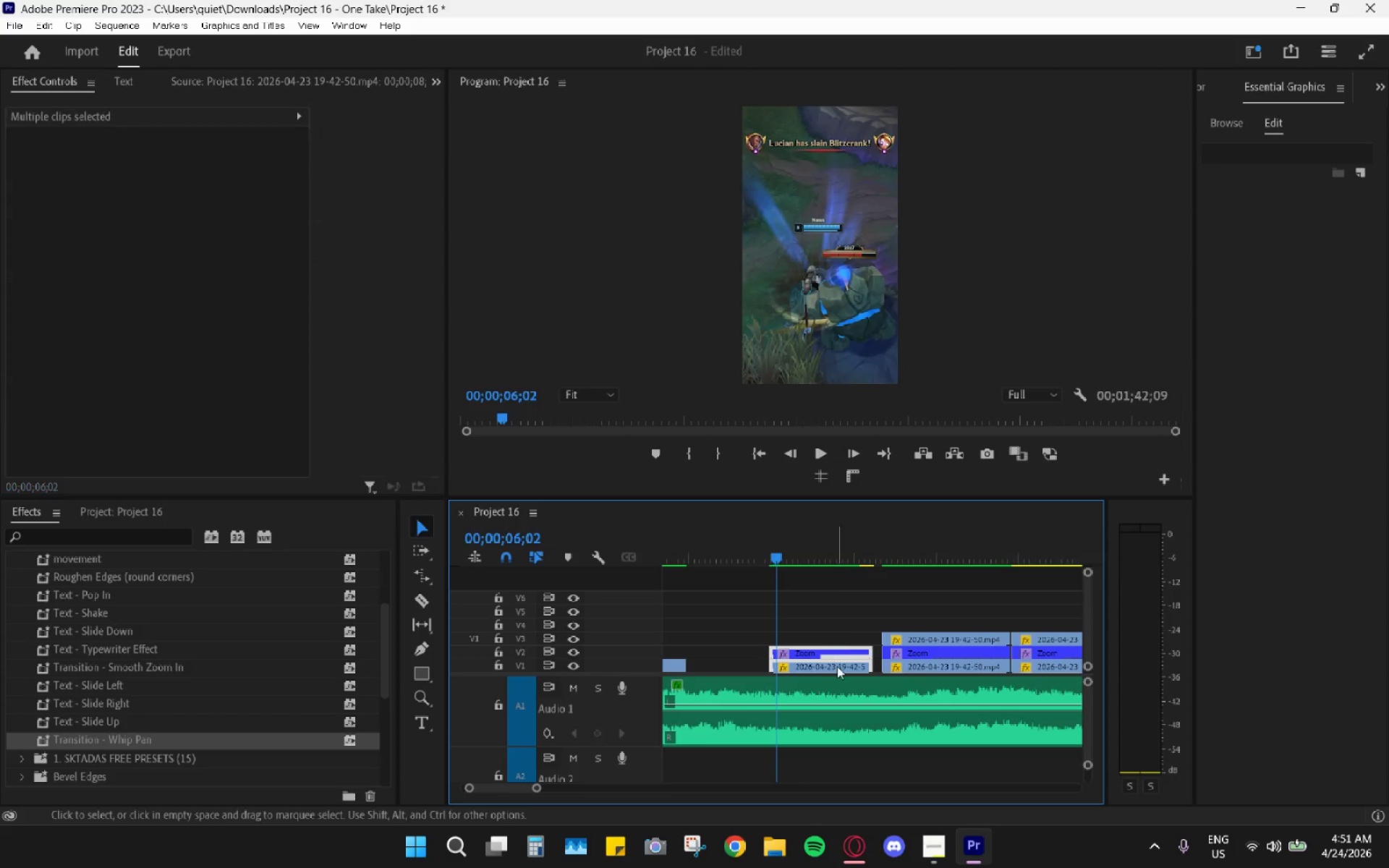 
left_click_drag(start_coordinate=[839, 667], to_coordinate=[854, 671])
 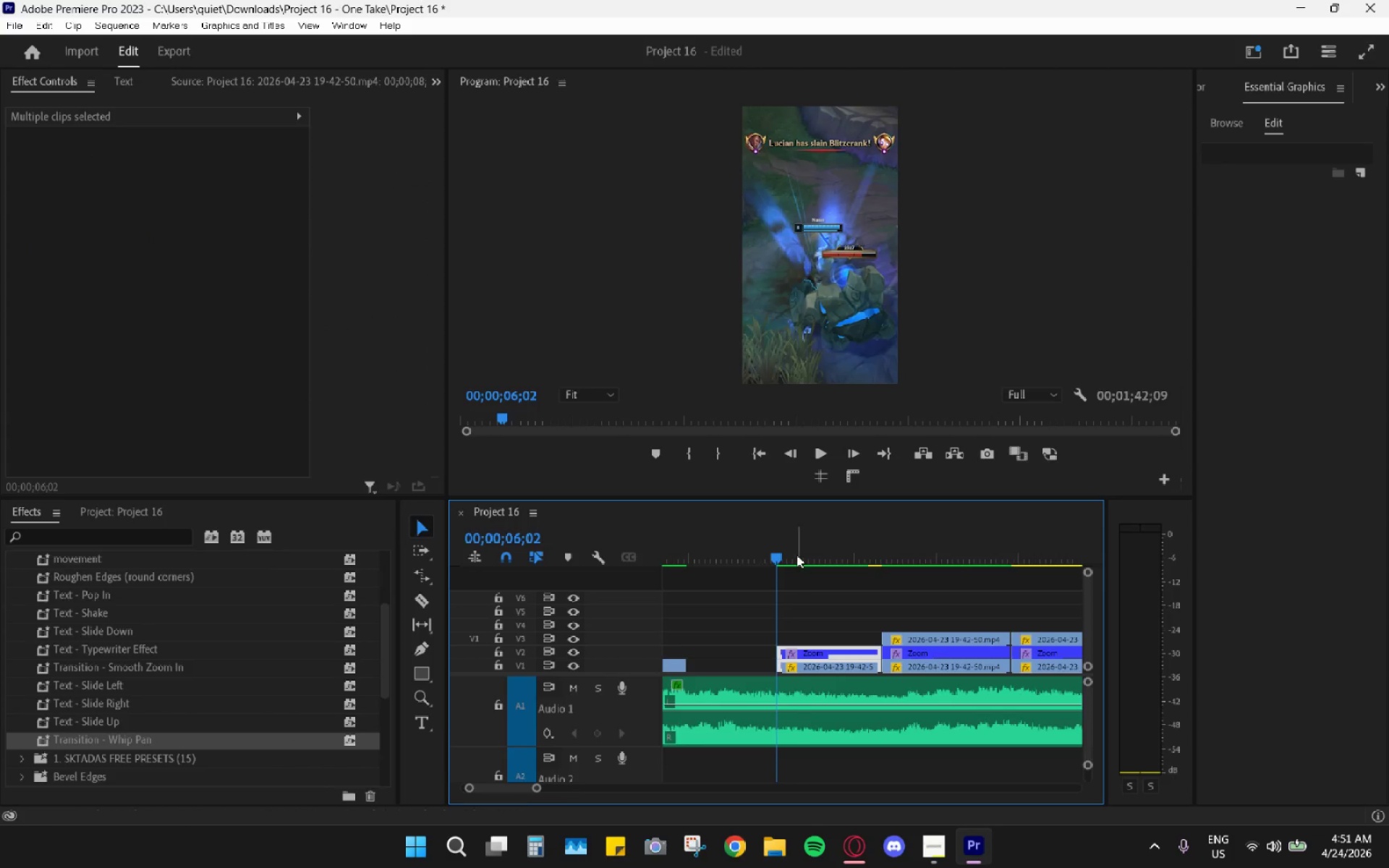 
left_click_drag(start_coordinate=[797, 554], to_coordinate=[785, 555])
 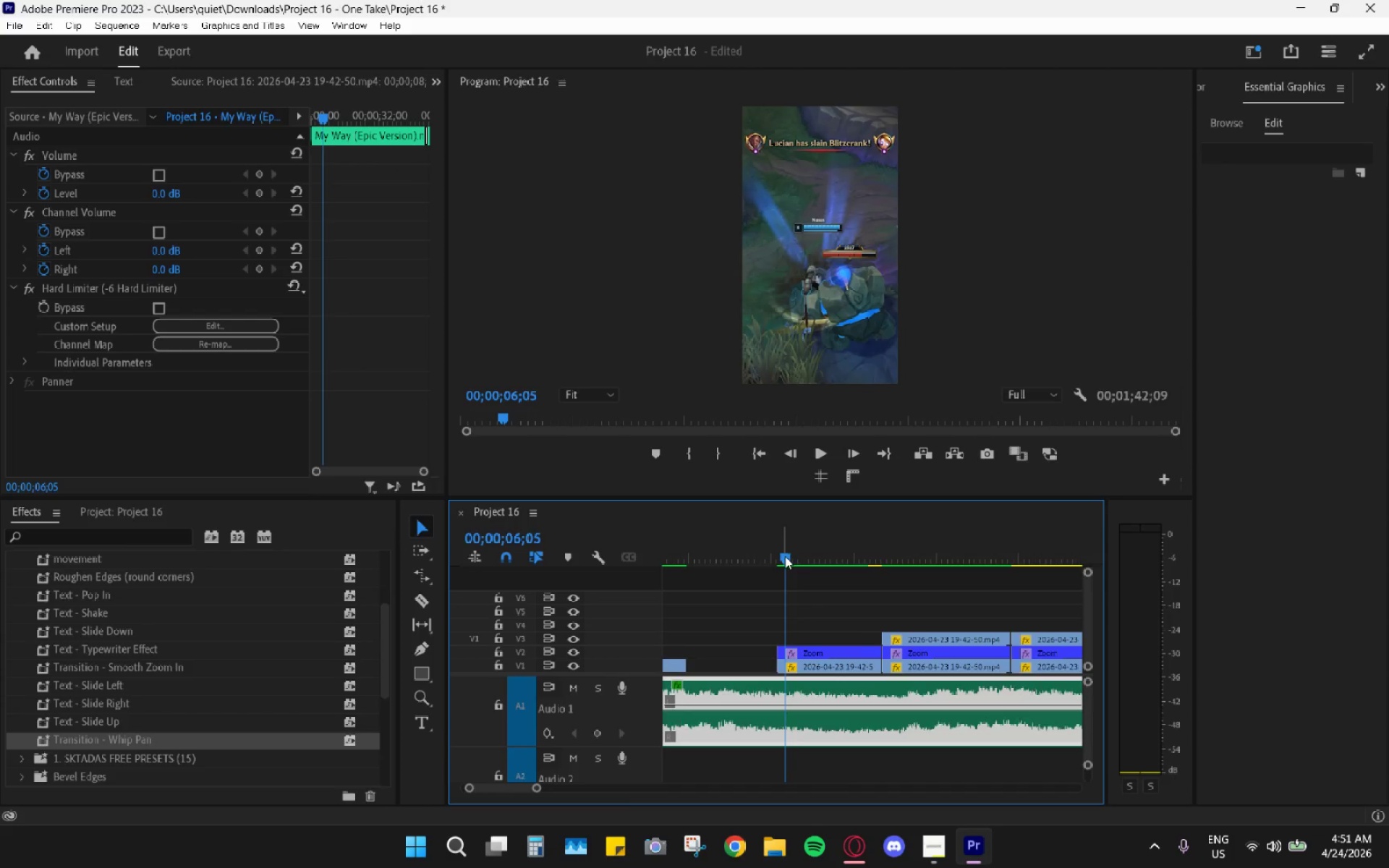 
hold_key(key=AltLeft, duration=0.52)
 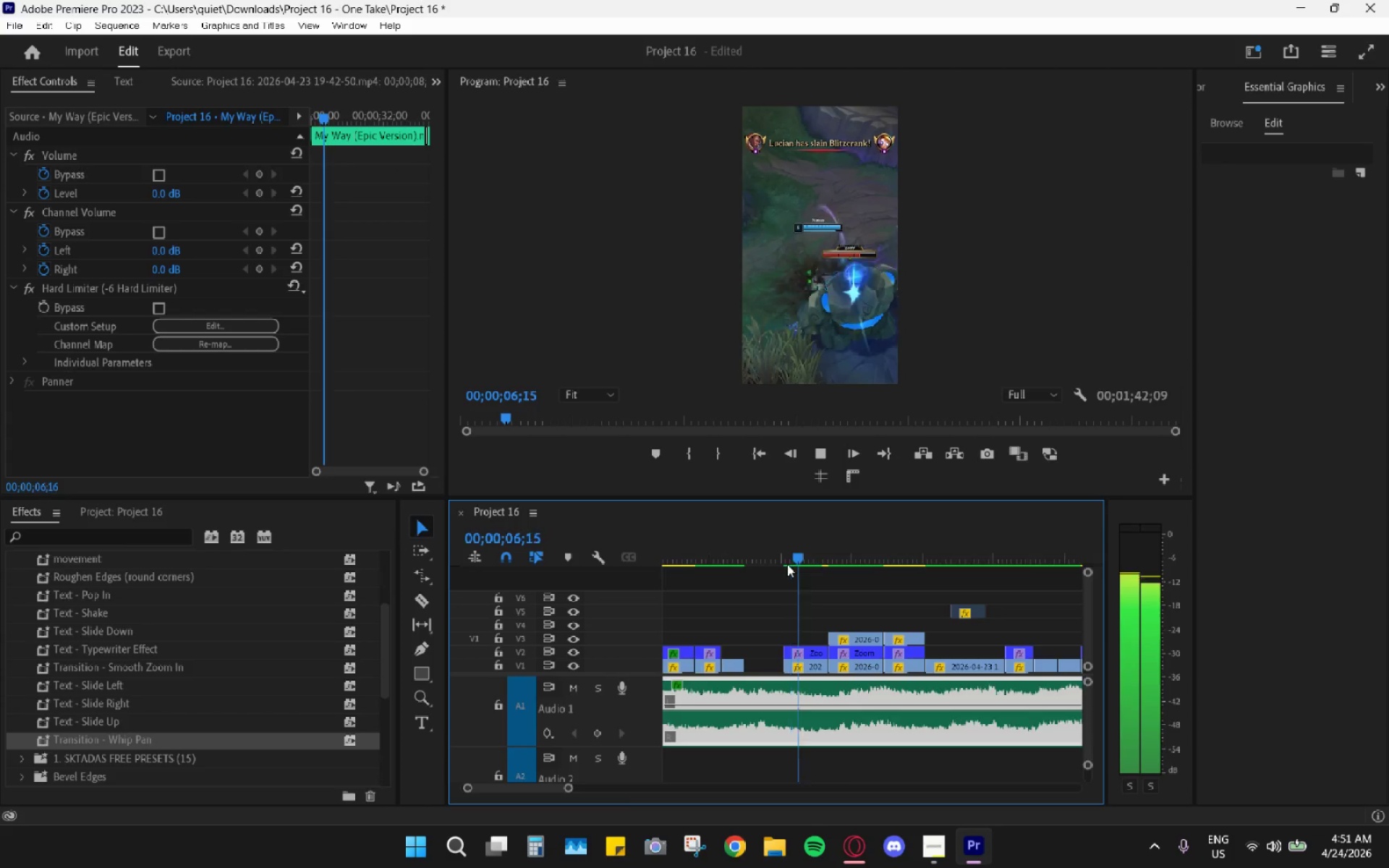 
key(Space)
 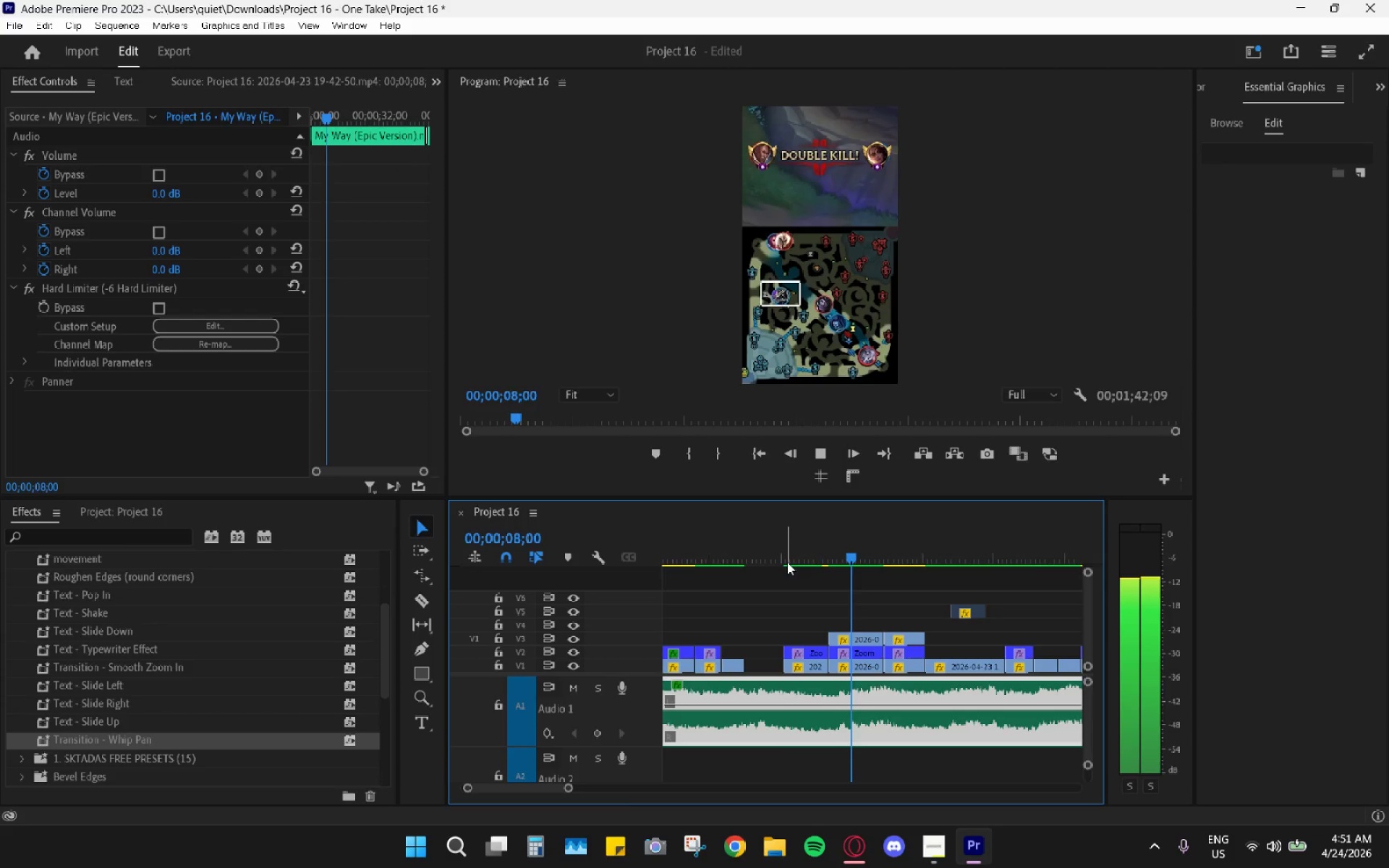 
scroll: coordinate [787, 567], scroll_direction: down, amount: 8.0
 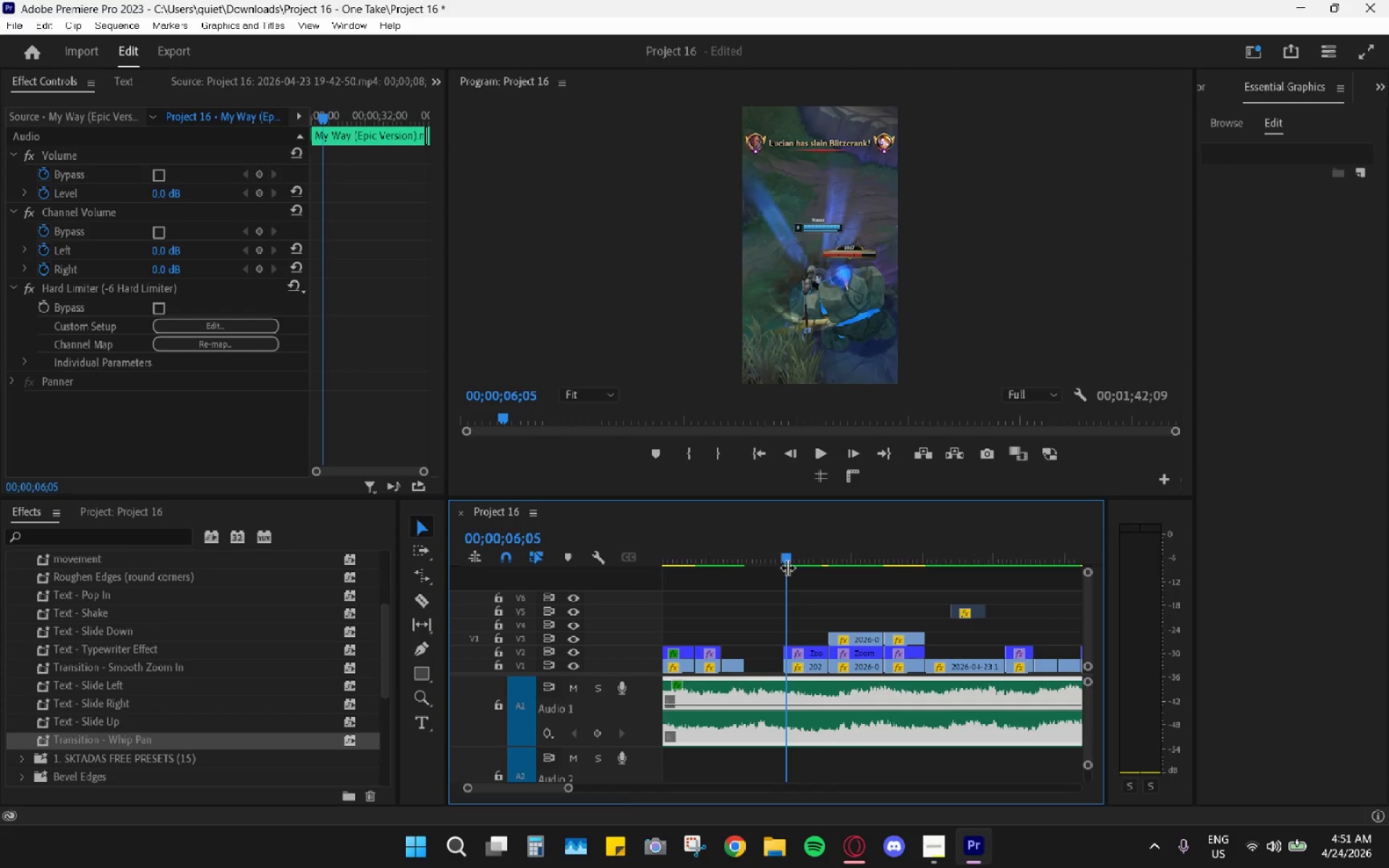 
key(Space)
 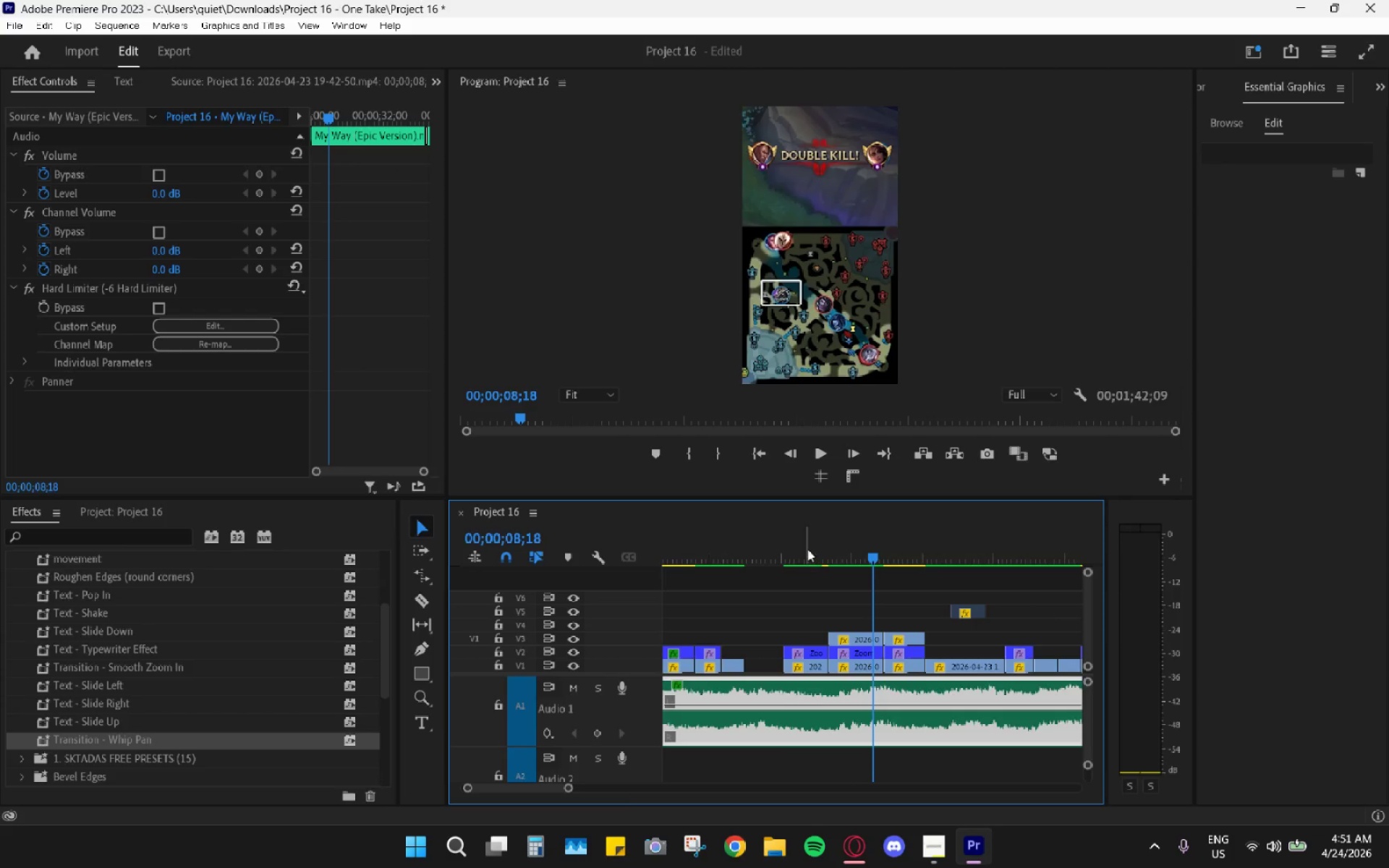 
left_click_drag(start_coordinate=[821, 546], to_coordinate=[837, 544])
 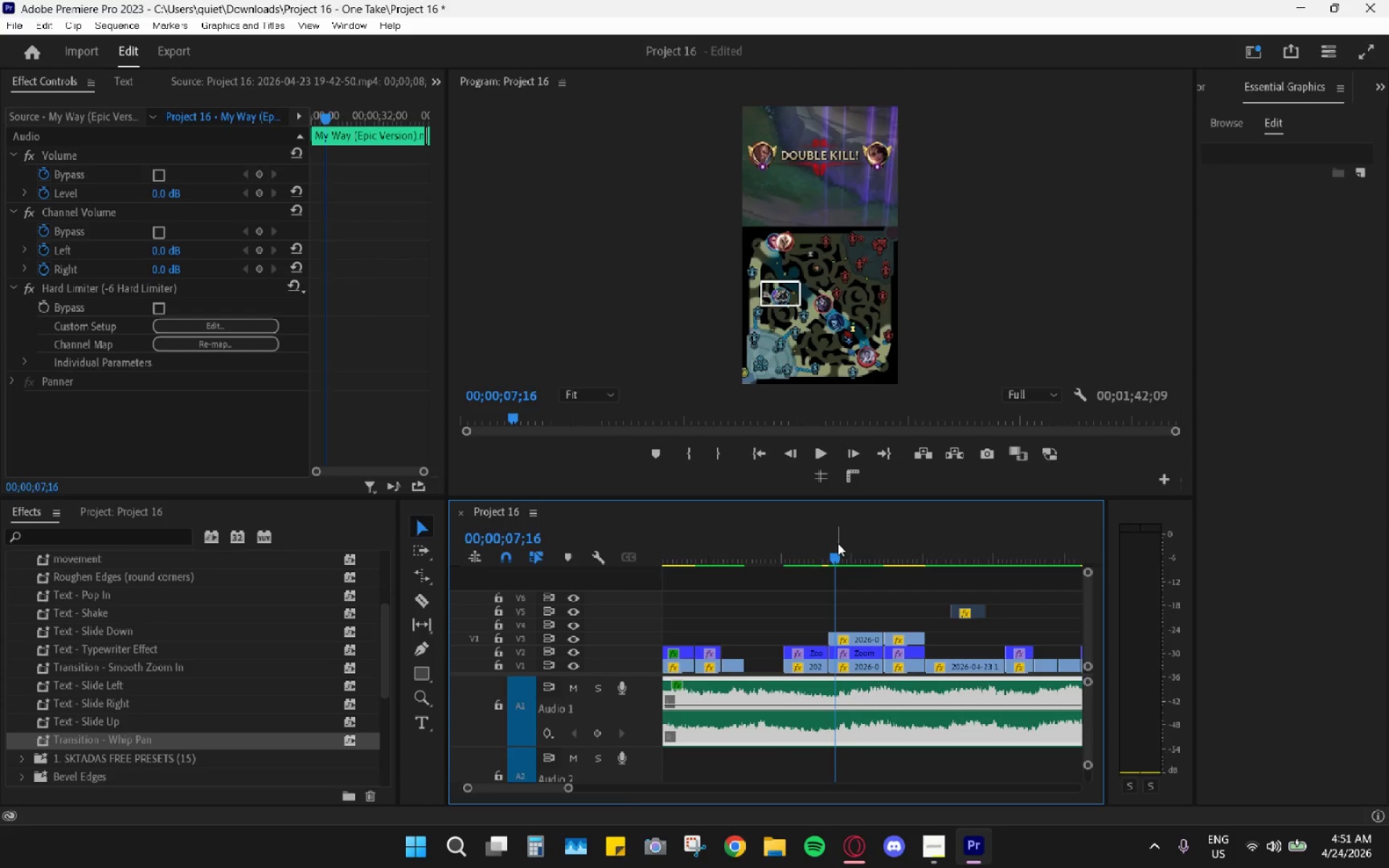 
key(Space)
 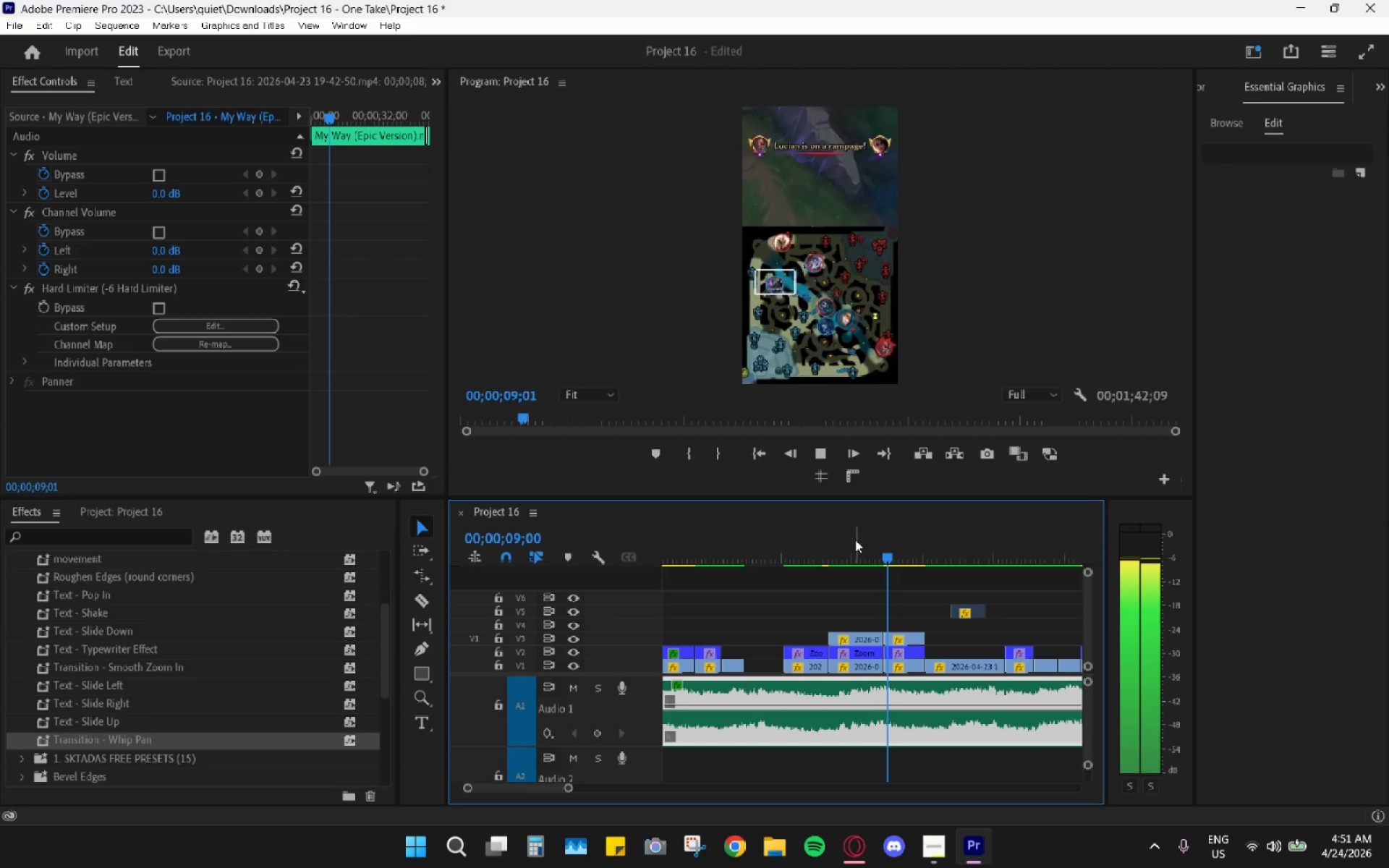 
key(Space)
 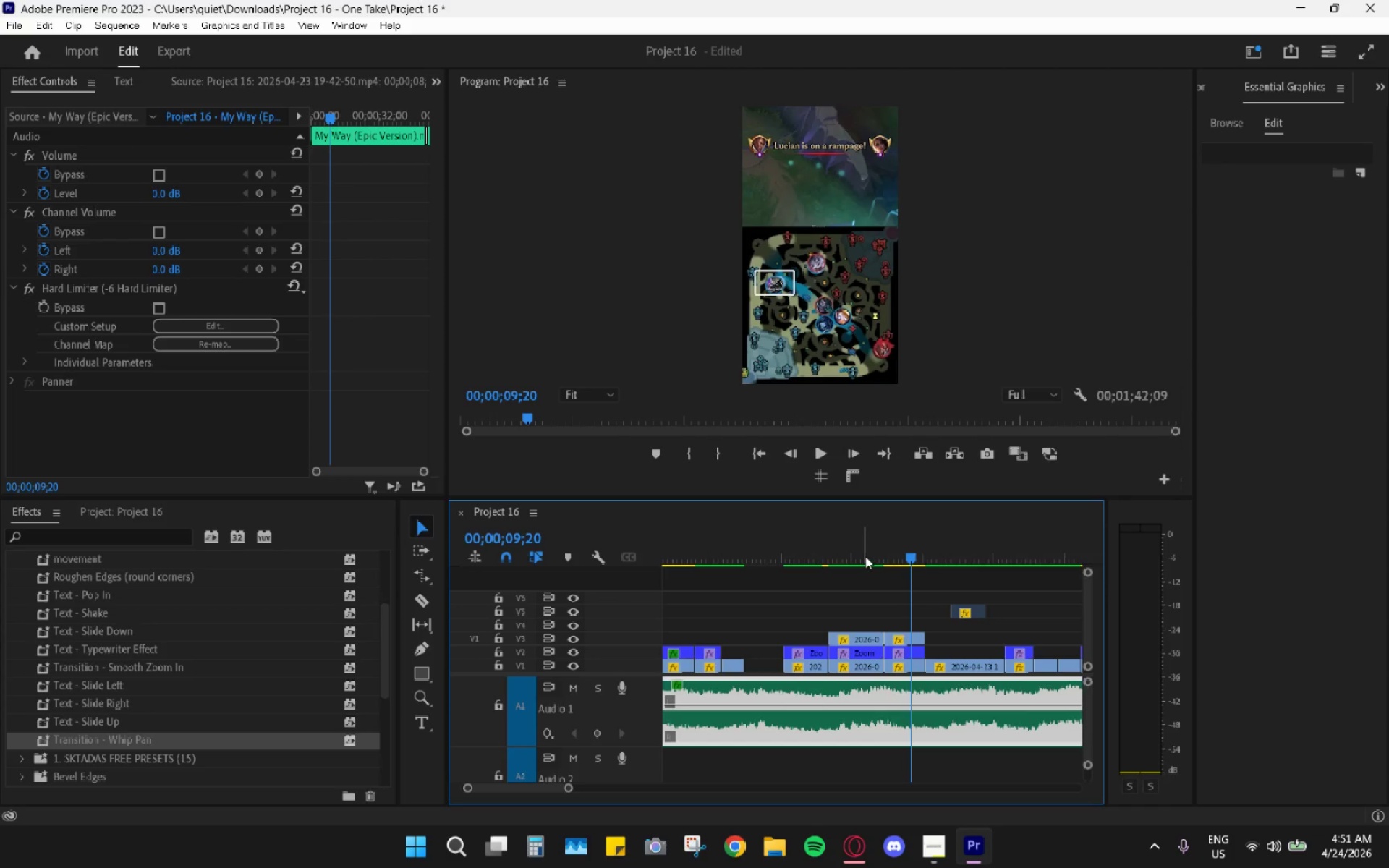 
hold_key(key=AltLeft, duration=0.8)
scroll: coordinate [865, 558], scroll_direction: up, amount: 7.0
 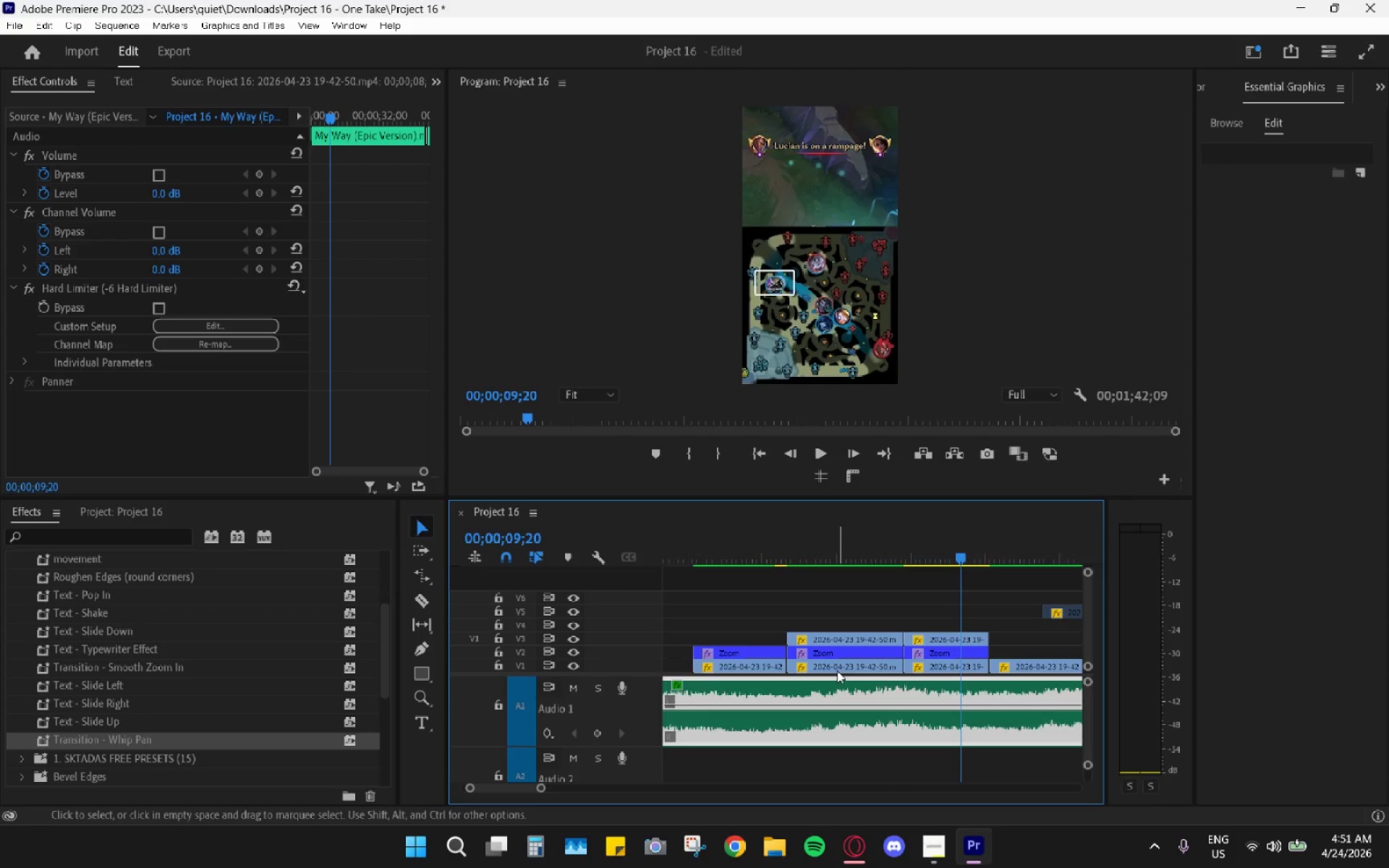 
wait(7.34)
 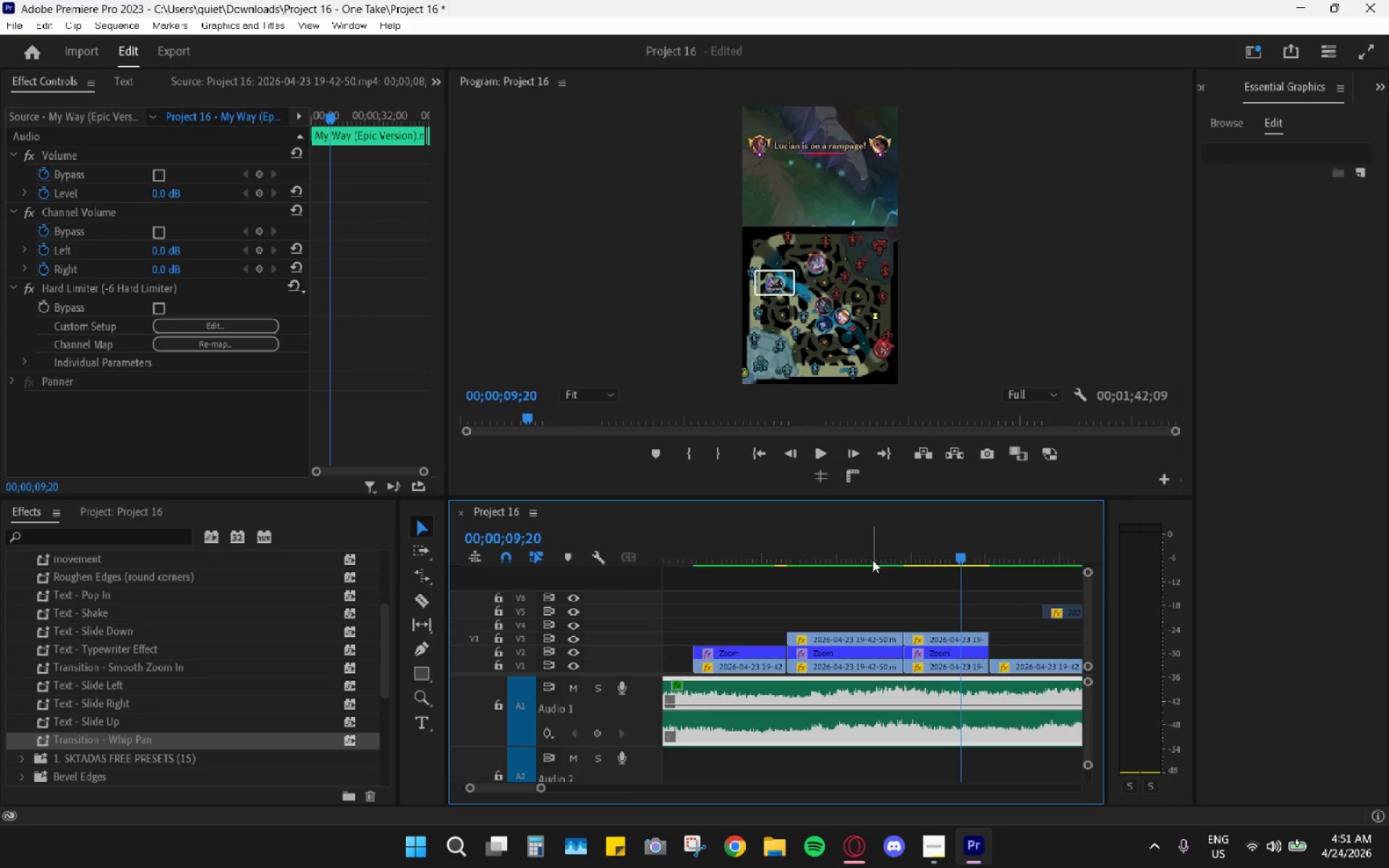 
left_click_drag(start_coordinate=[740, 539], to_coordinate=[703, 543])
 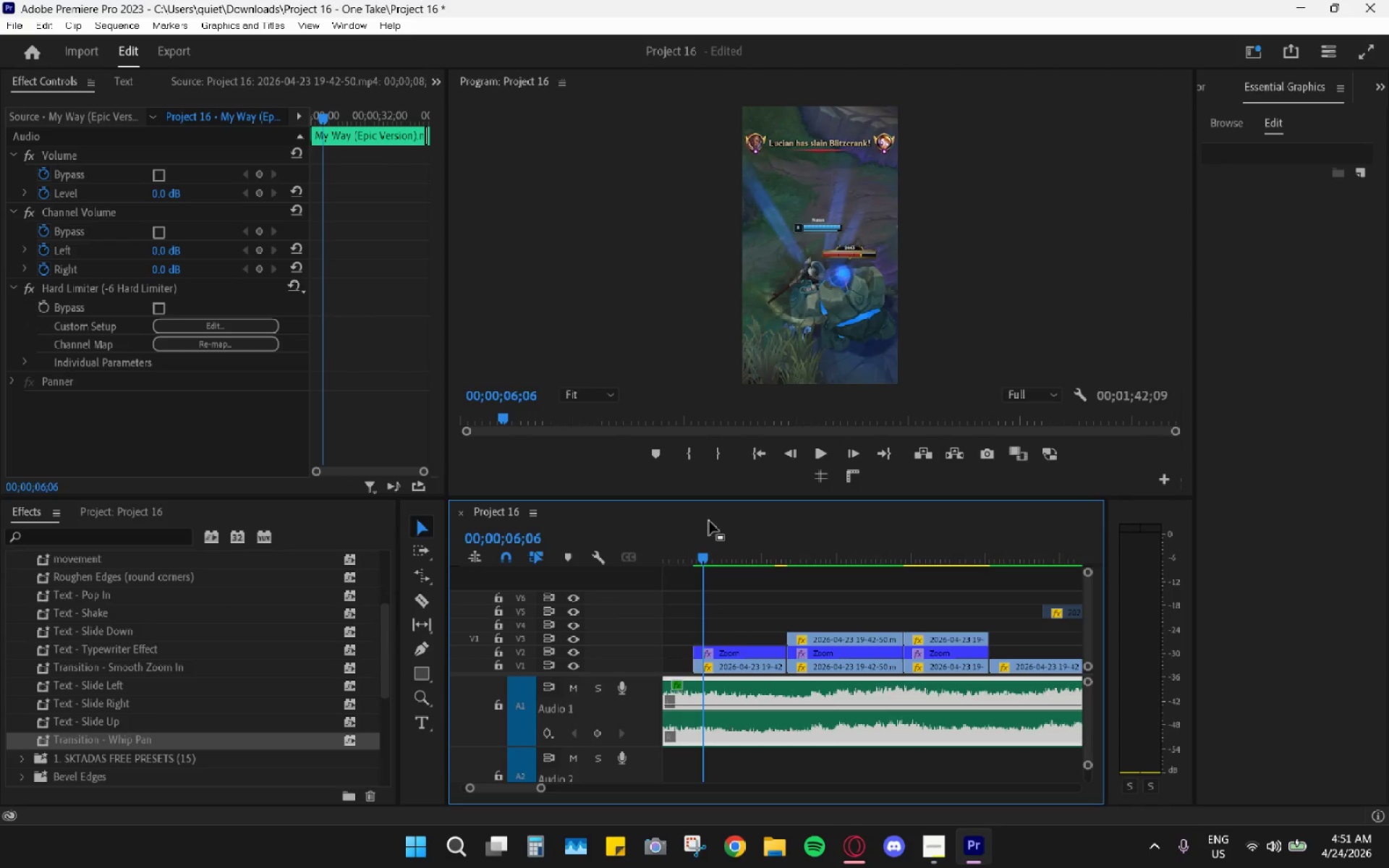 
key(Space)
 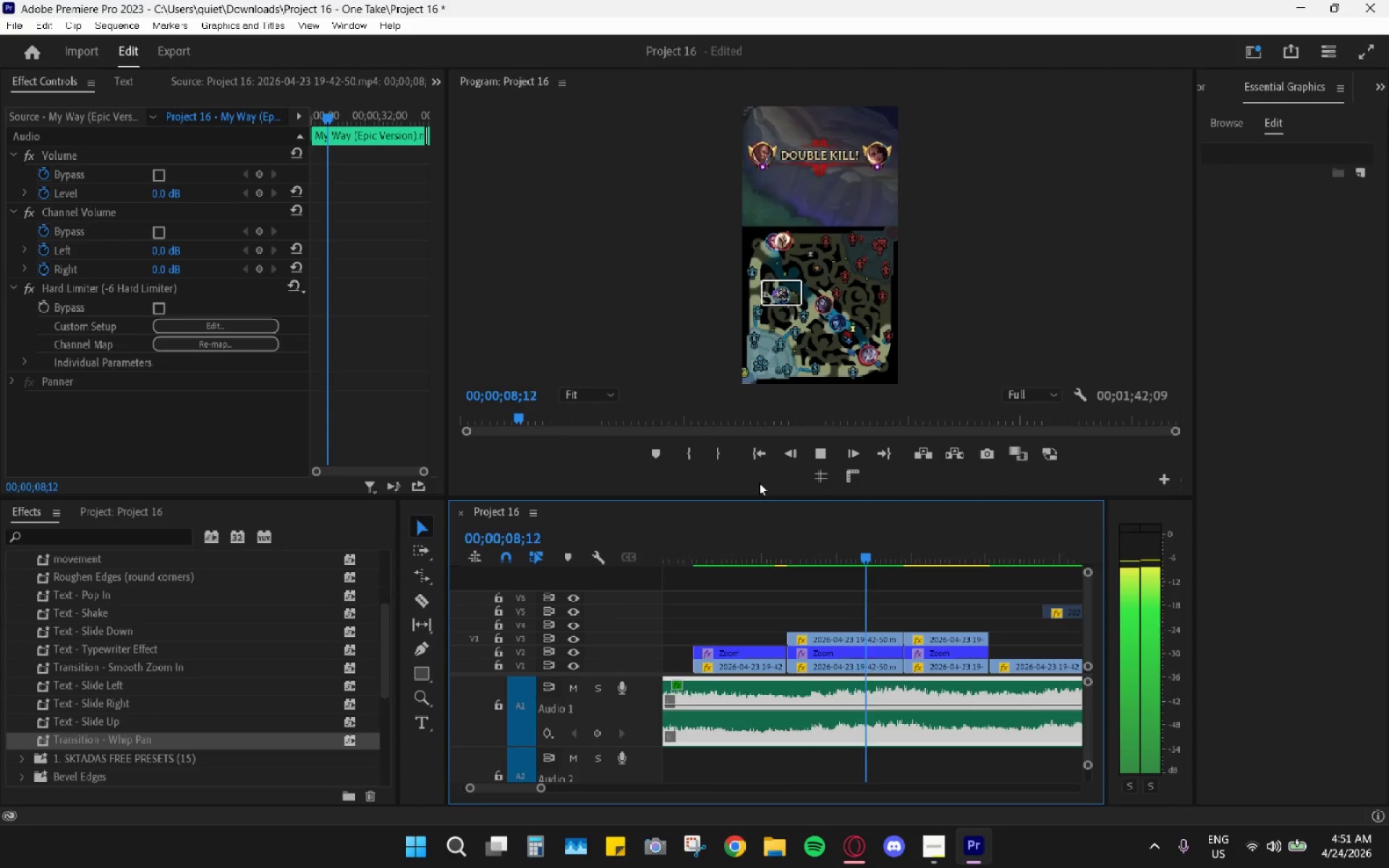 
left_click_drag(start_coordinate=[783, 535], to_coordinate=[693, 560])
 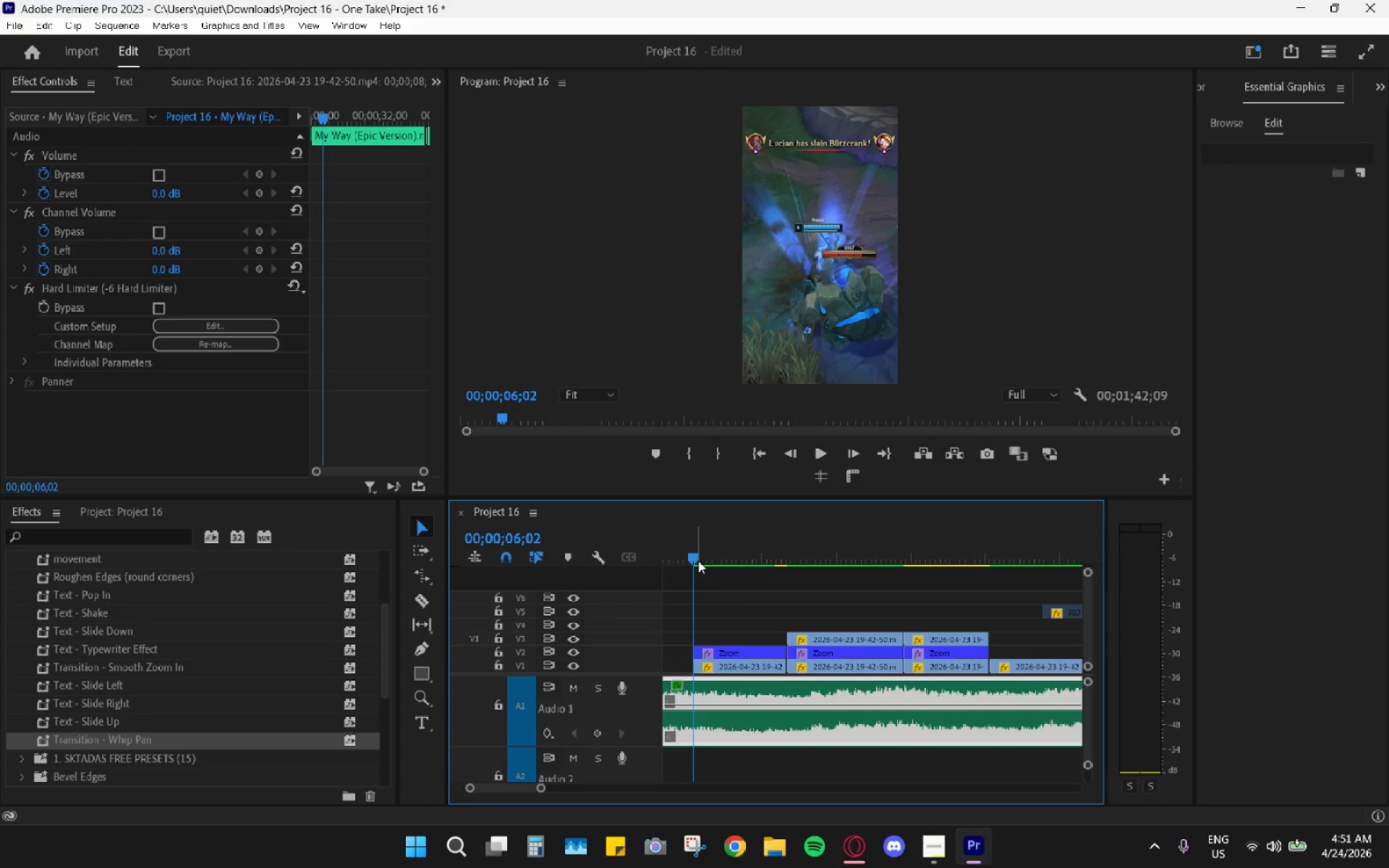 
wait(6.3)
 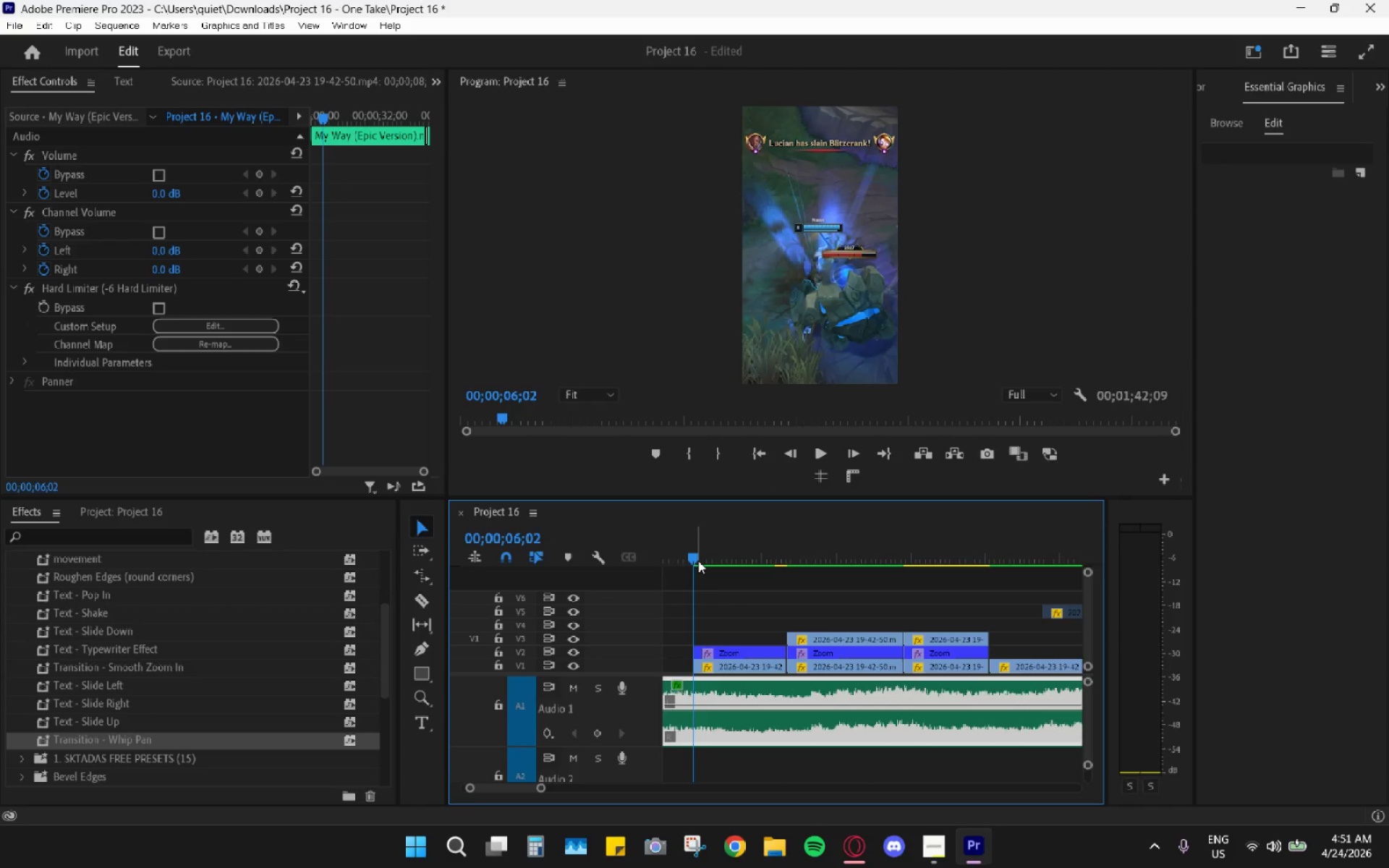 
key(Space)
 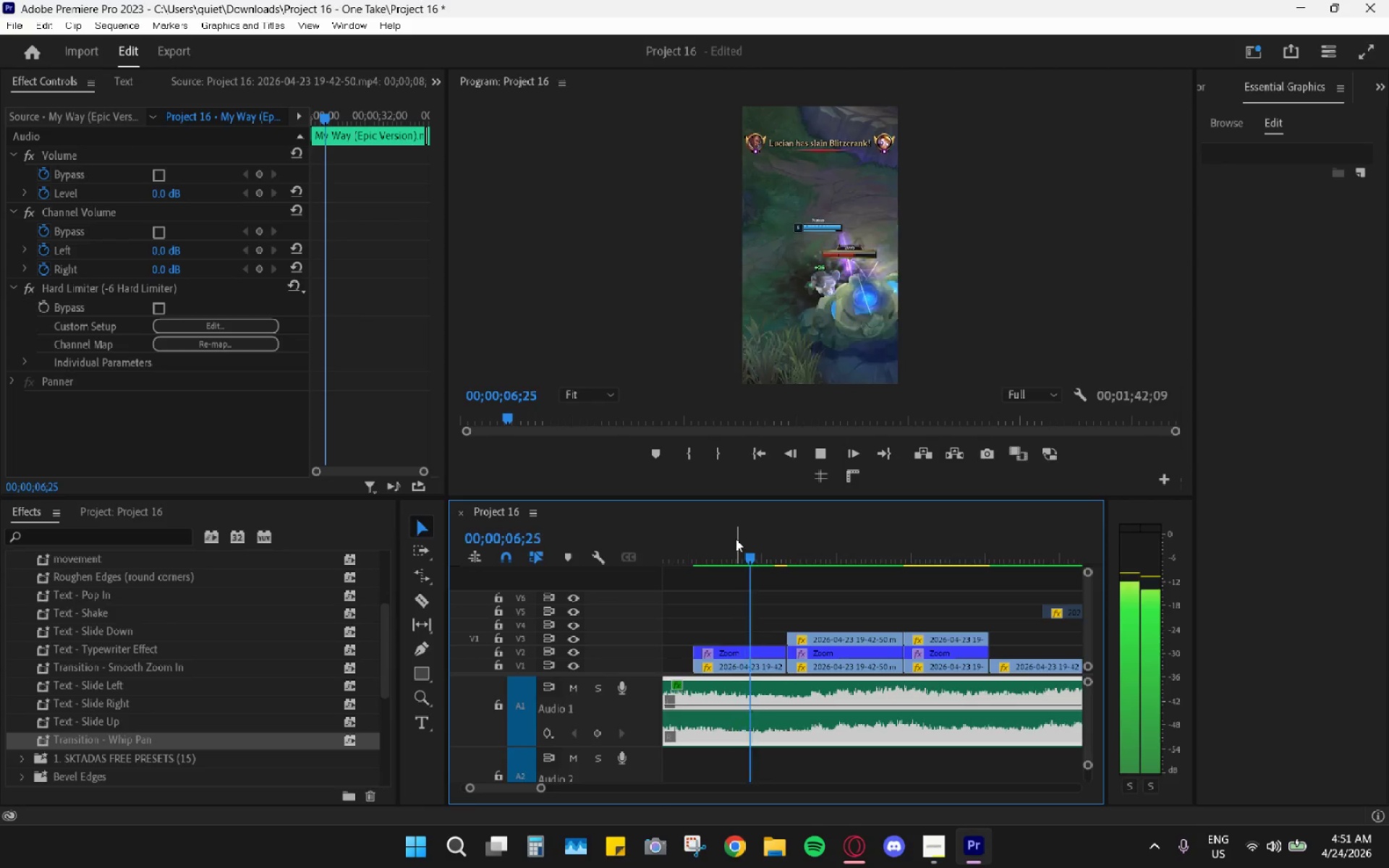 
key(Space)
 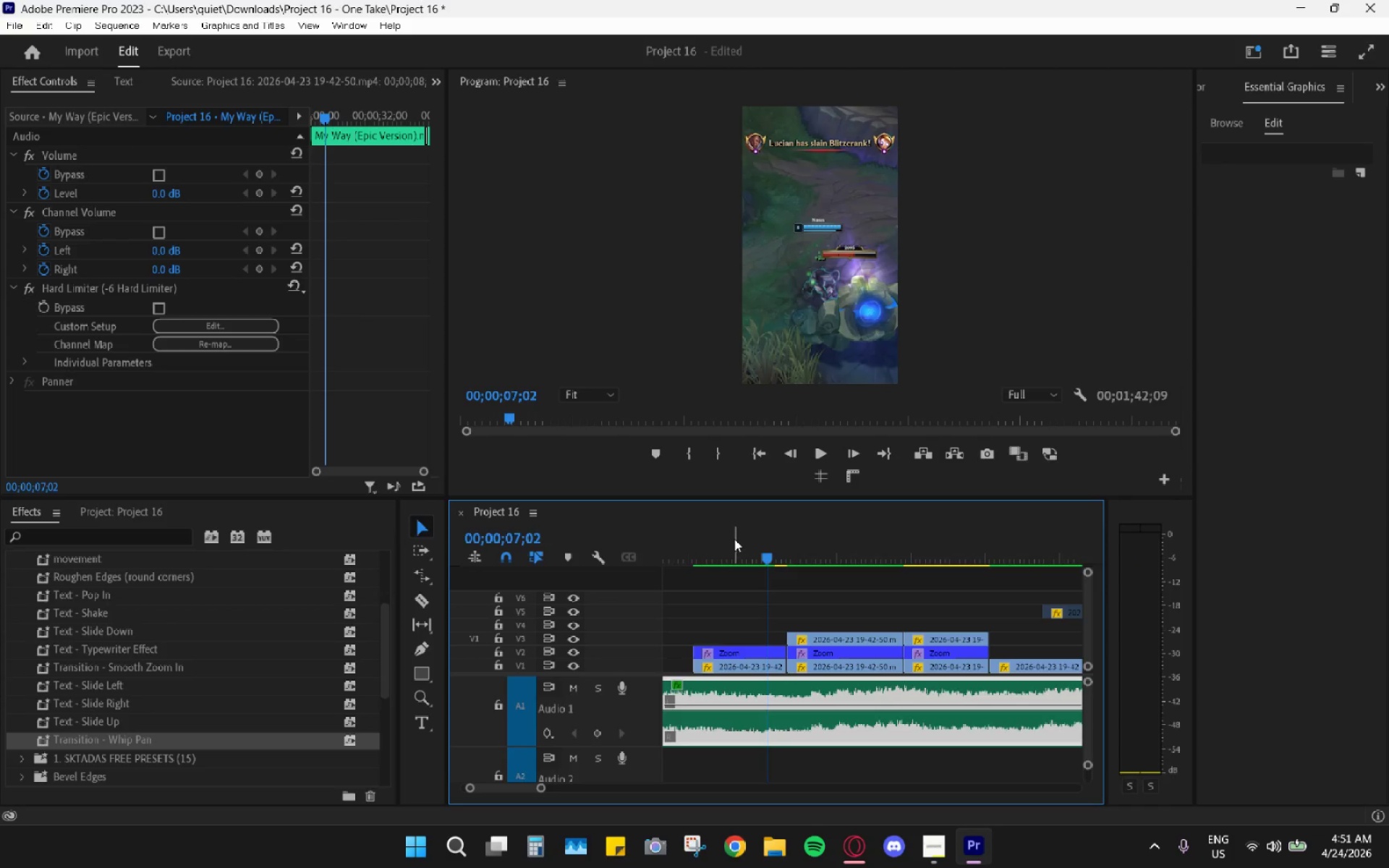 
left_click_drag(start_coordinate=[732, 539], to_coordinate=[694, 549])
 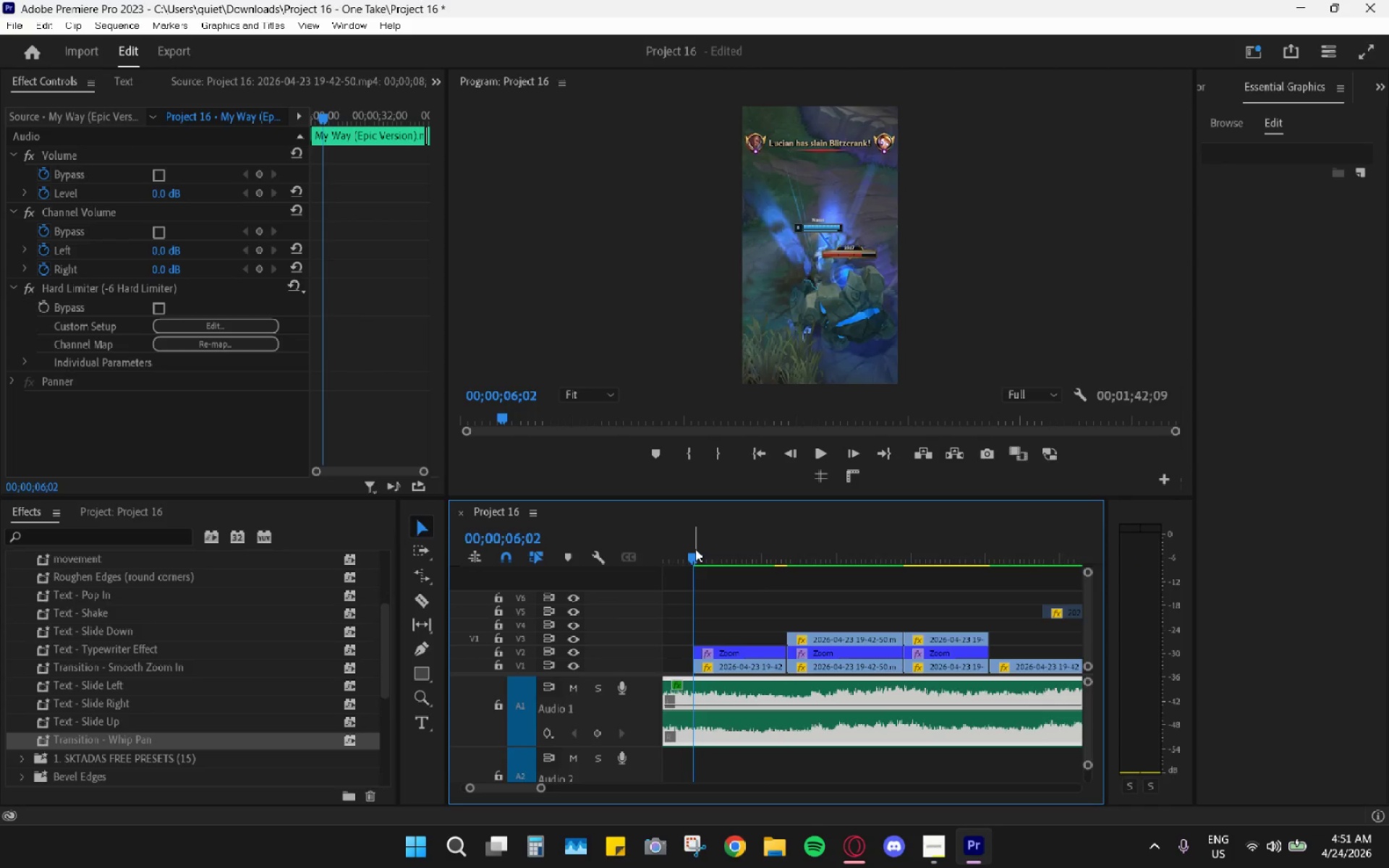 
key(Space)
 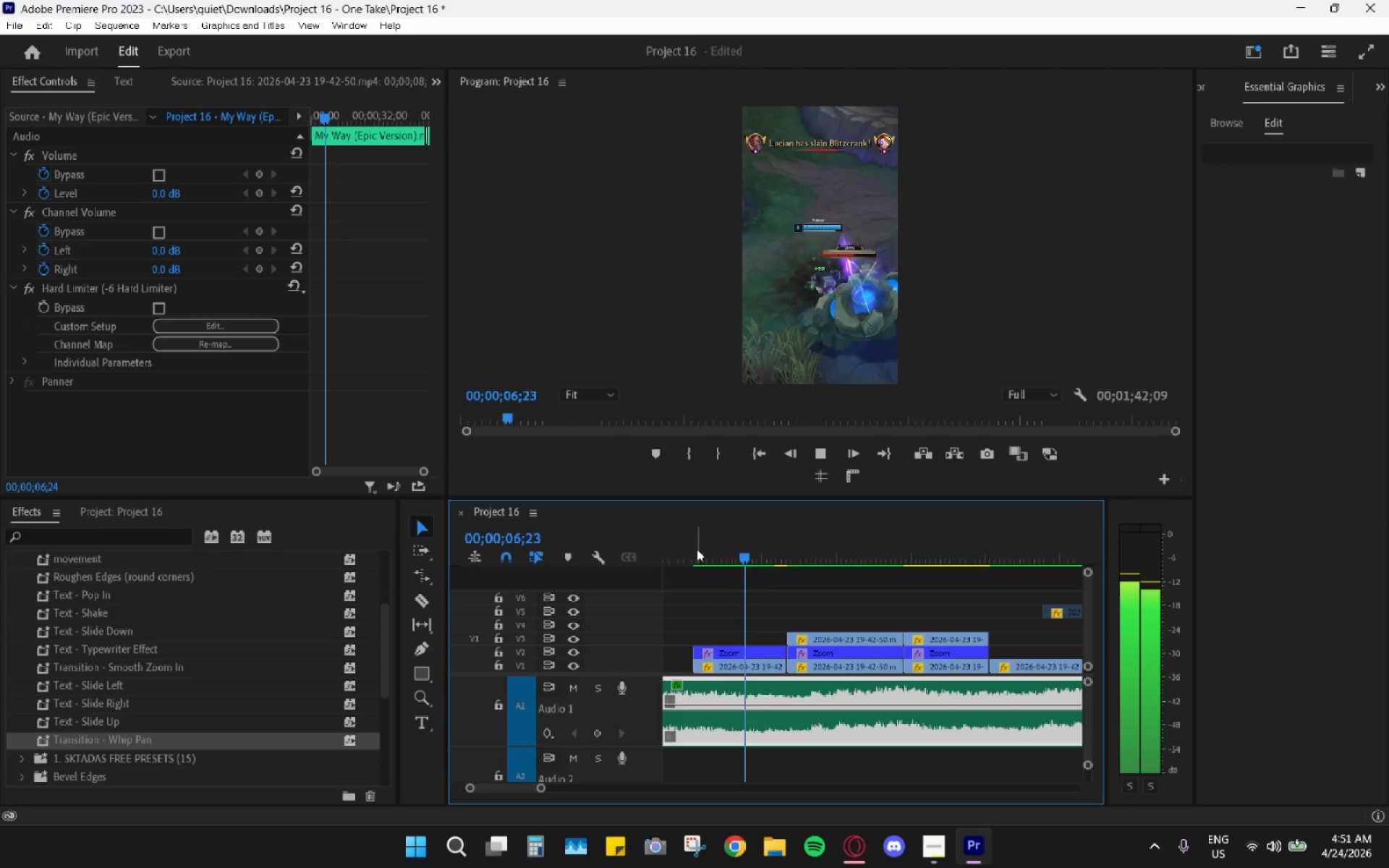 
key(Space)
 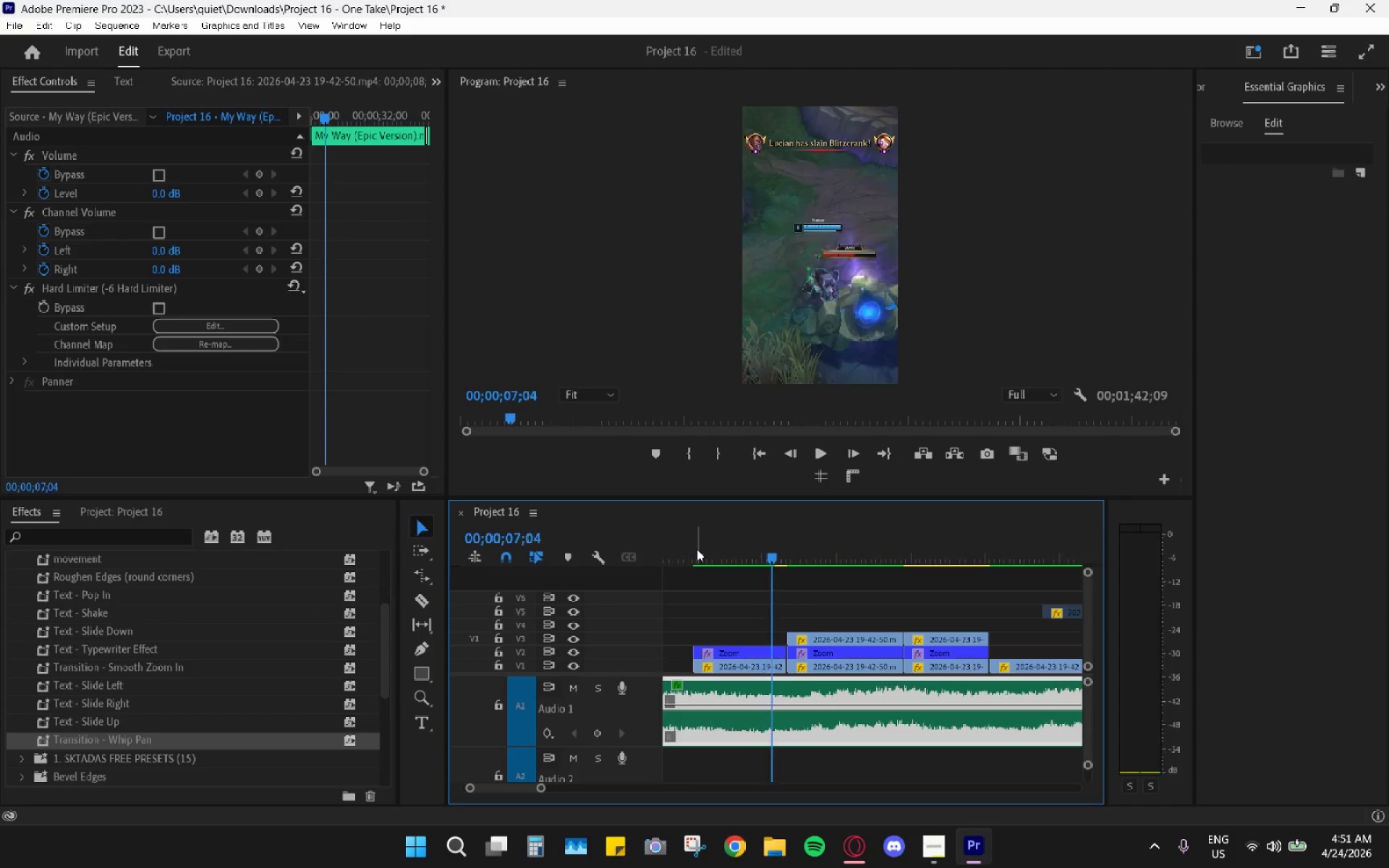 
key(Escape)
 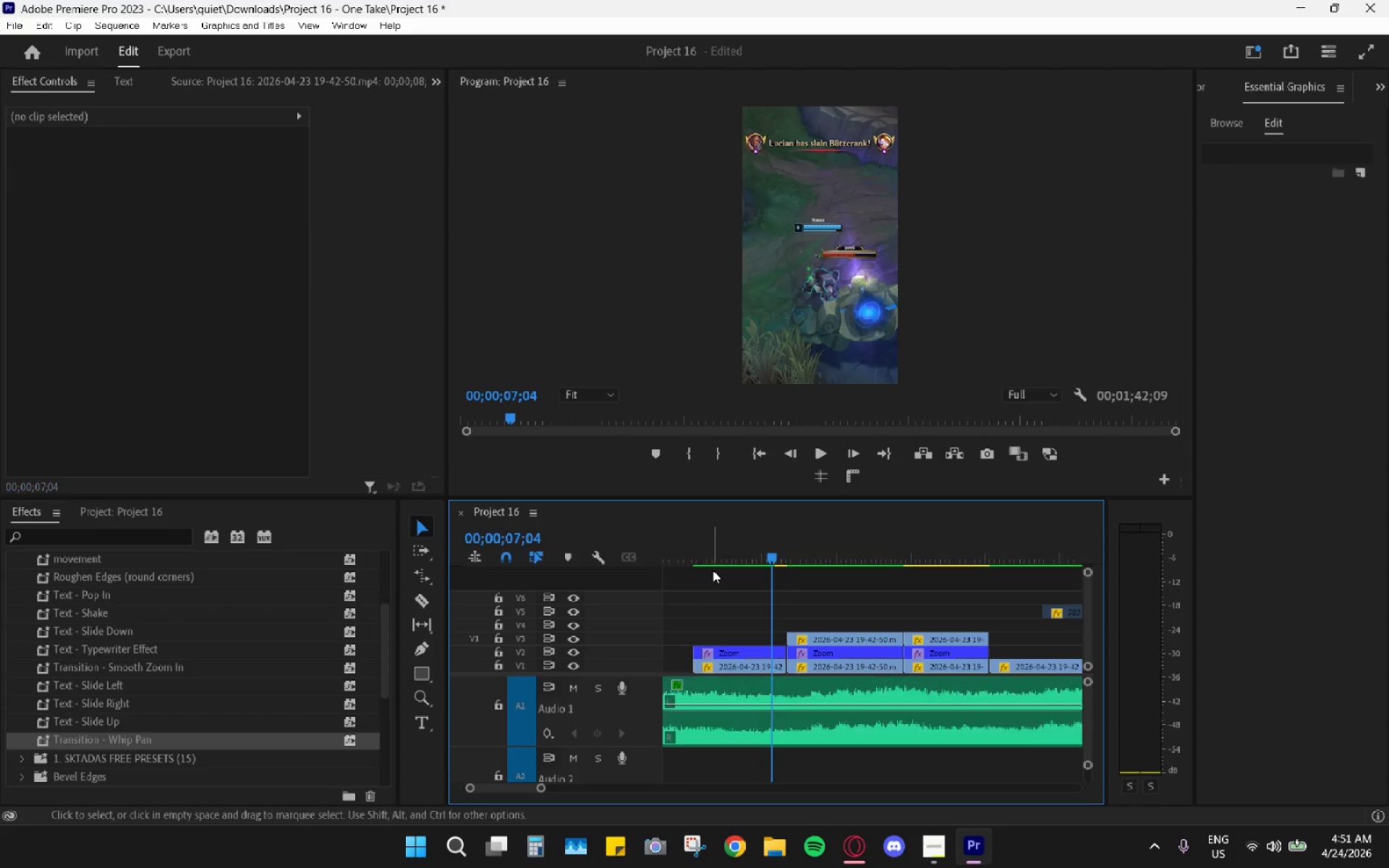 
hold_key(key=AltLeft, duration=0.89)
scroll: coordinate [715, 582], scroll_direction: down, amount: 9.0
 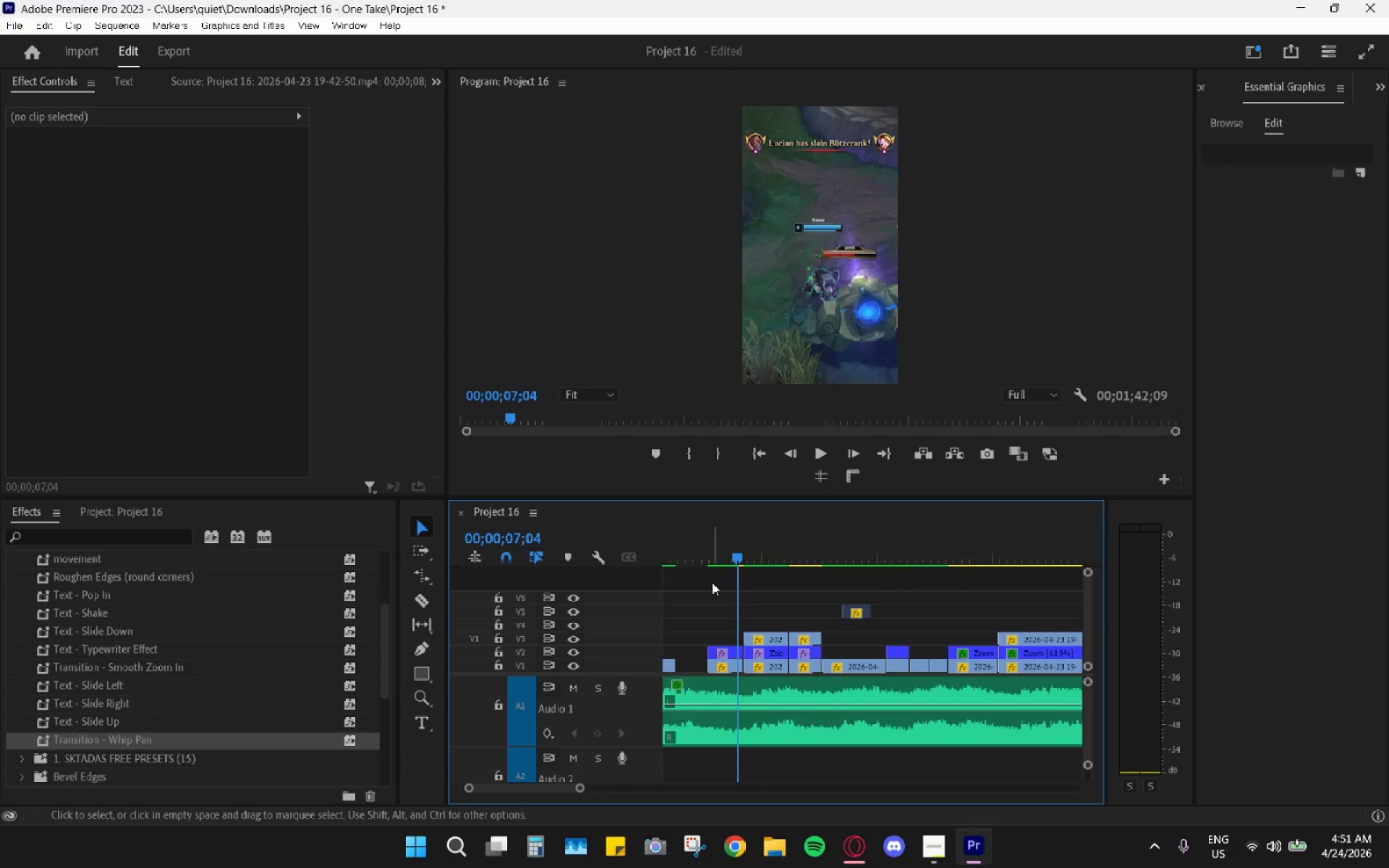 
hold_key(key=AltLeft, duration=0.44)
scroll: coordinate [712, 583], scroll_direction: down, amount: 1.0
 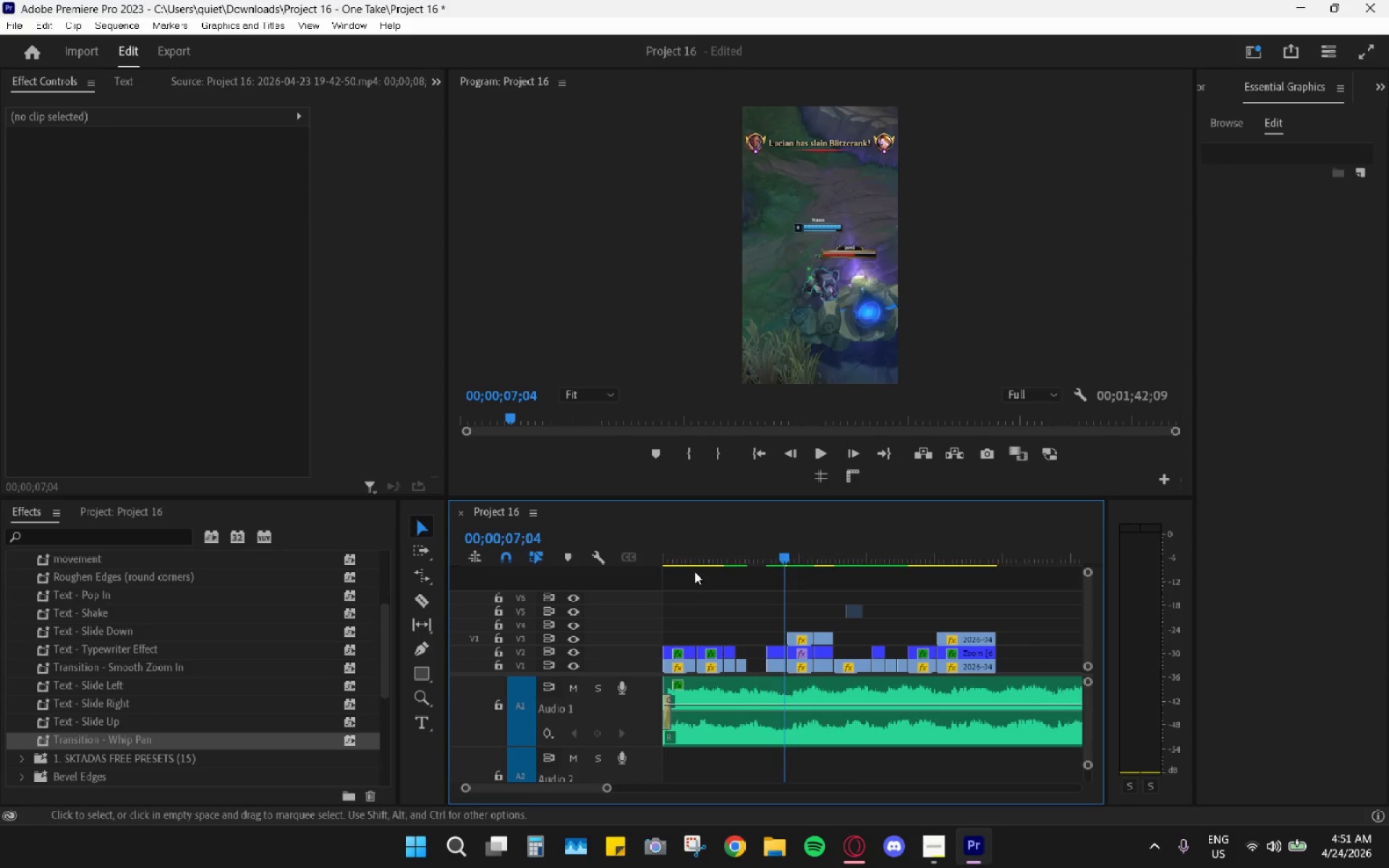 
left_click_drag(start_coordinate=[685, 554], to_coordinate=[663, 556])
 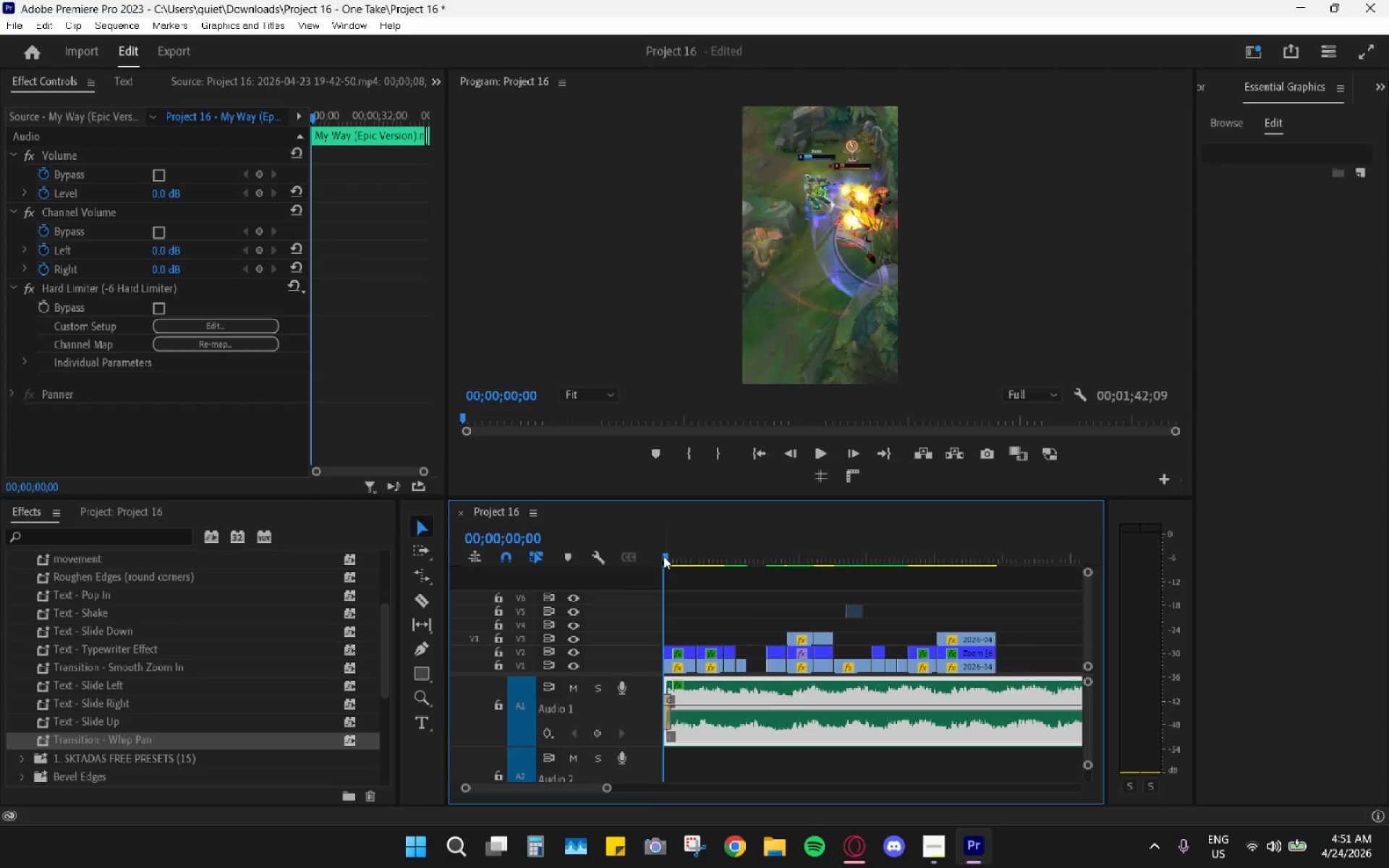 
key(Space)
 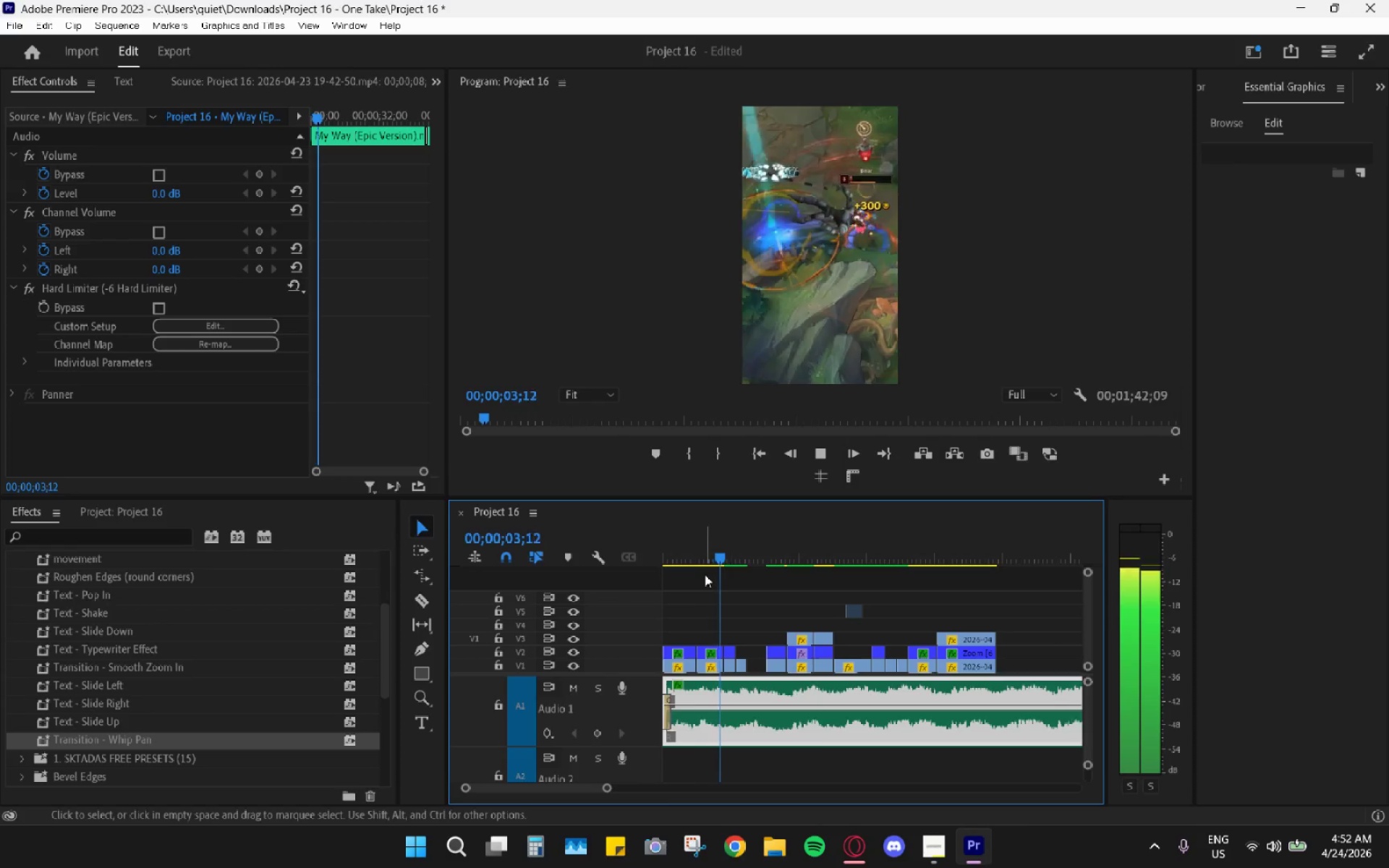 
key(Space)
 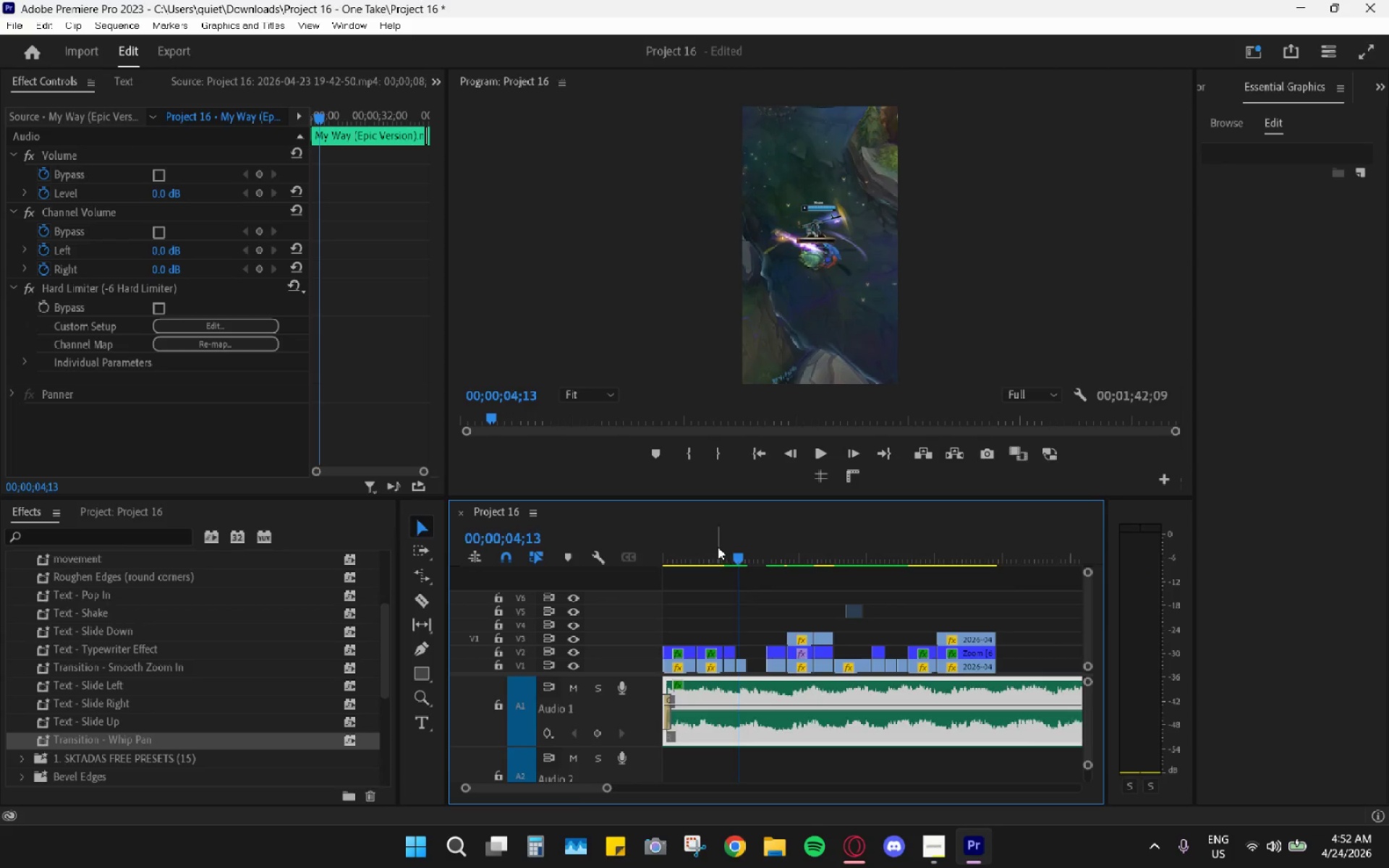 
left_click_drag(start_coordinate=[714, 549], to_coordinate=[660, 558])
 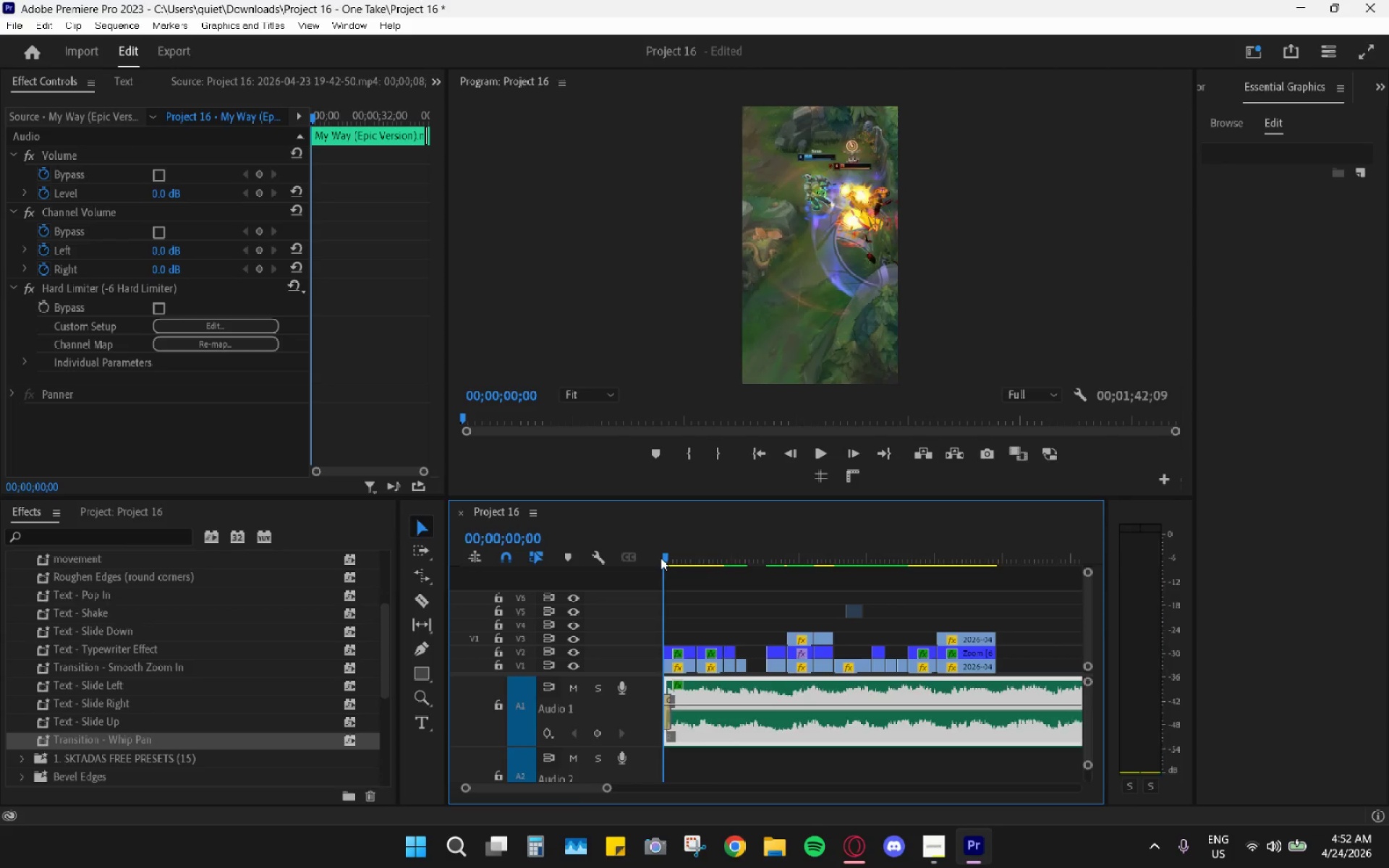 
key(Space)
 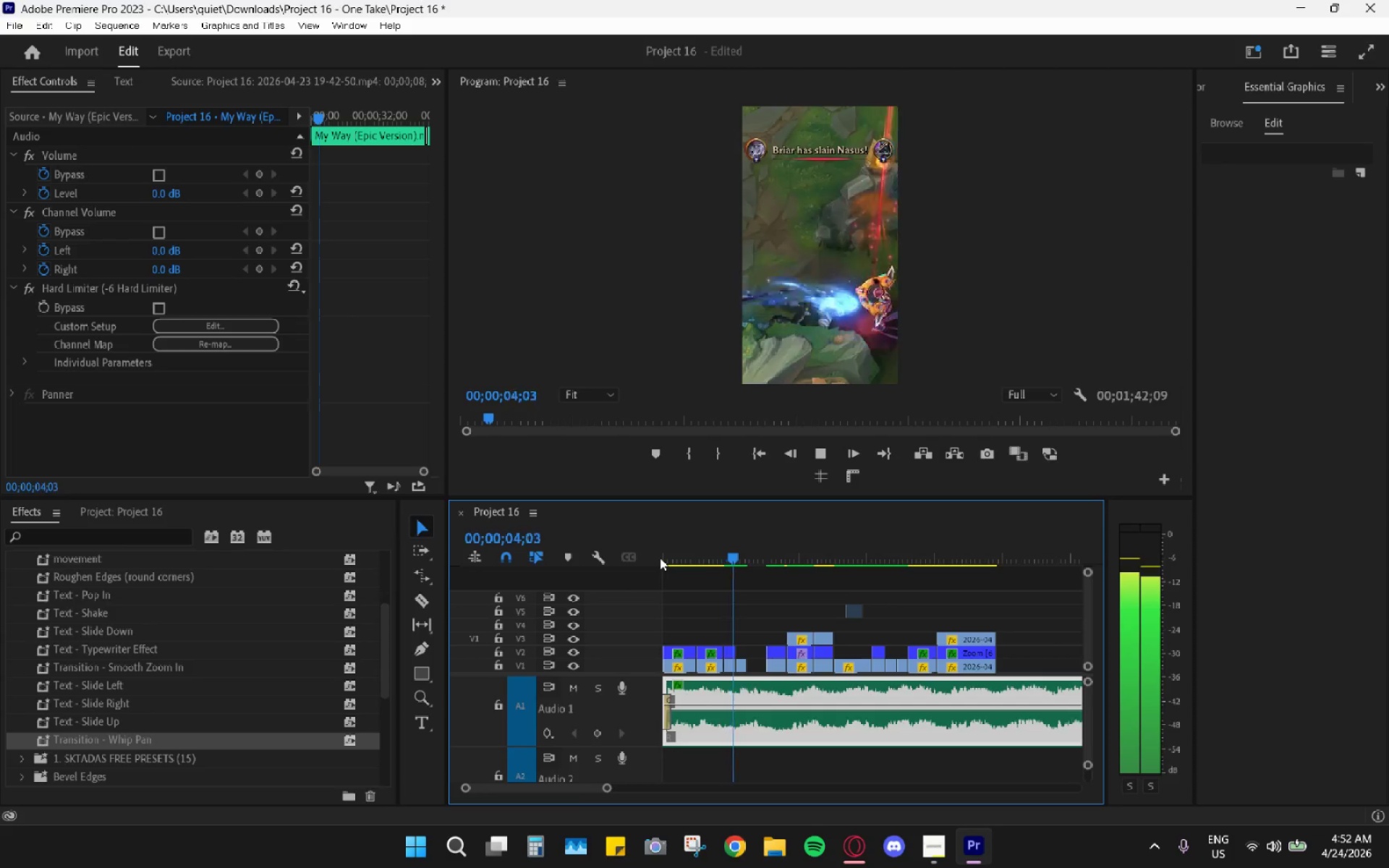 
wait(5.5)
 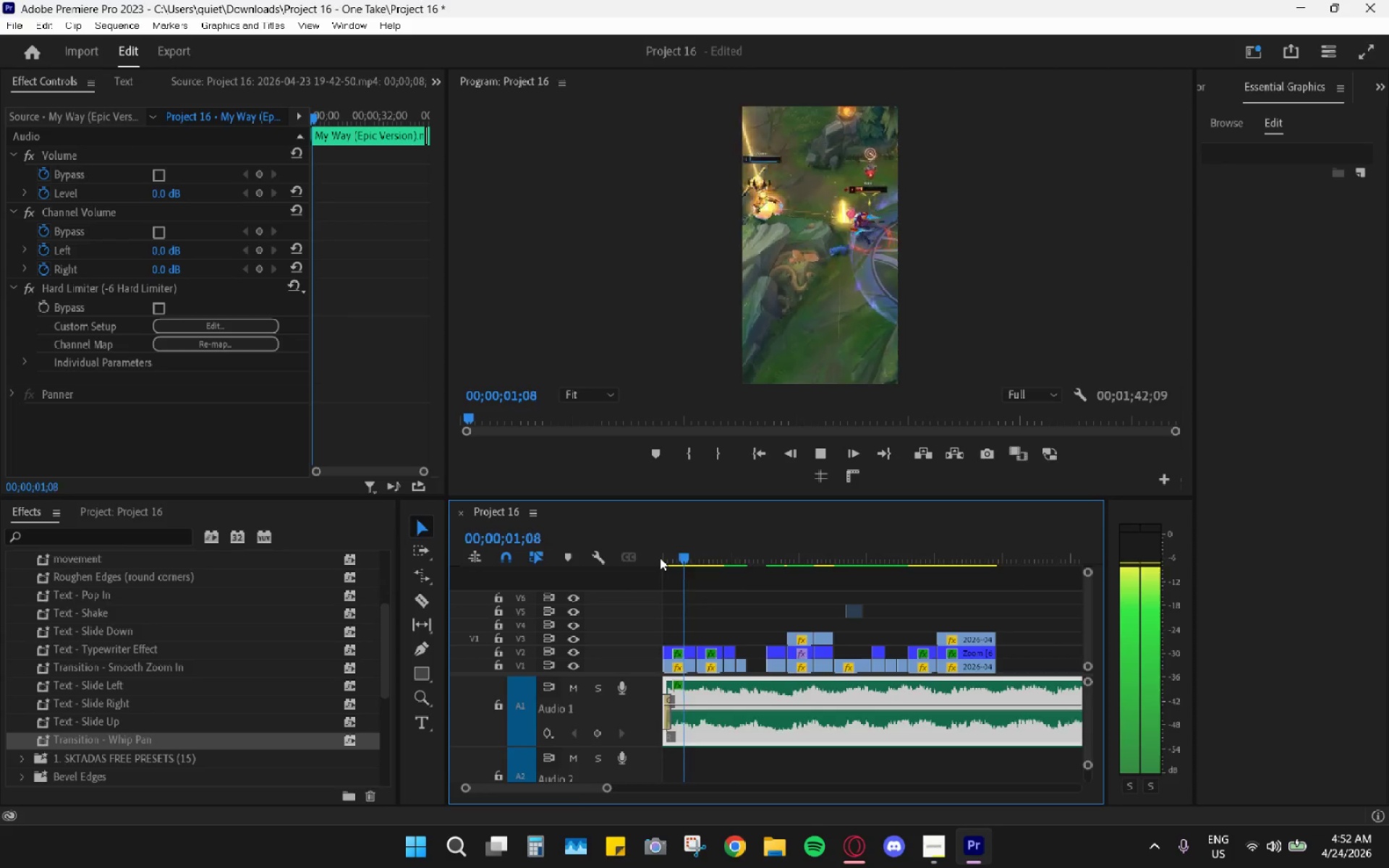 
key(Space)
 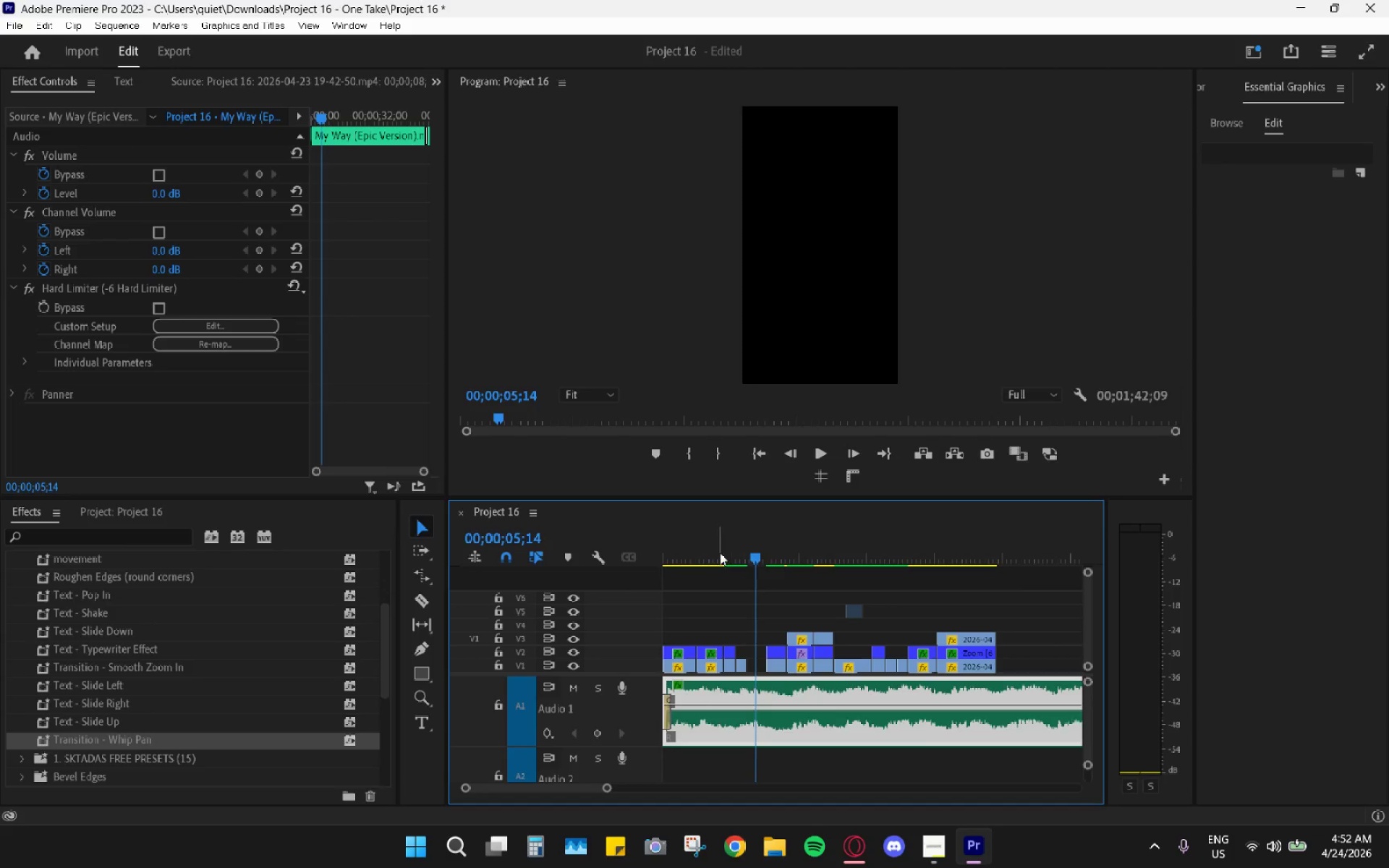 
left_click_drag(start_coordinate=[721, 552], to_coordinate=[637, 559])
 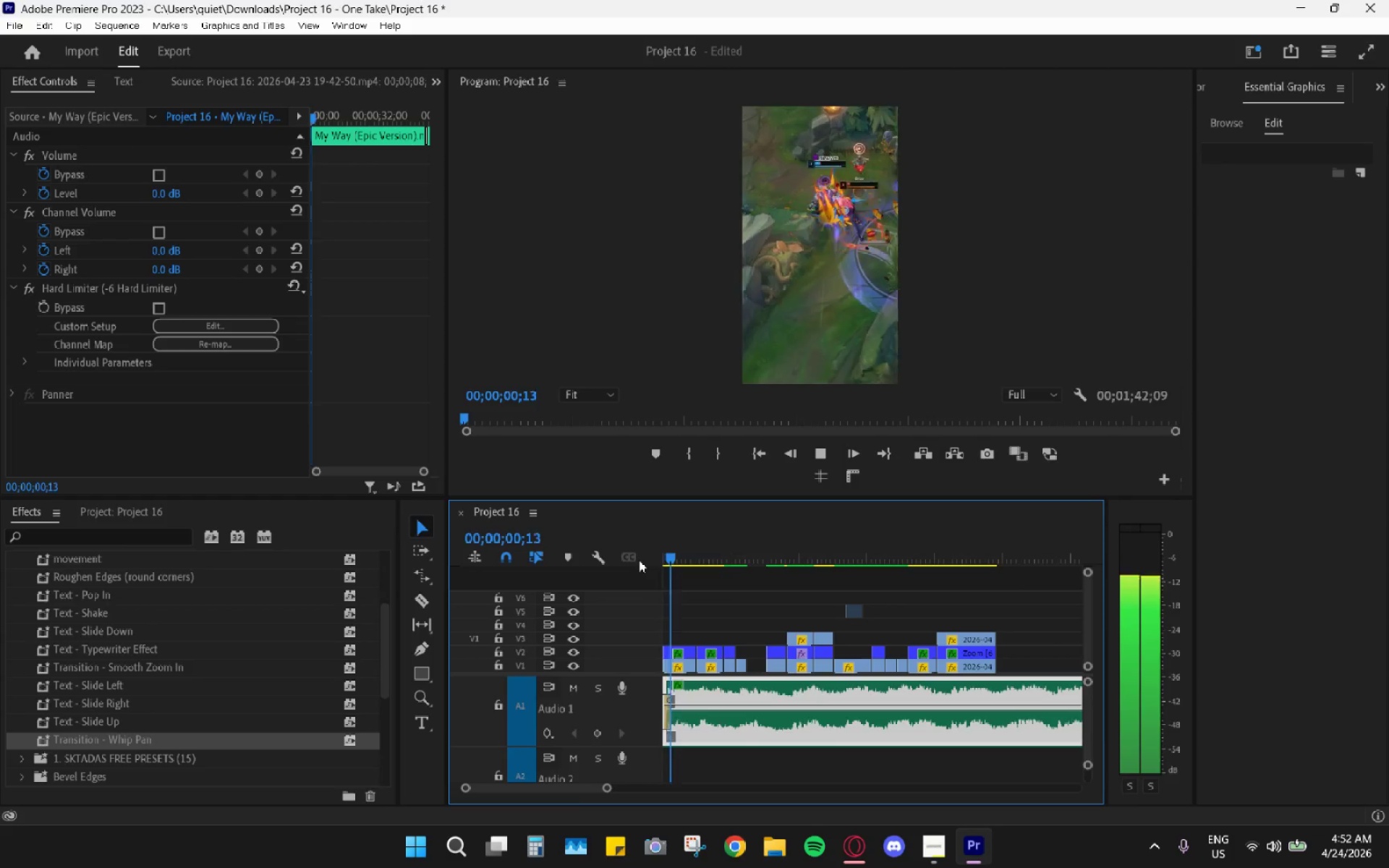 
key(Space)
 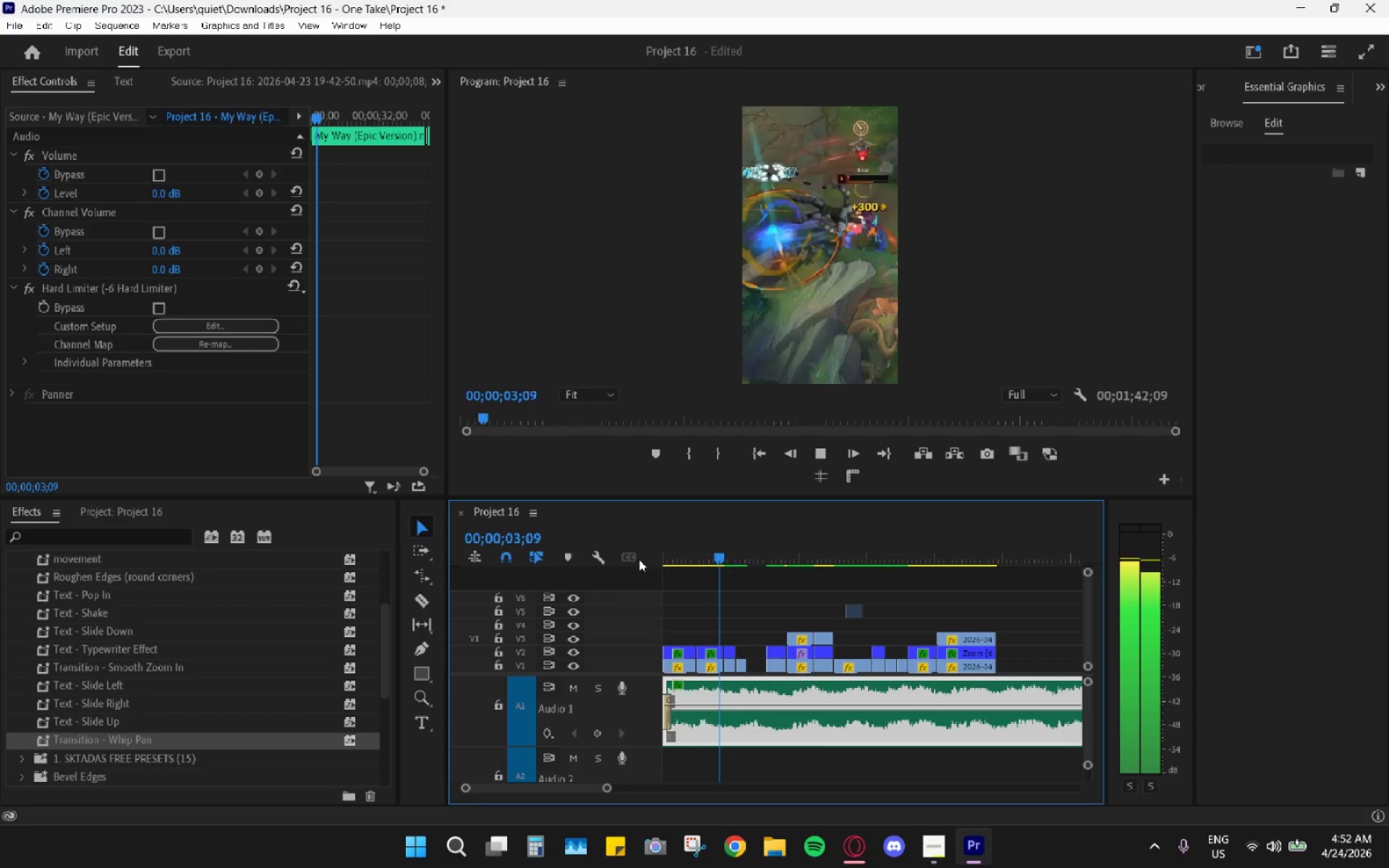 
key(Space)
 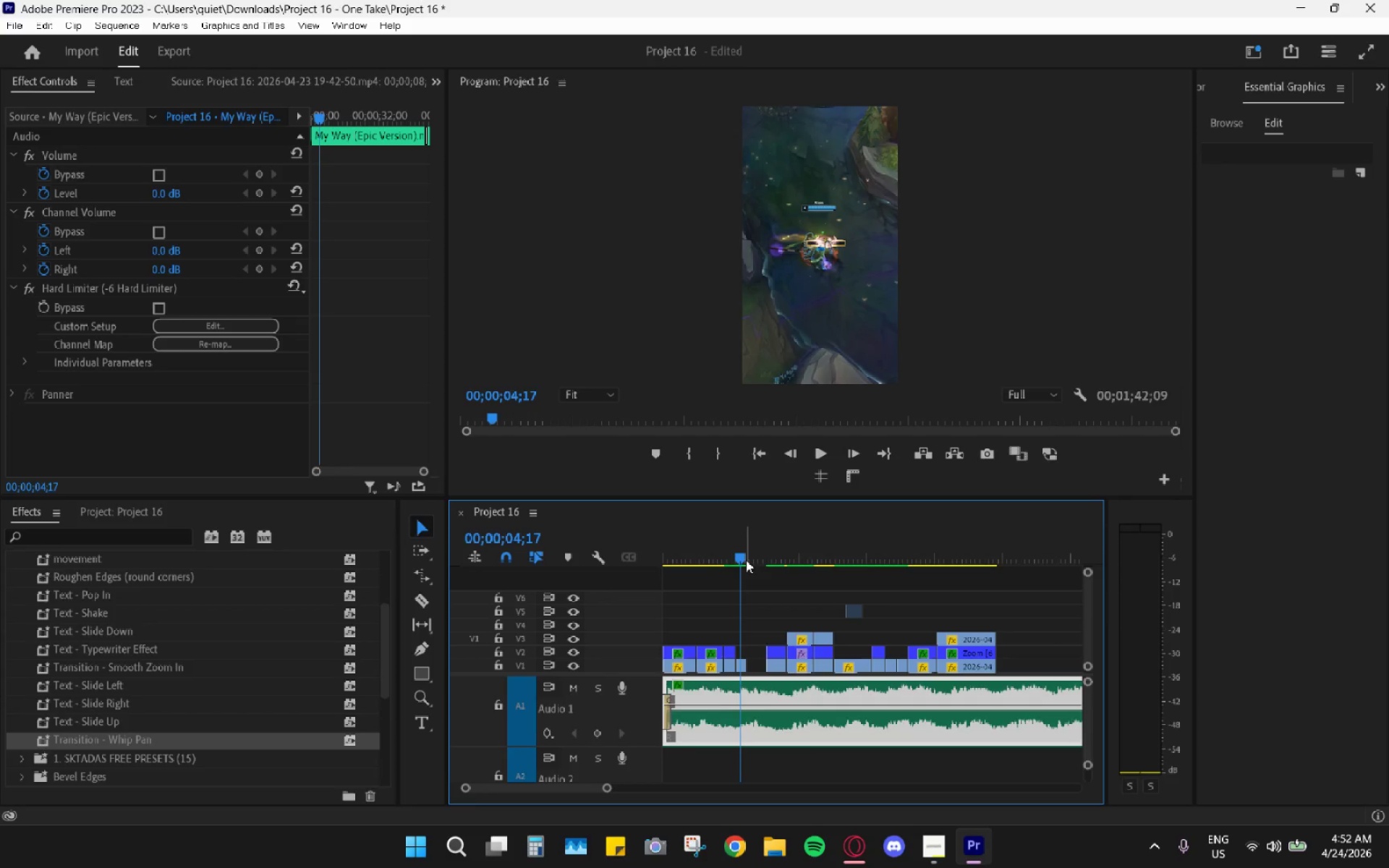 
key(Space)
 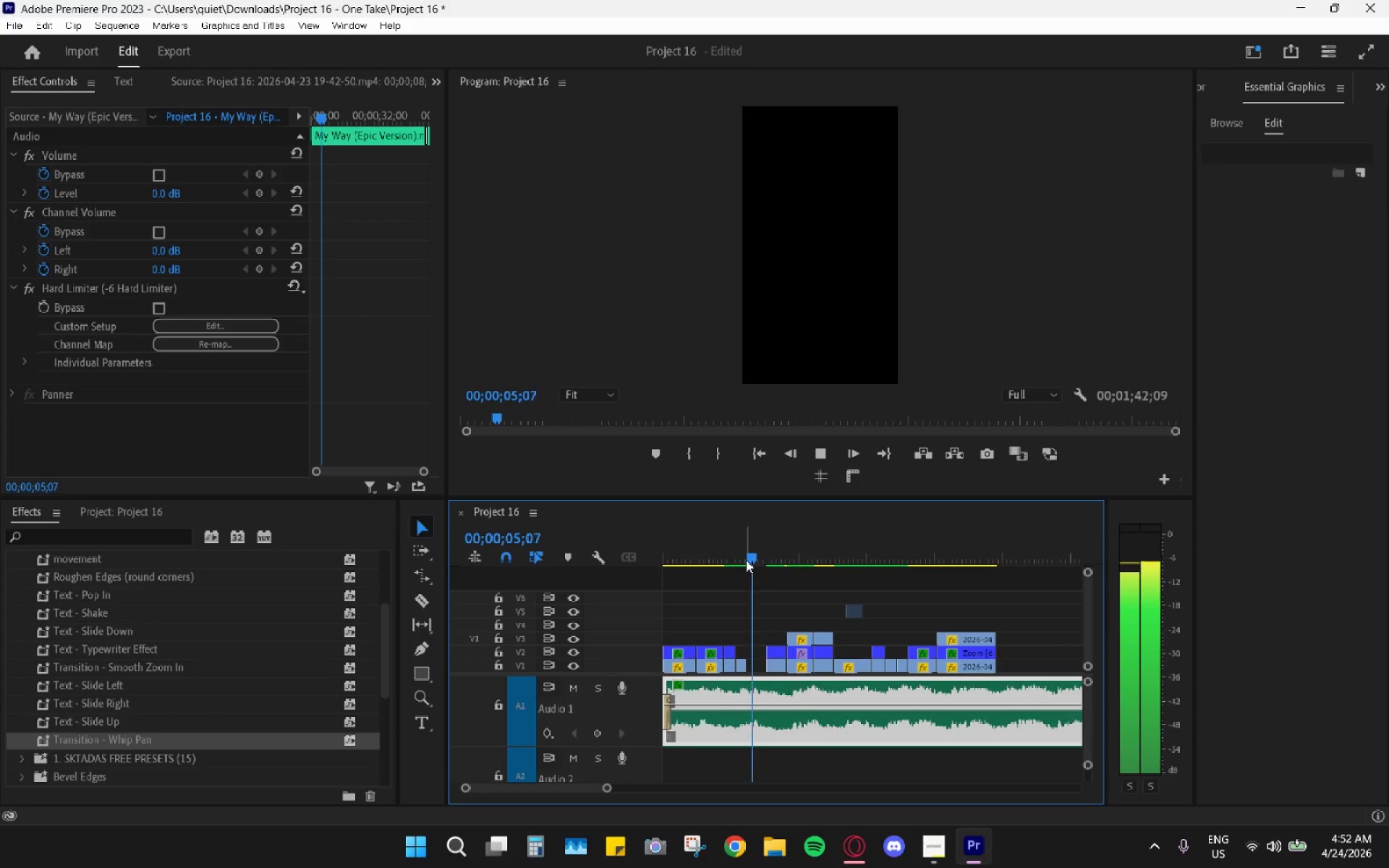 
key(Space)
 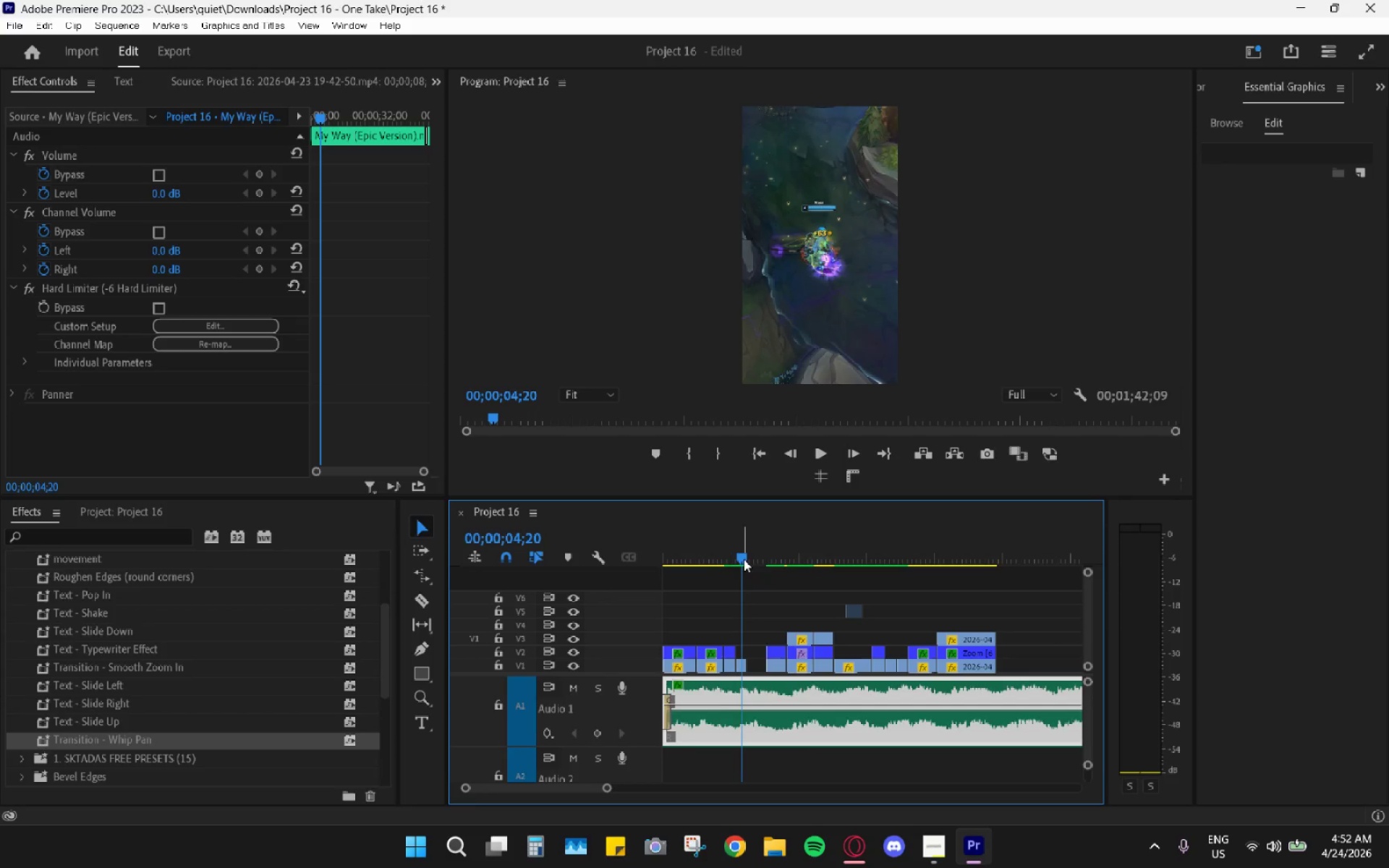 
key(Space)
 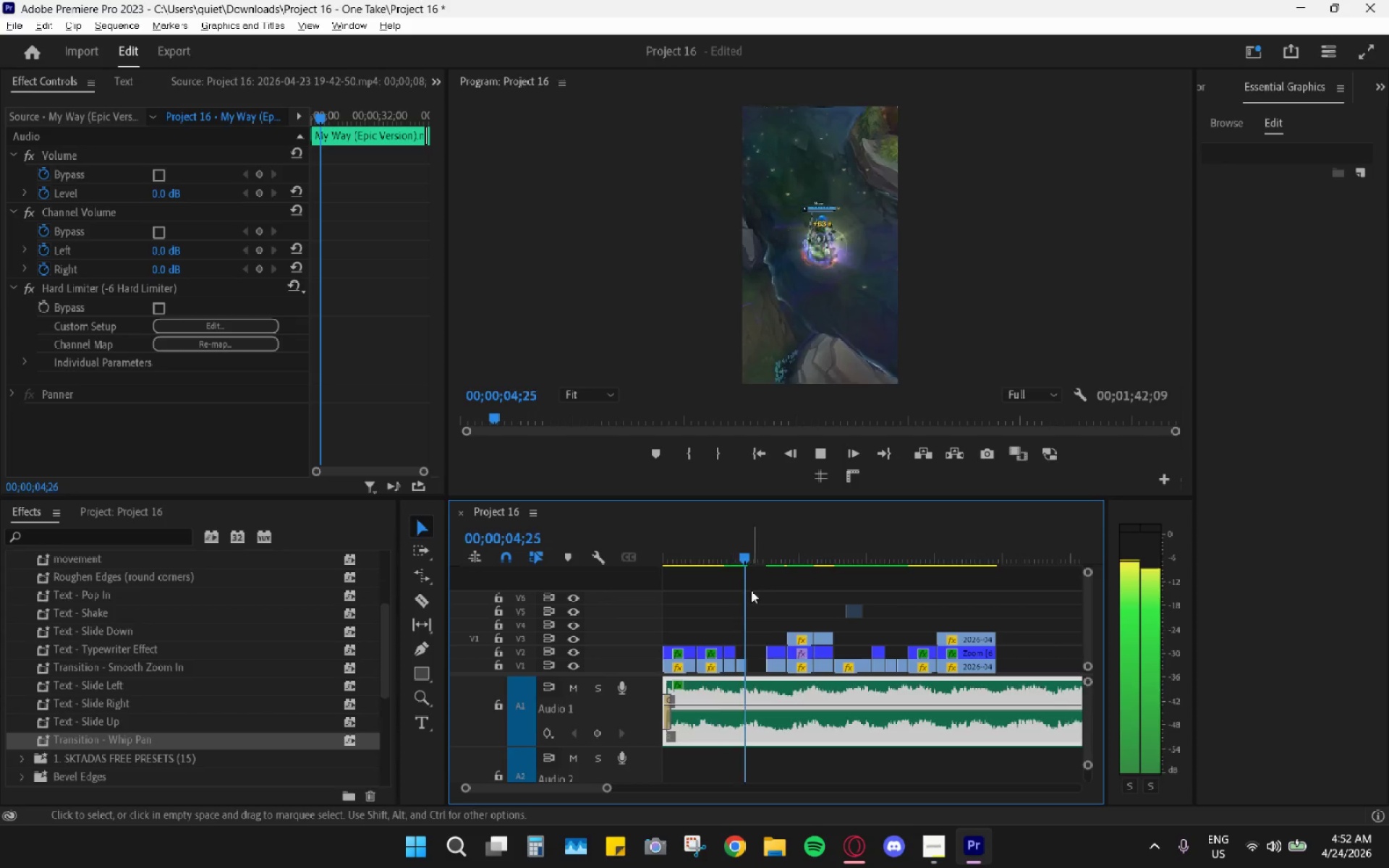 
hold_key(key=AltLeft, duration=0.55)
 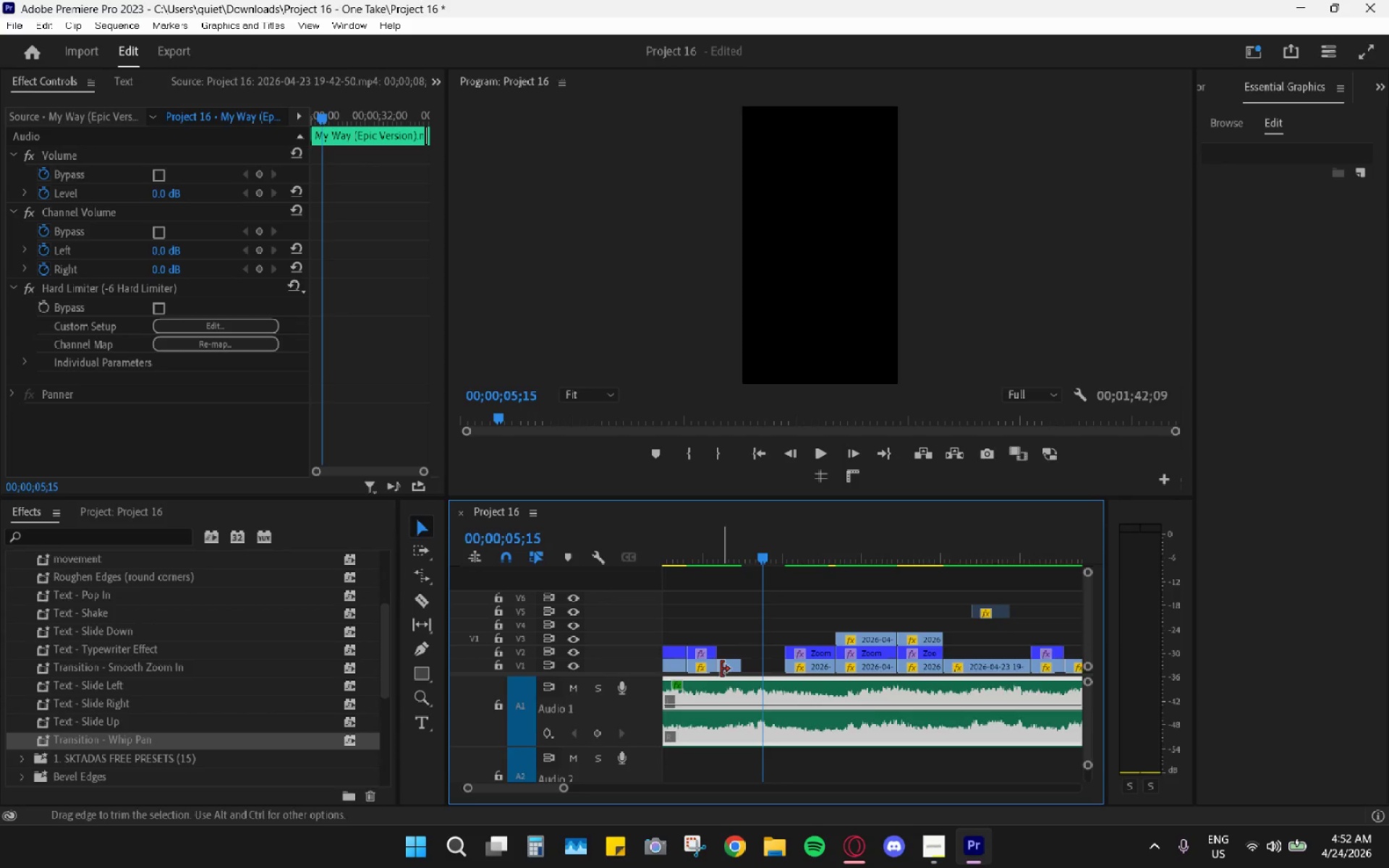 
key(Space)
 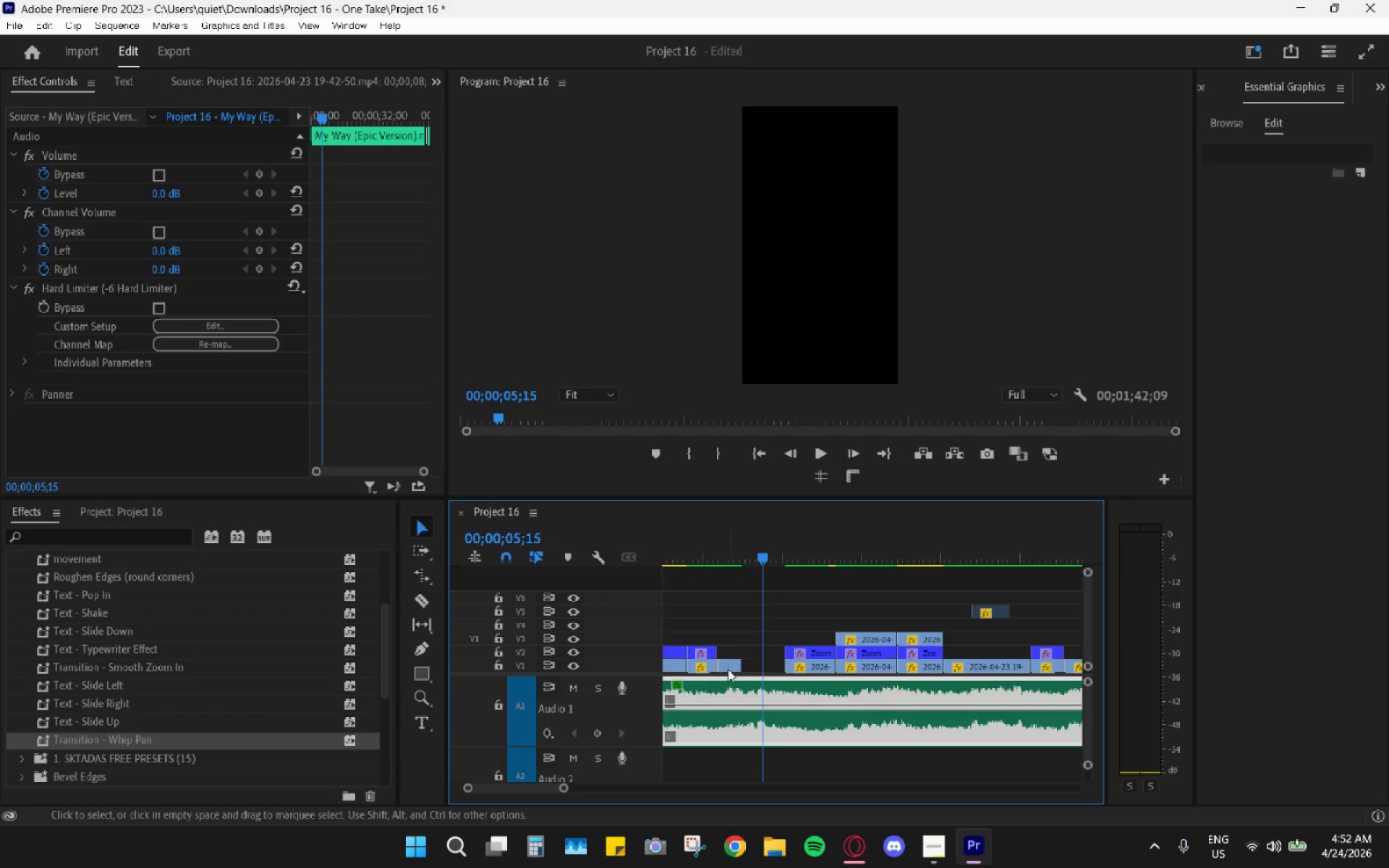 
scroll: coordinate [751, 596], scroll_direction: up, amount: 8.0
 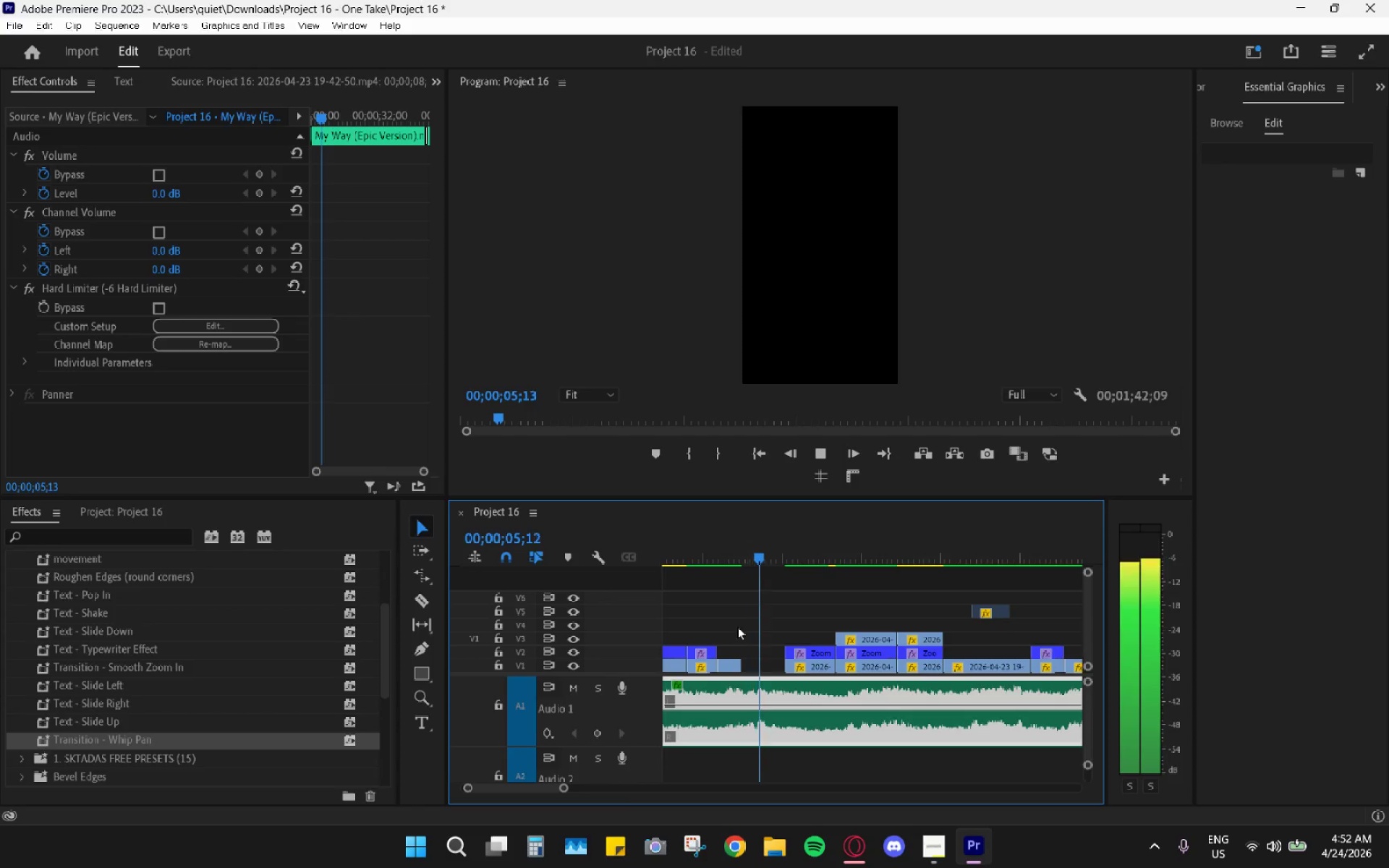 
left_click_drag(start_coordinate=[734, 668], to_coordinate=[770, 668])
 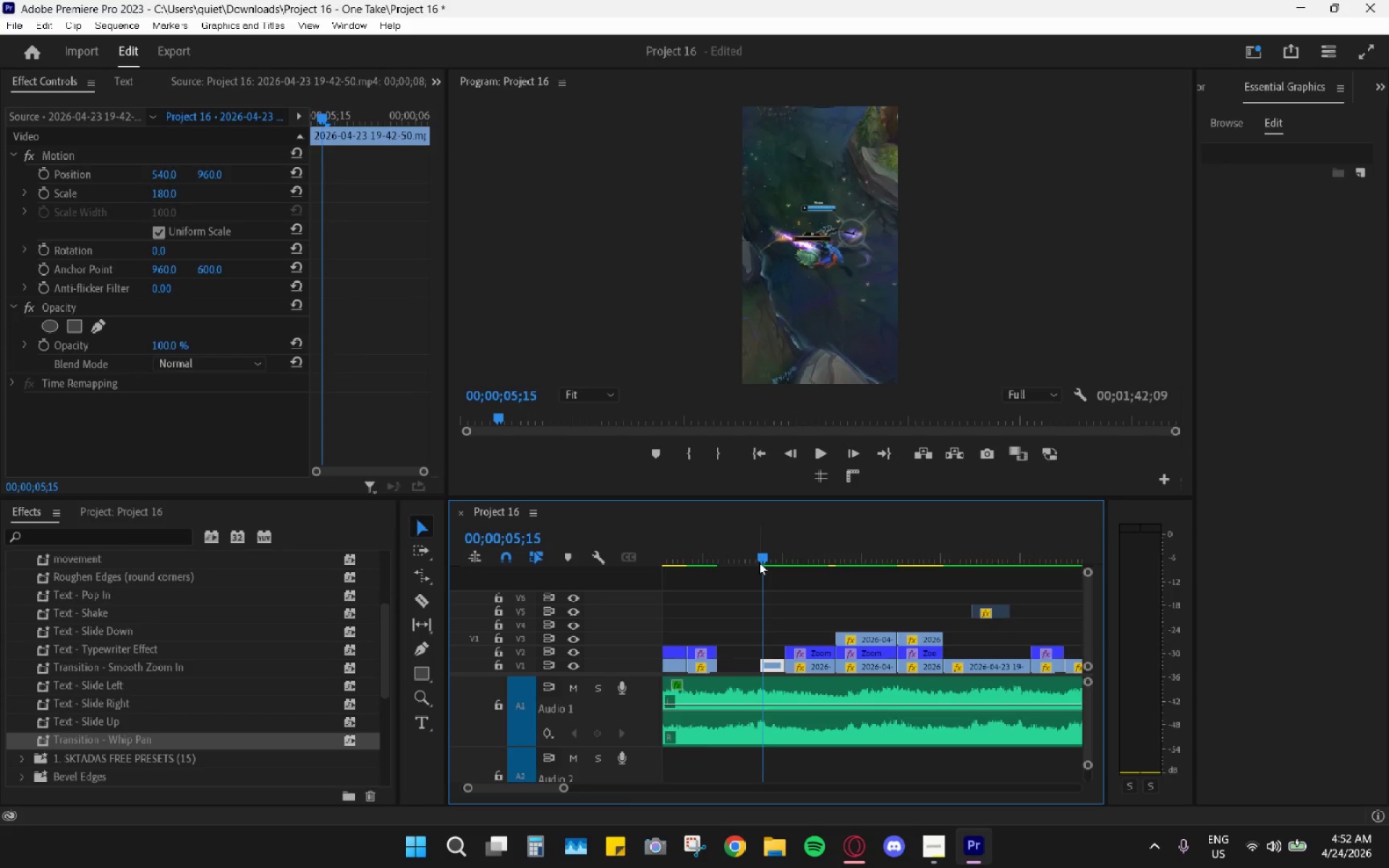 
key(Space)
 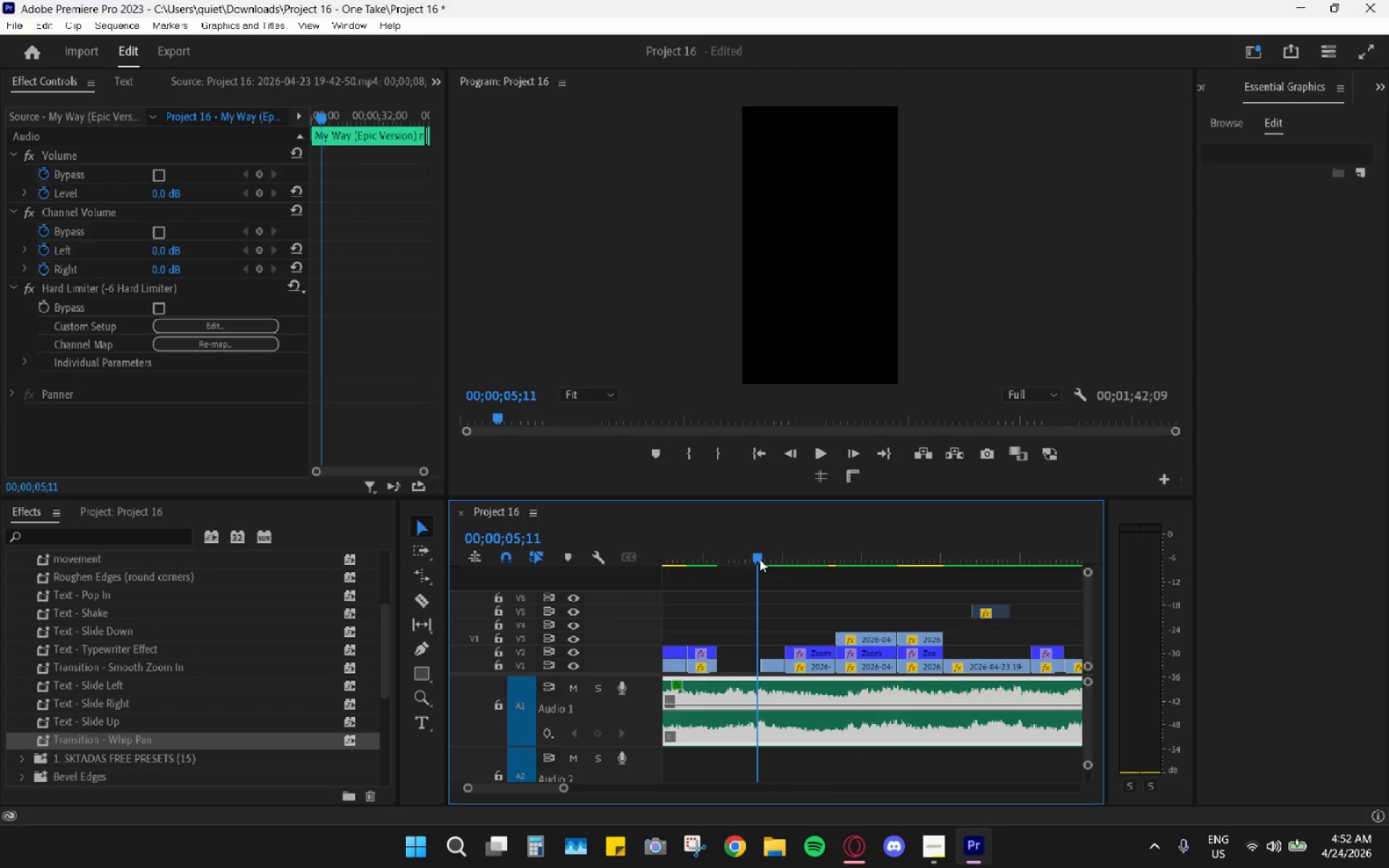 
key(Space)
 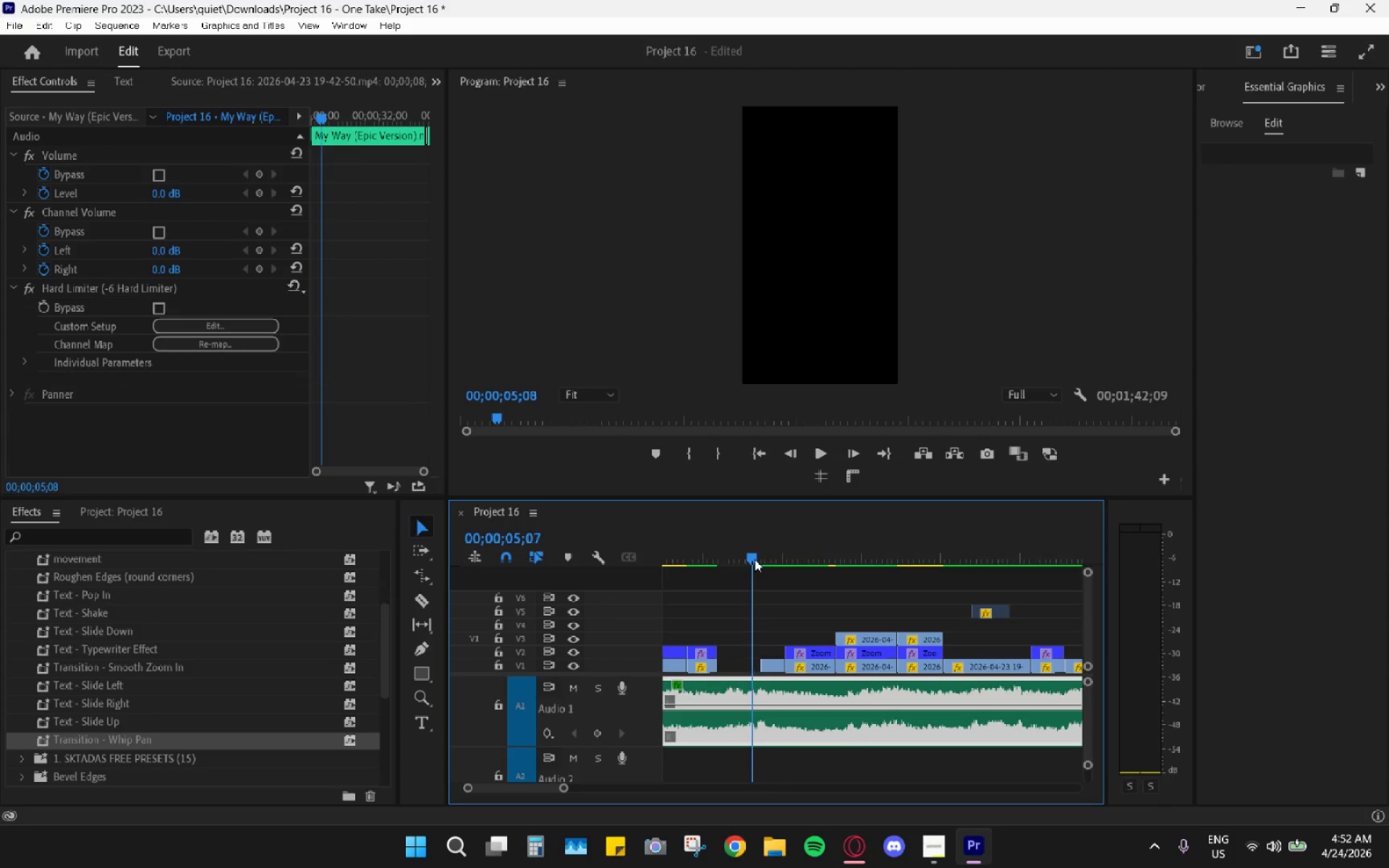 
key(Space)
 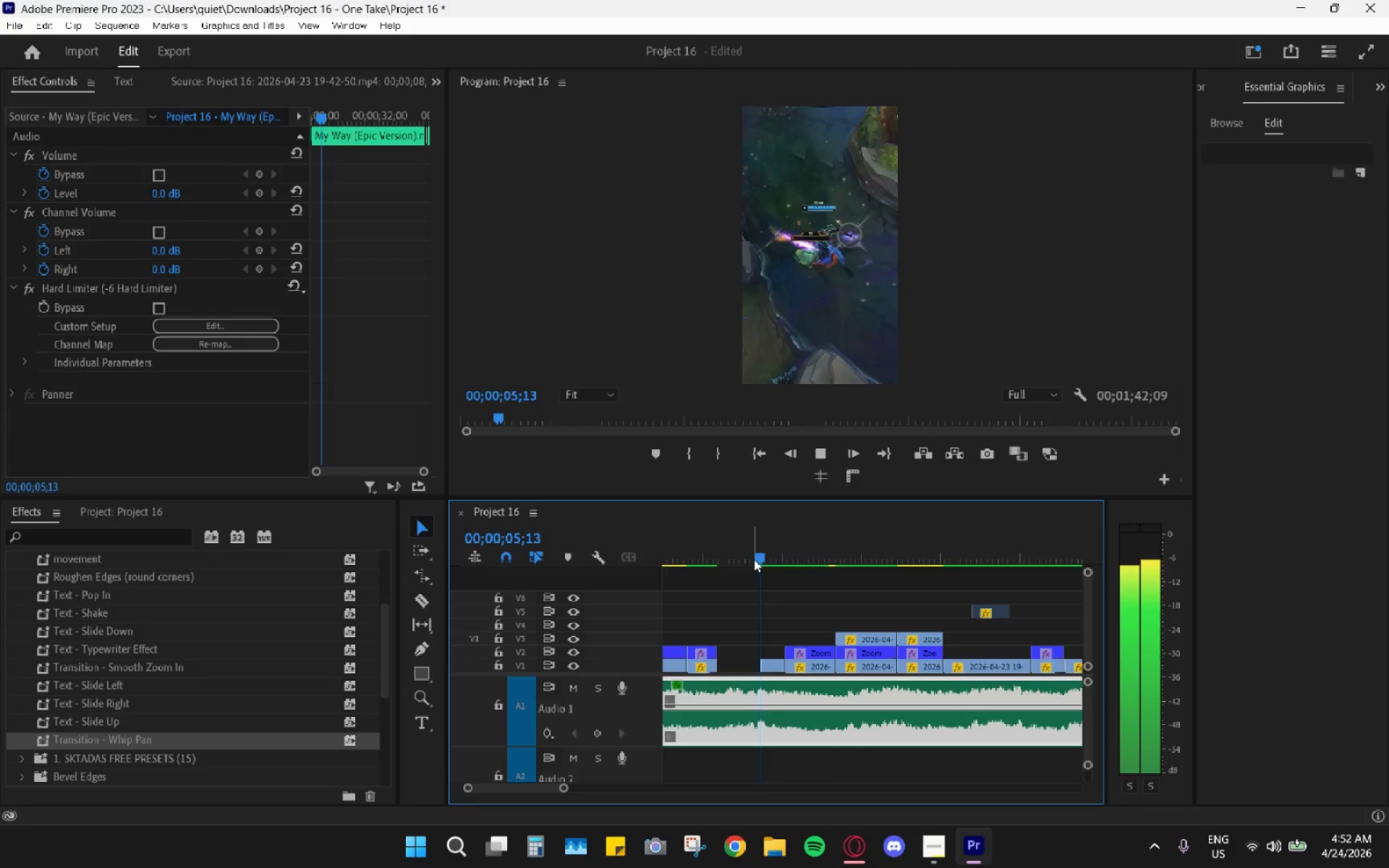 
left_click_drag(start_coordinate=[754, 559], to_coordinate=[759, 563])
 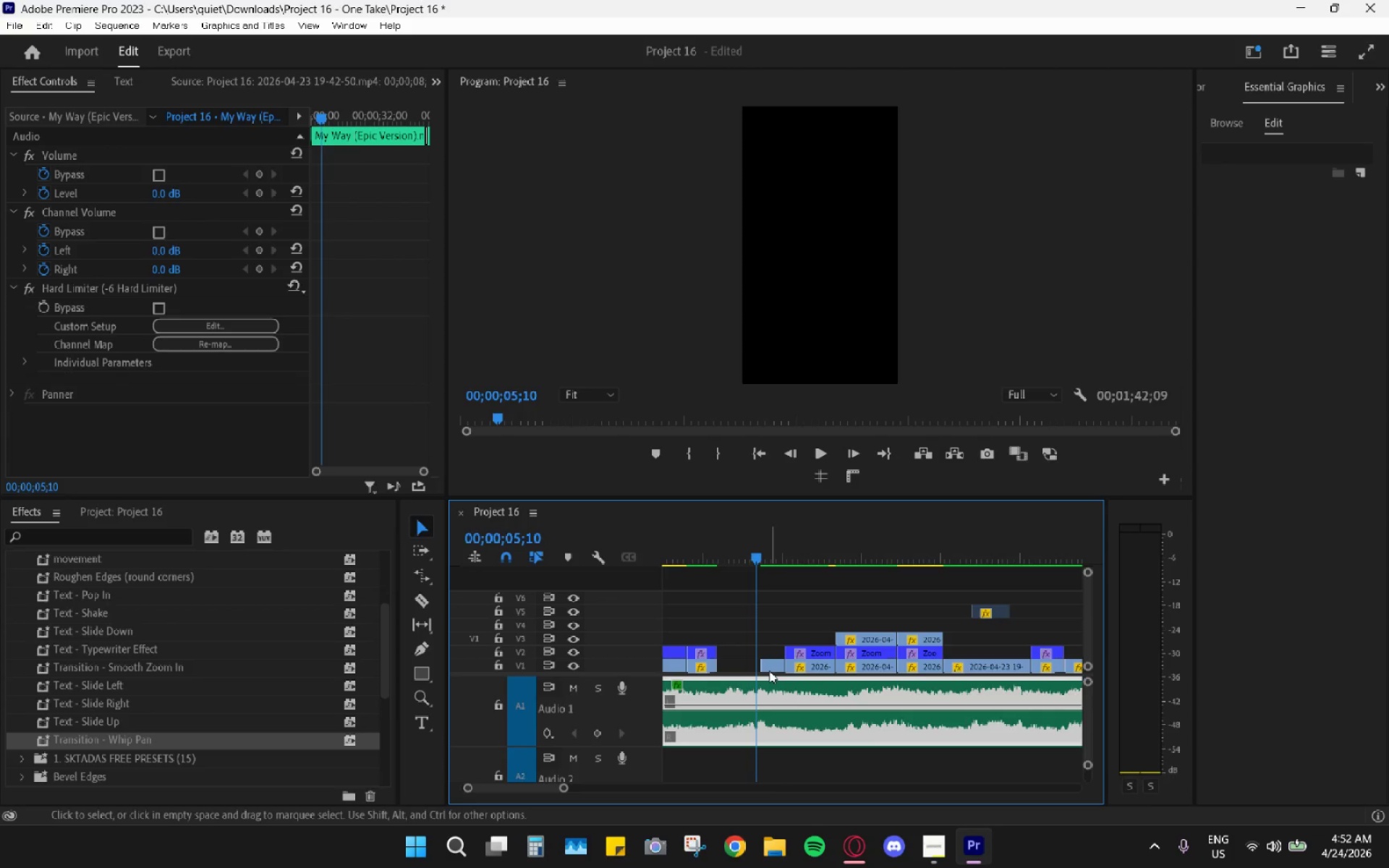 
left_click_drag(start_coordinate=[769, 671], to_coordinate=[762, 671])
 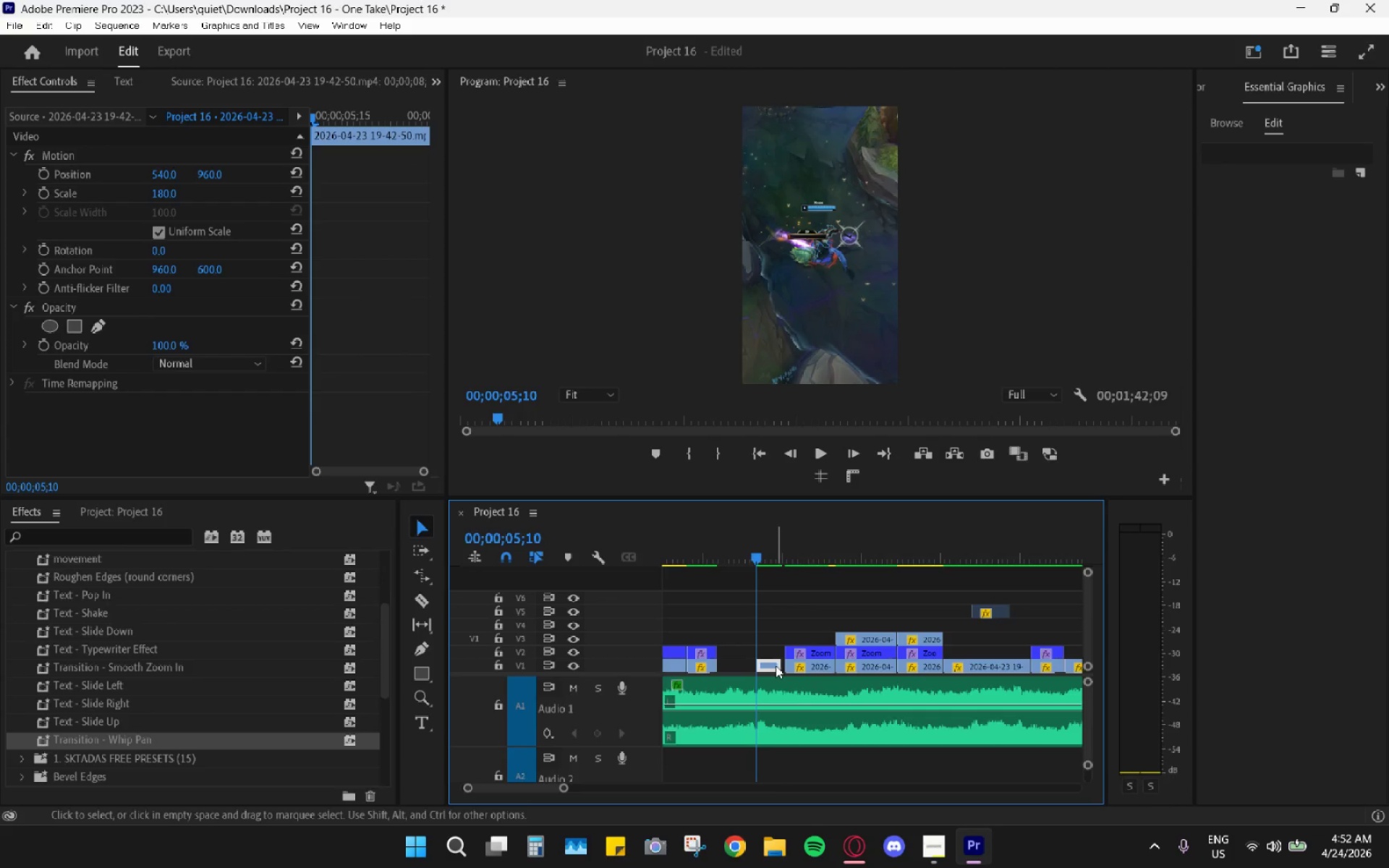 
left_click_drag(start_coordinate=[778, 665], to_coordinate=[786, 665])
 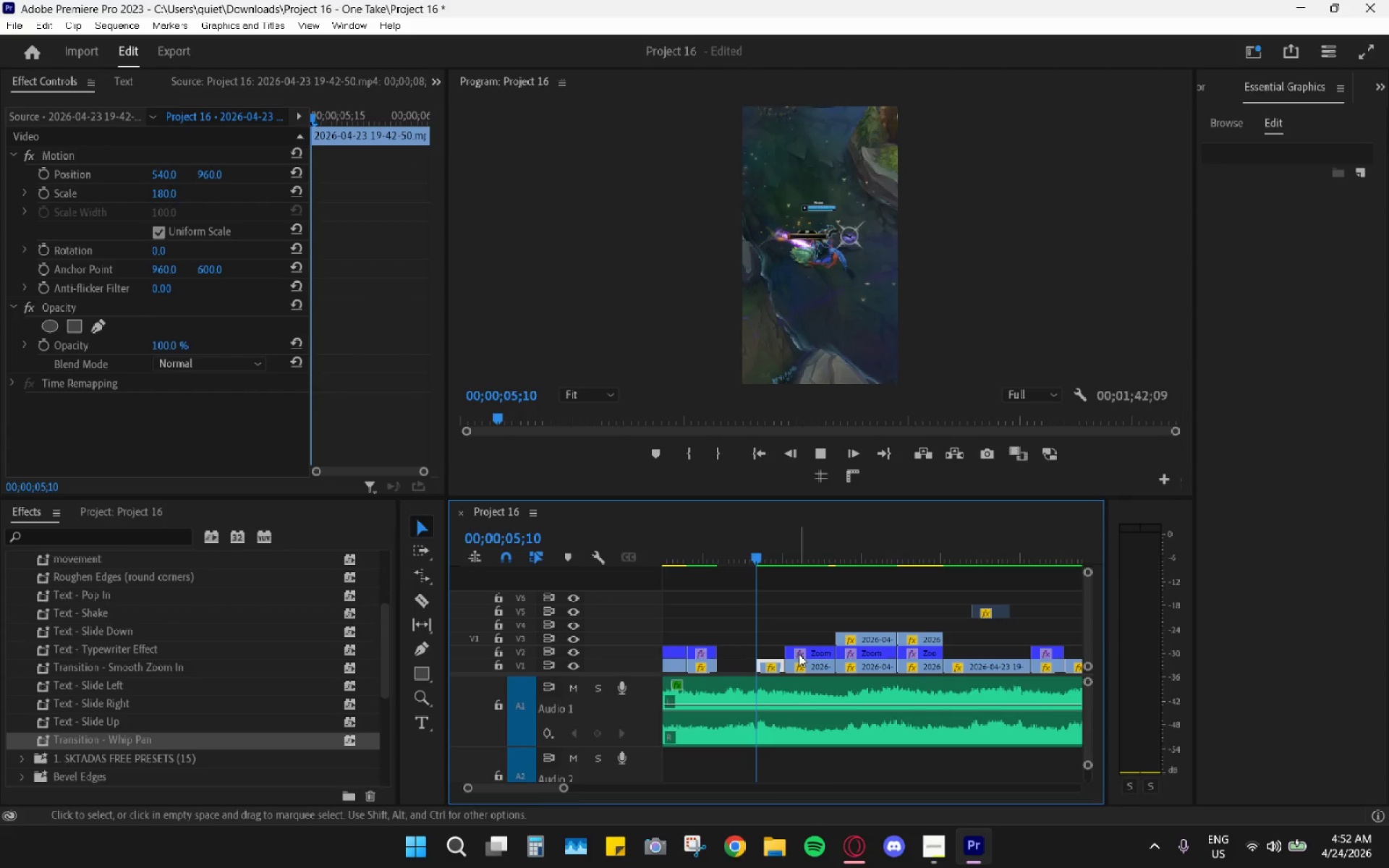 
key(Space)
 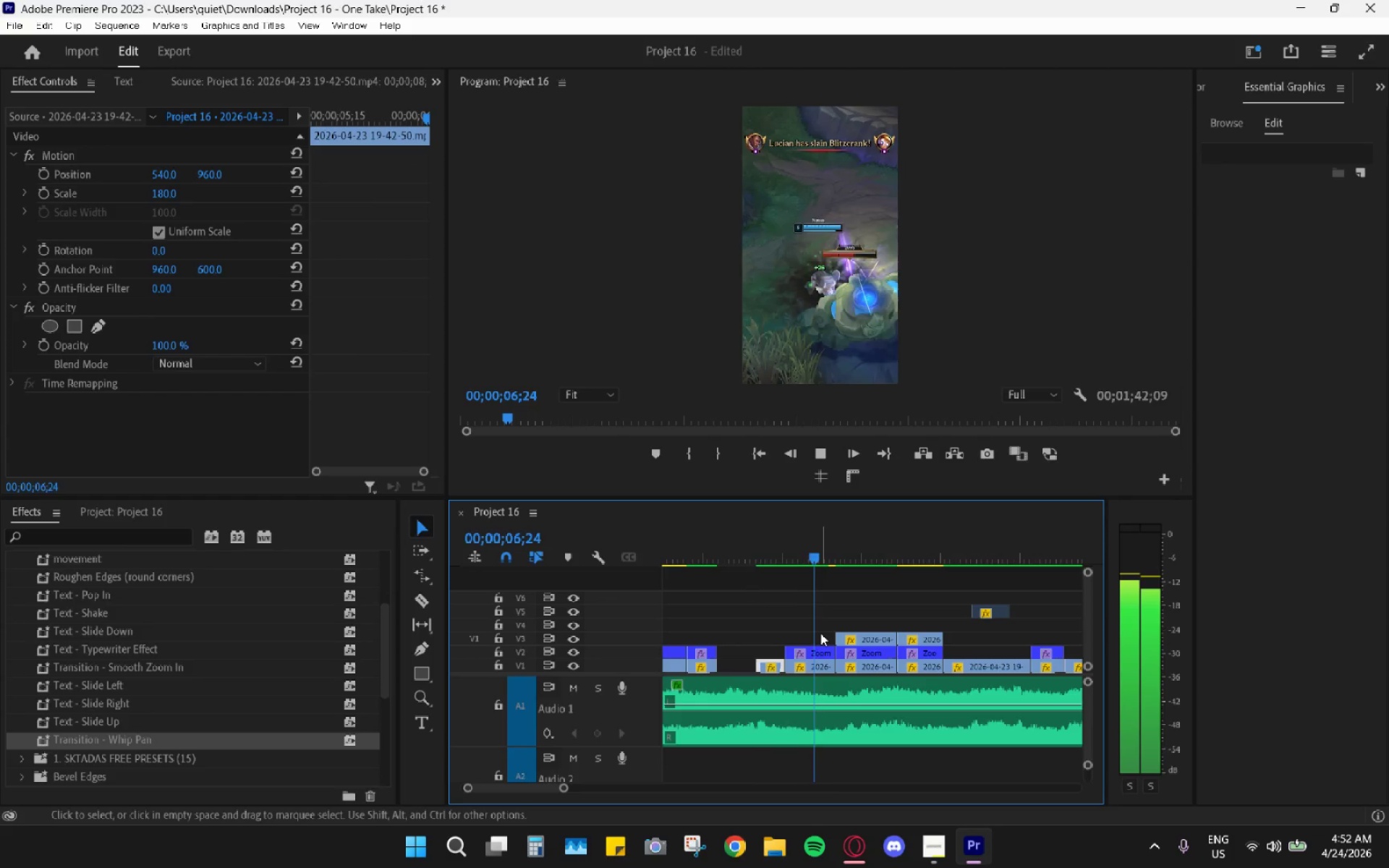 
key(Space)
 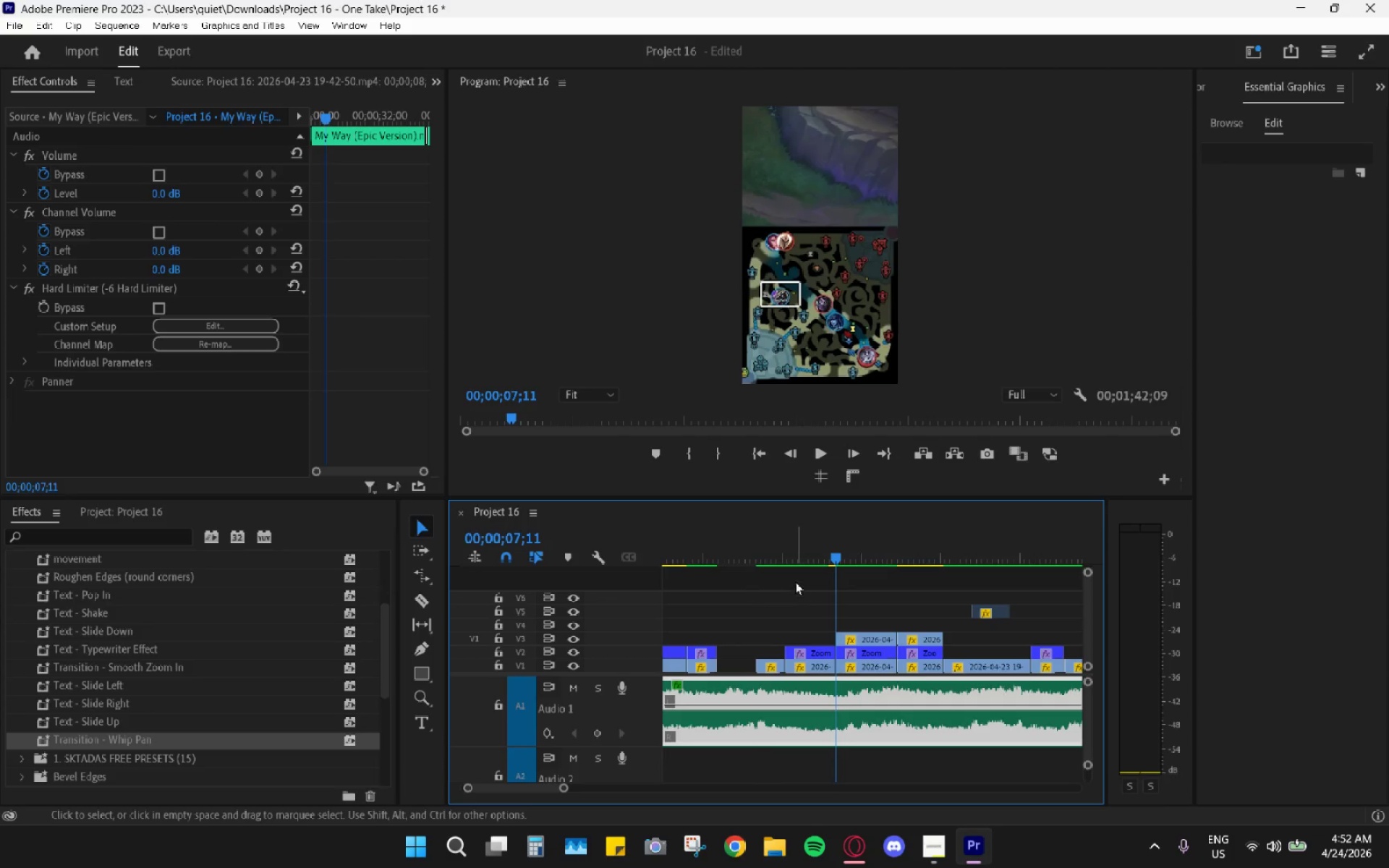 
left_click_drag(start_coordinate=[781, 535], to_coordinate=[771, 537])
 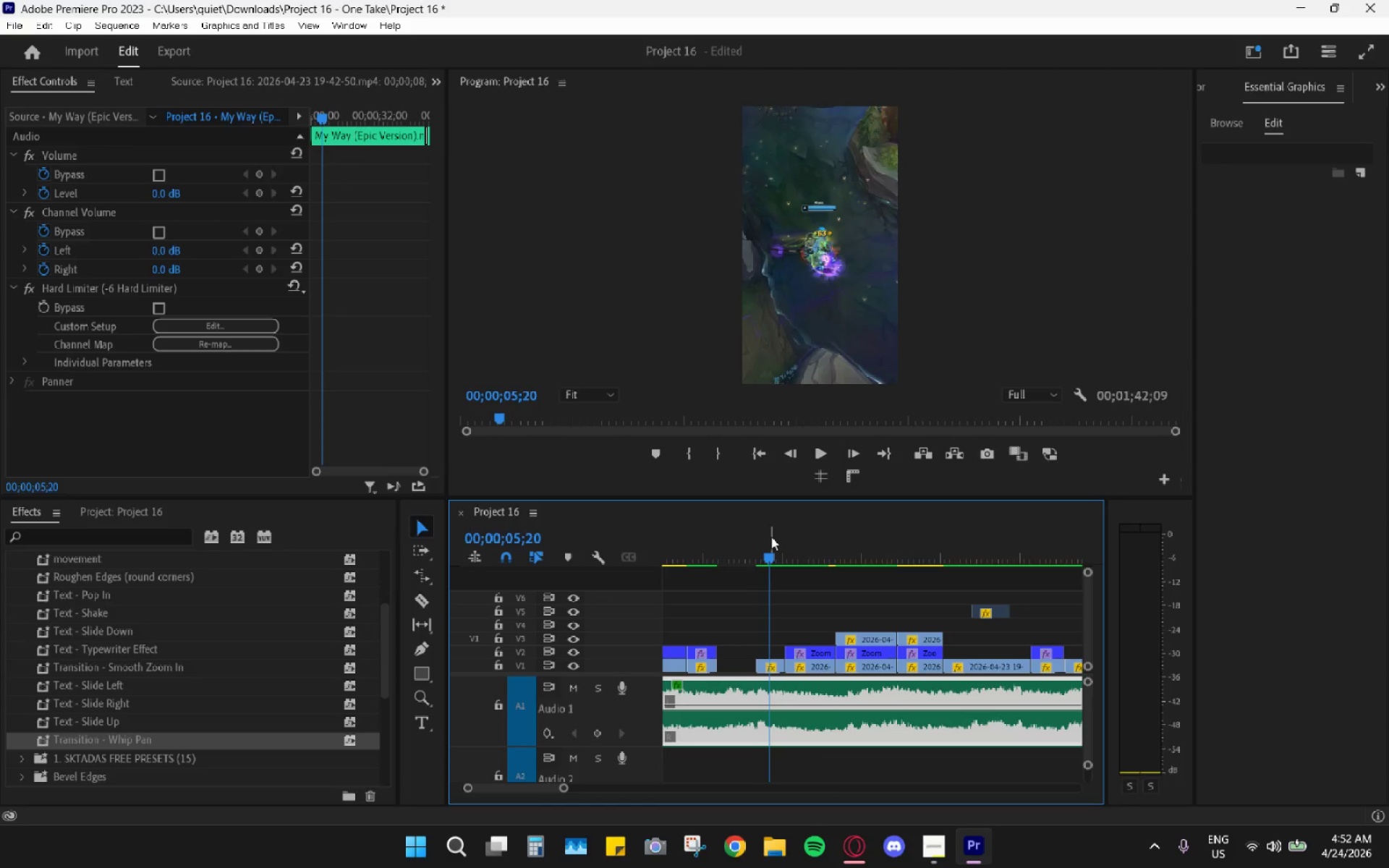 
key(Space)
 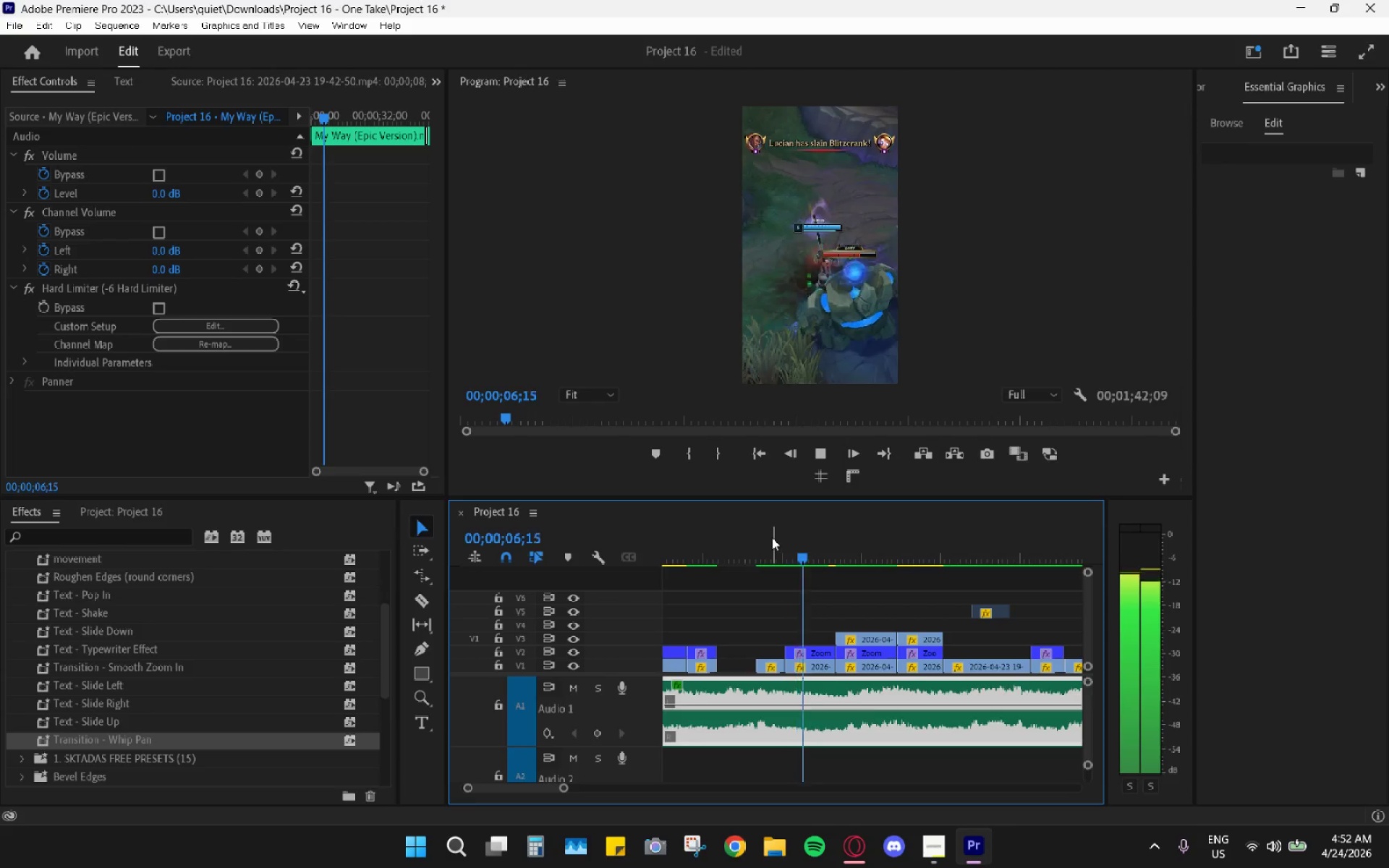 
key(Space)
 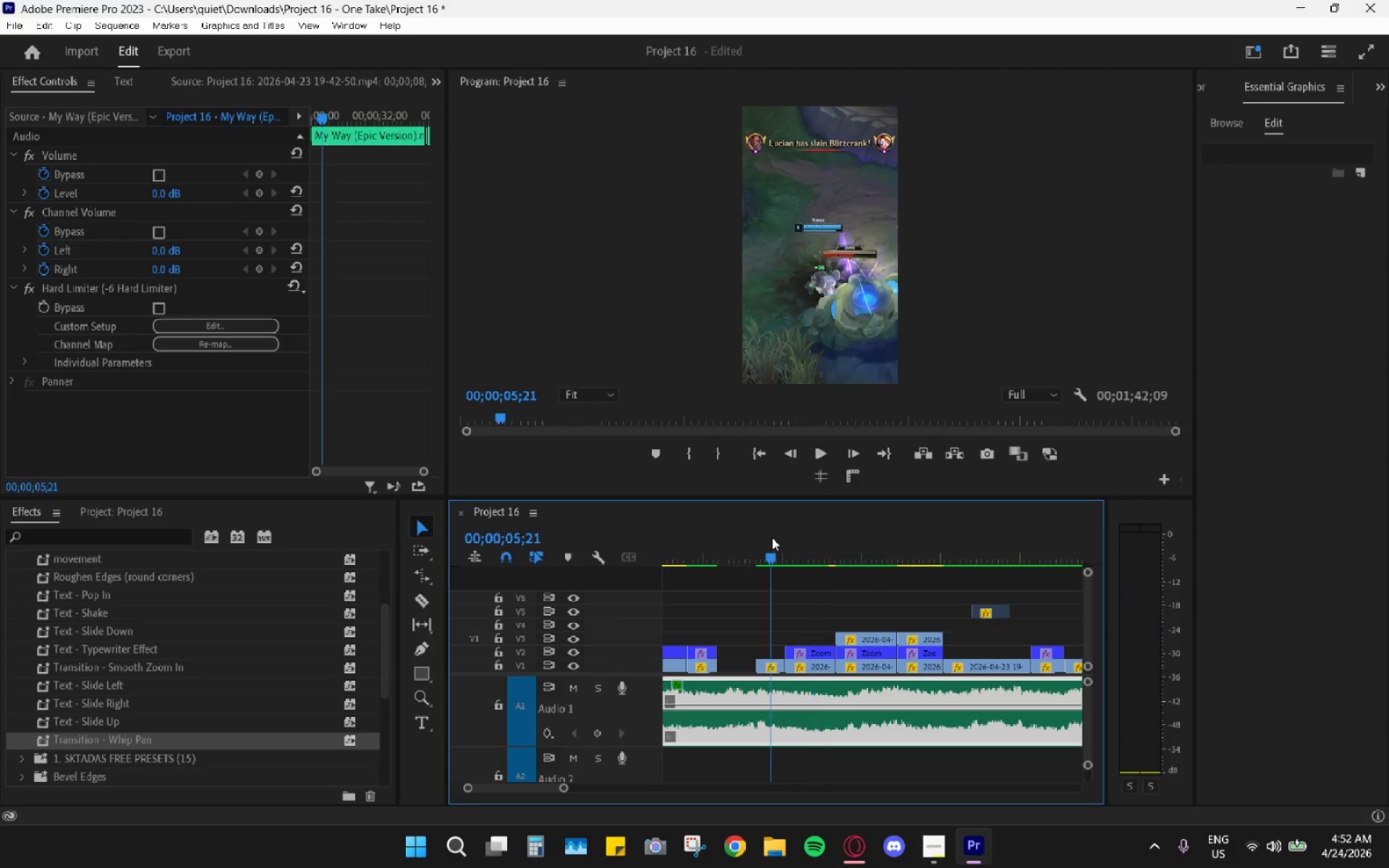 
left_click_drag(start_coordinate=[772, 537], to_coordinate=[763, 539])
 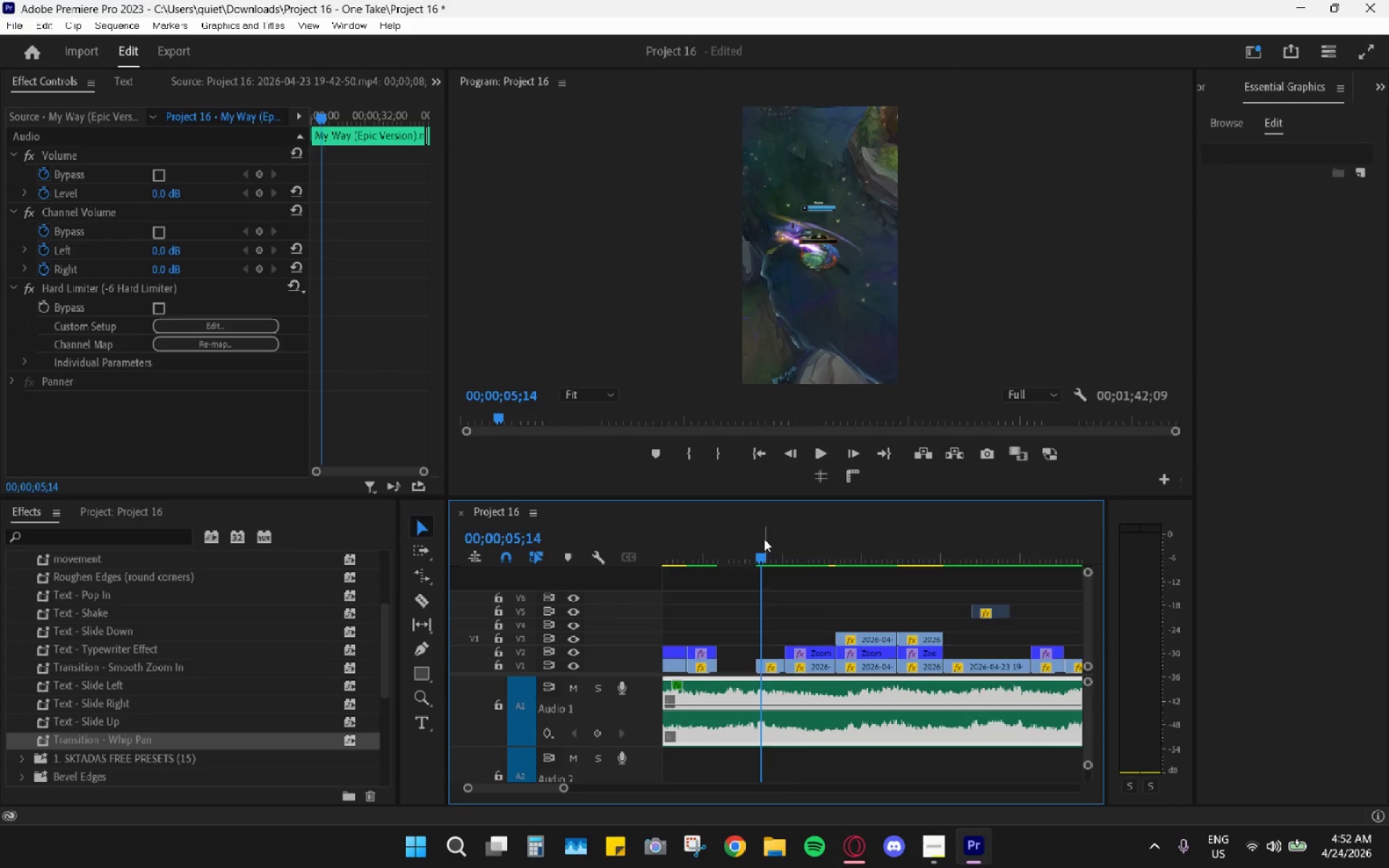 
key(Space)
 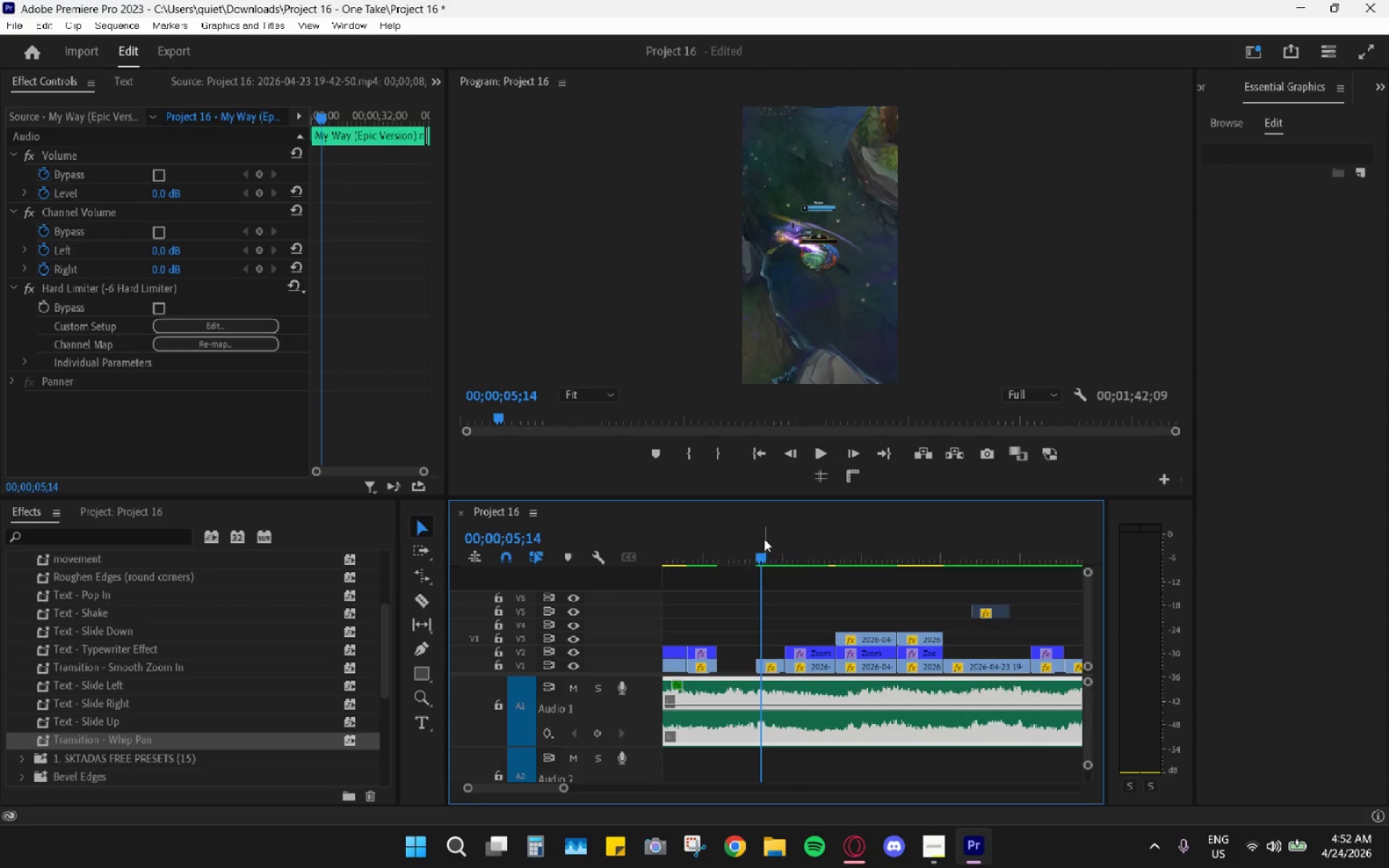 
key(Space)
 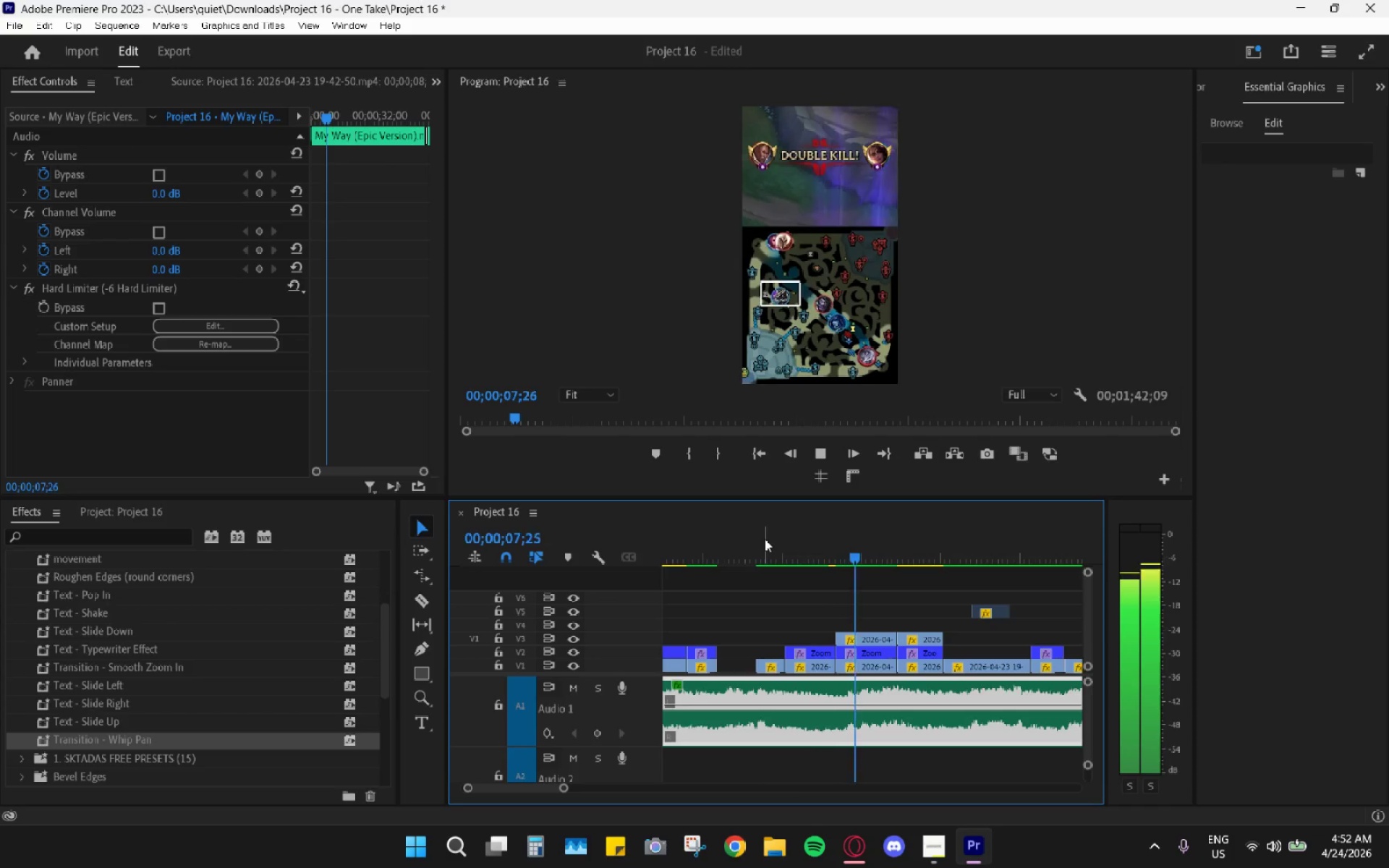 
key(Space)
 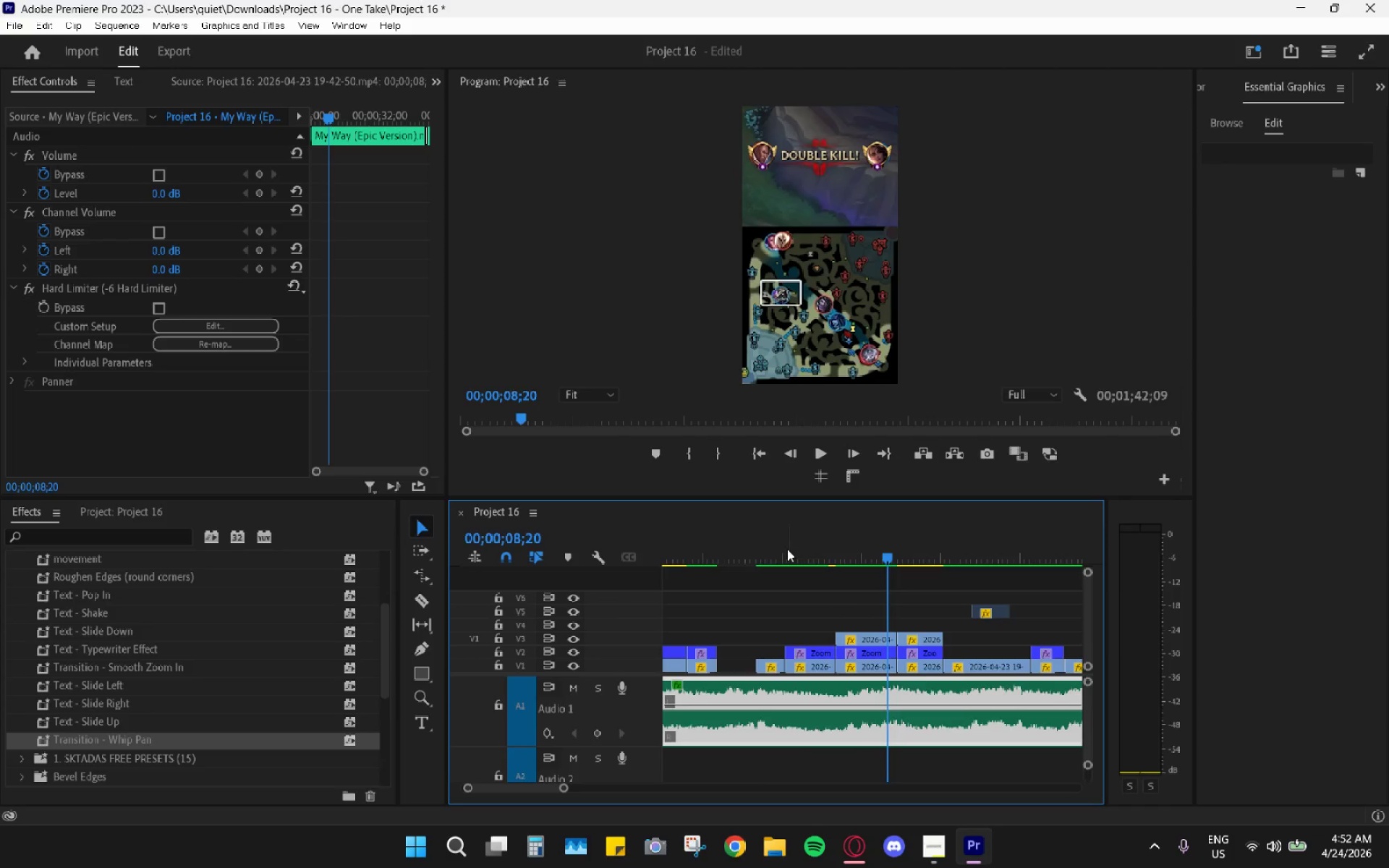 
left_click_drag(start_coordinate=[794, 550], to_coordinate=[870, 561])
 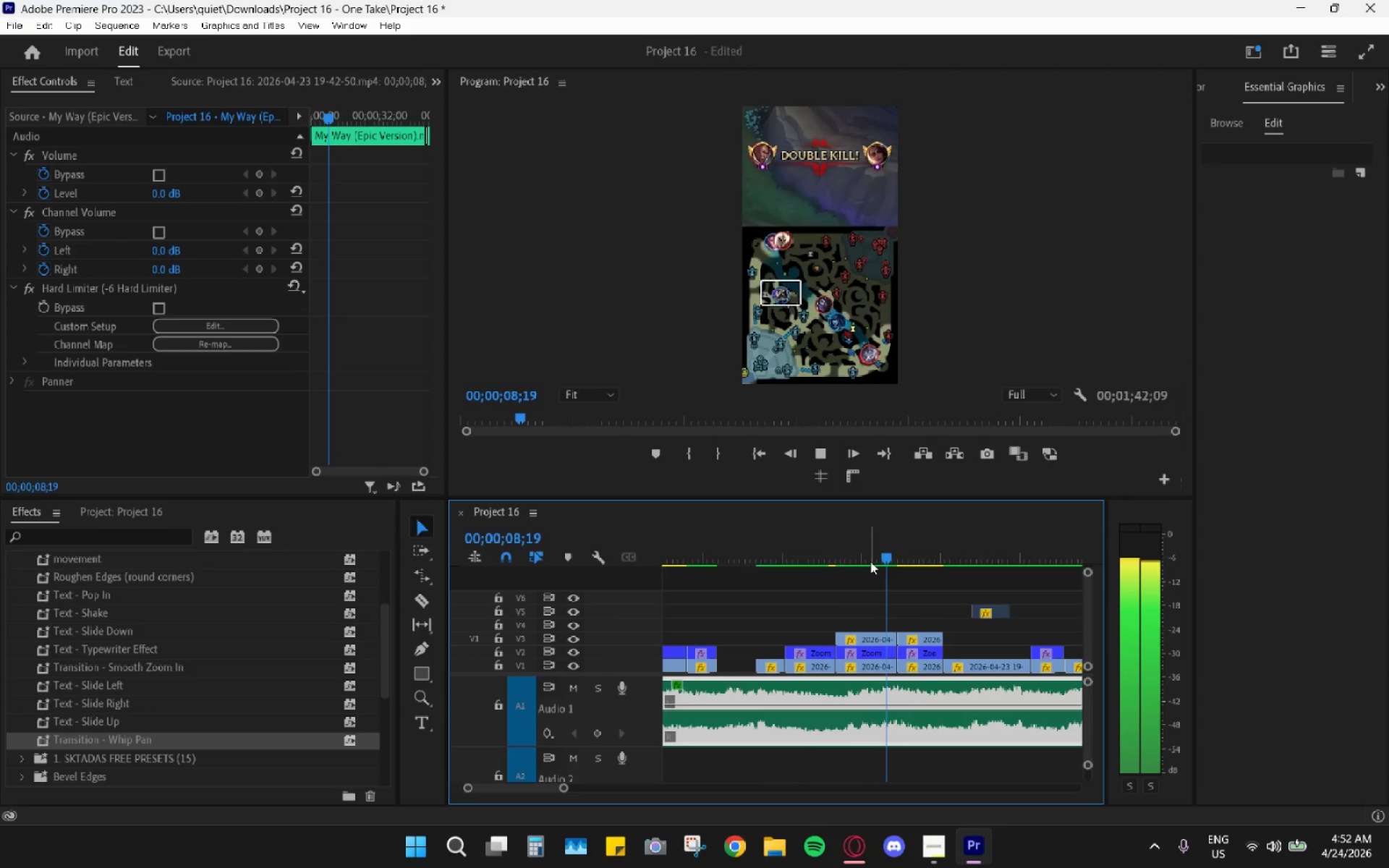 
key(Space)
 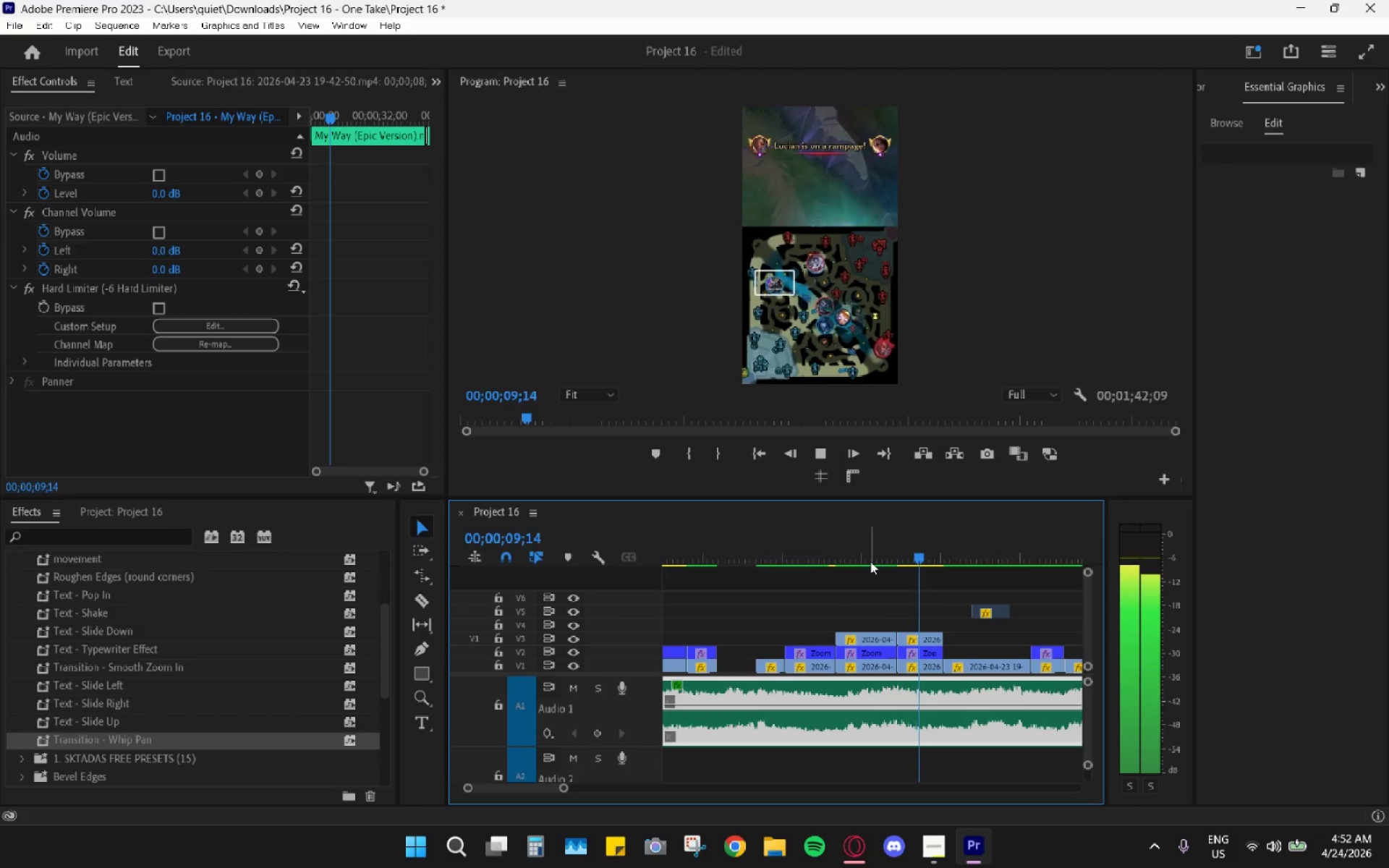 
key(Space)
 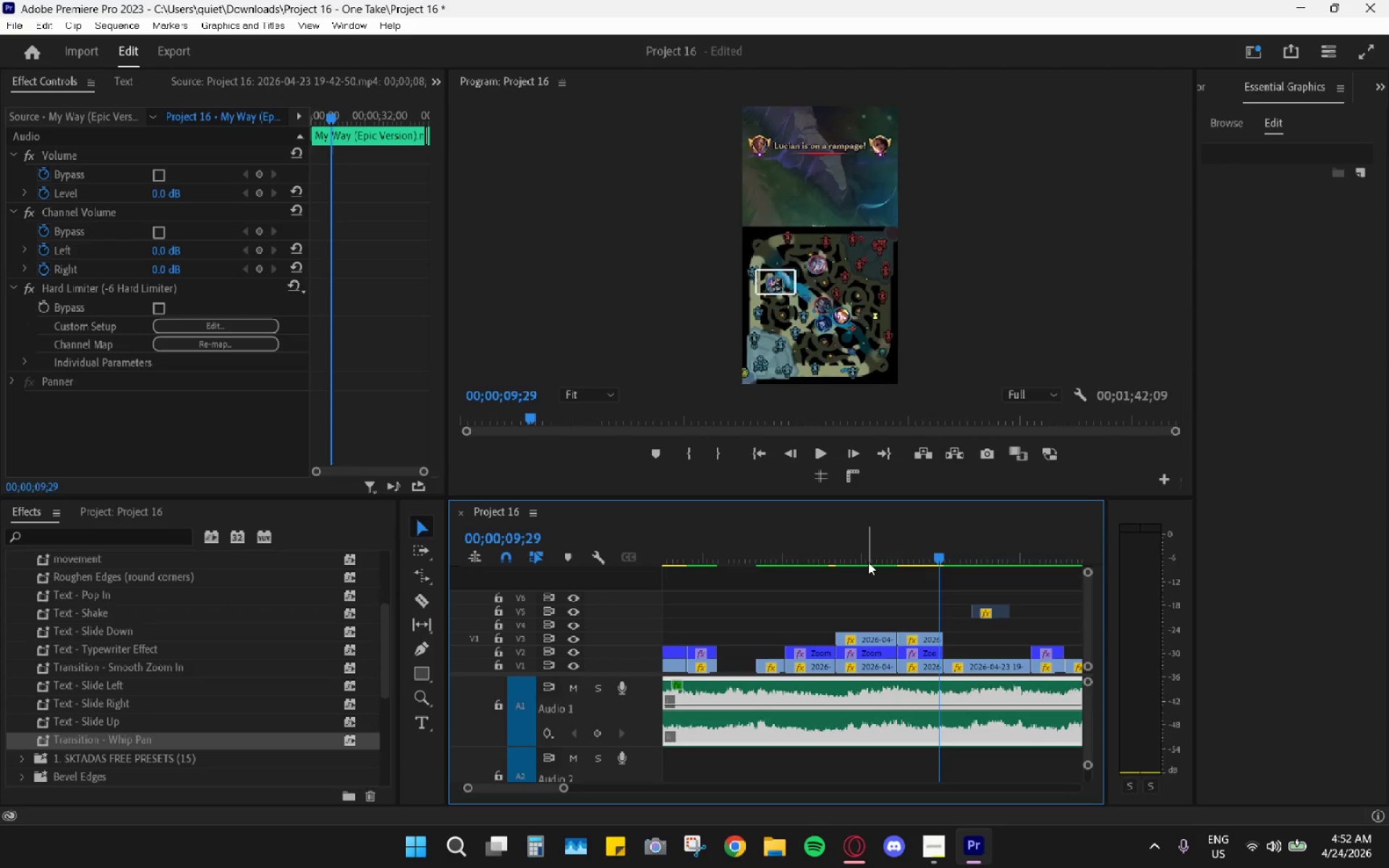 
key(Space)
 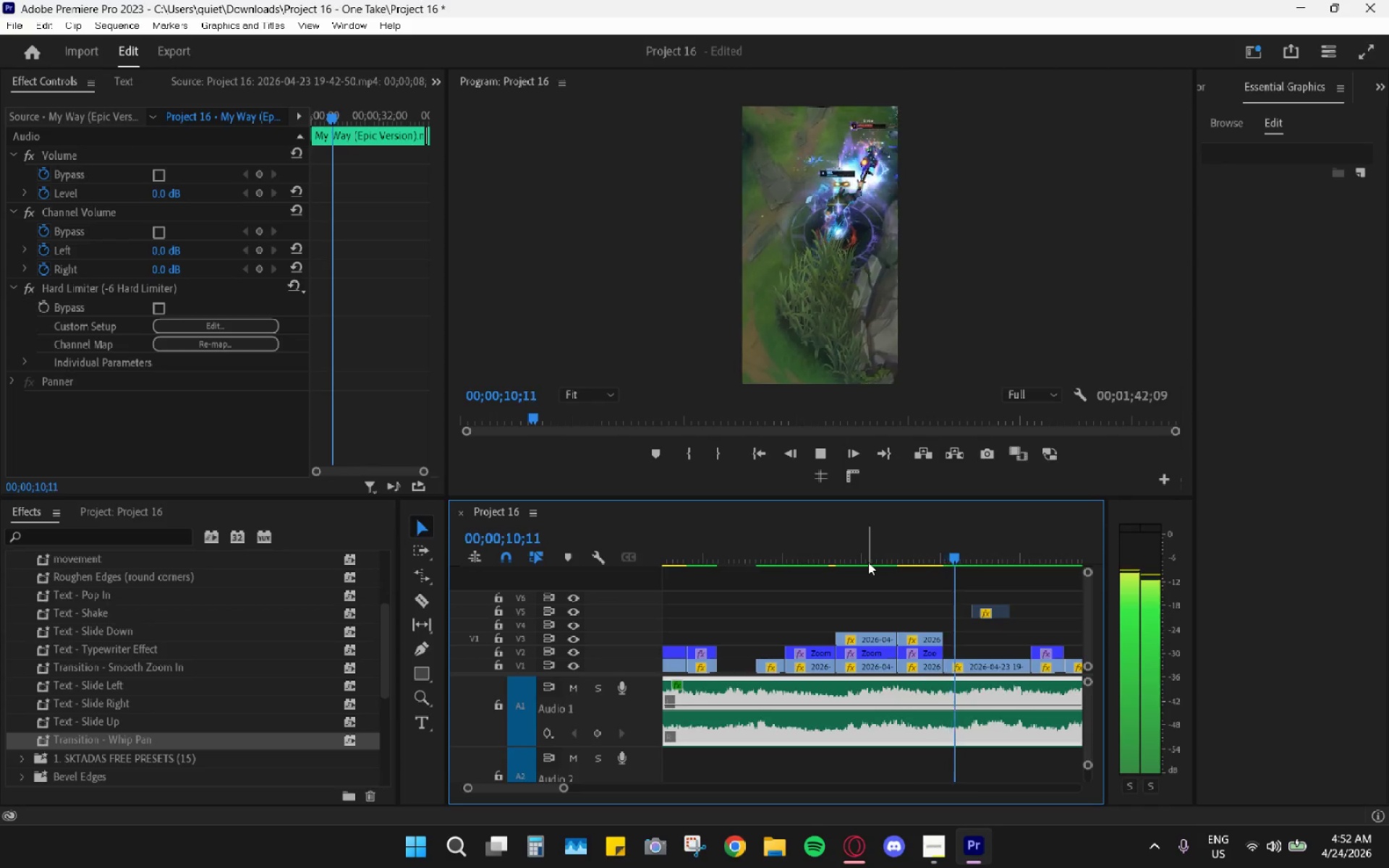 
key(Space)
 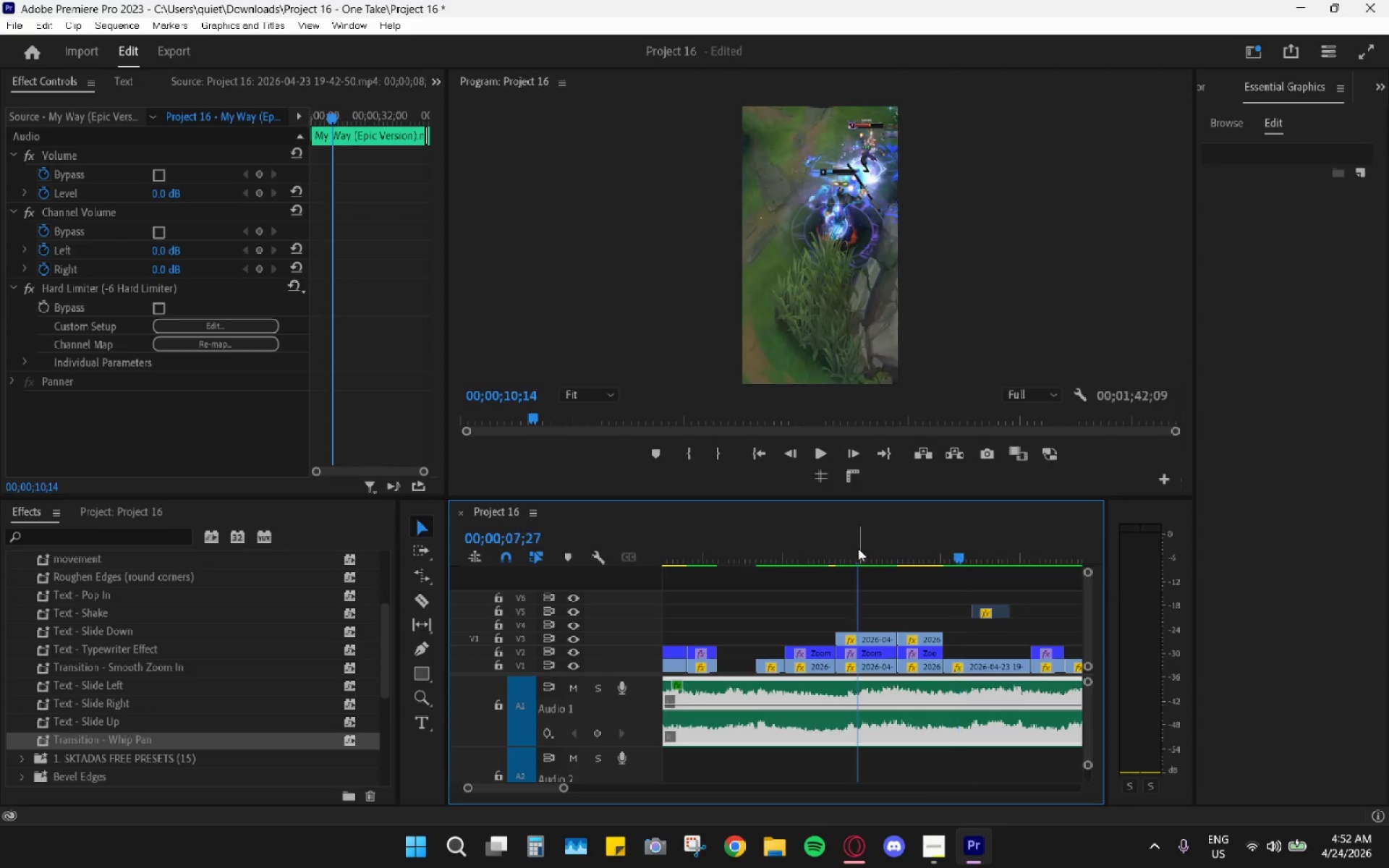 
left_click_drag(start_coordinate=[859, 548], to_coordinate=[846, 546])
 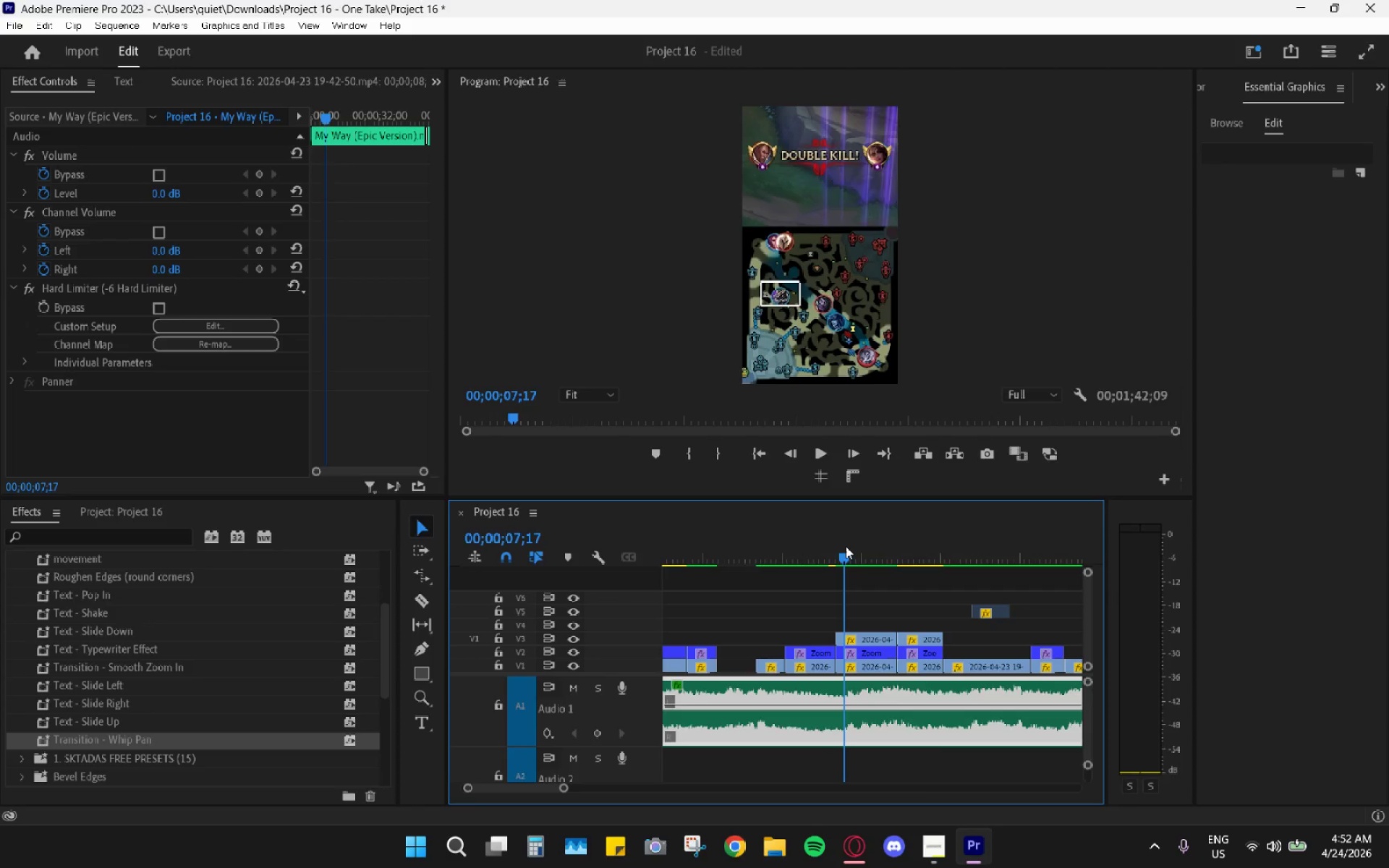 
key(Space)
 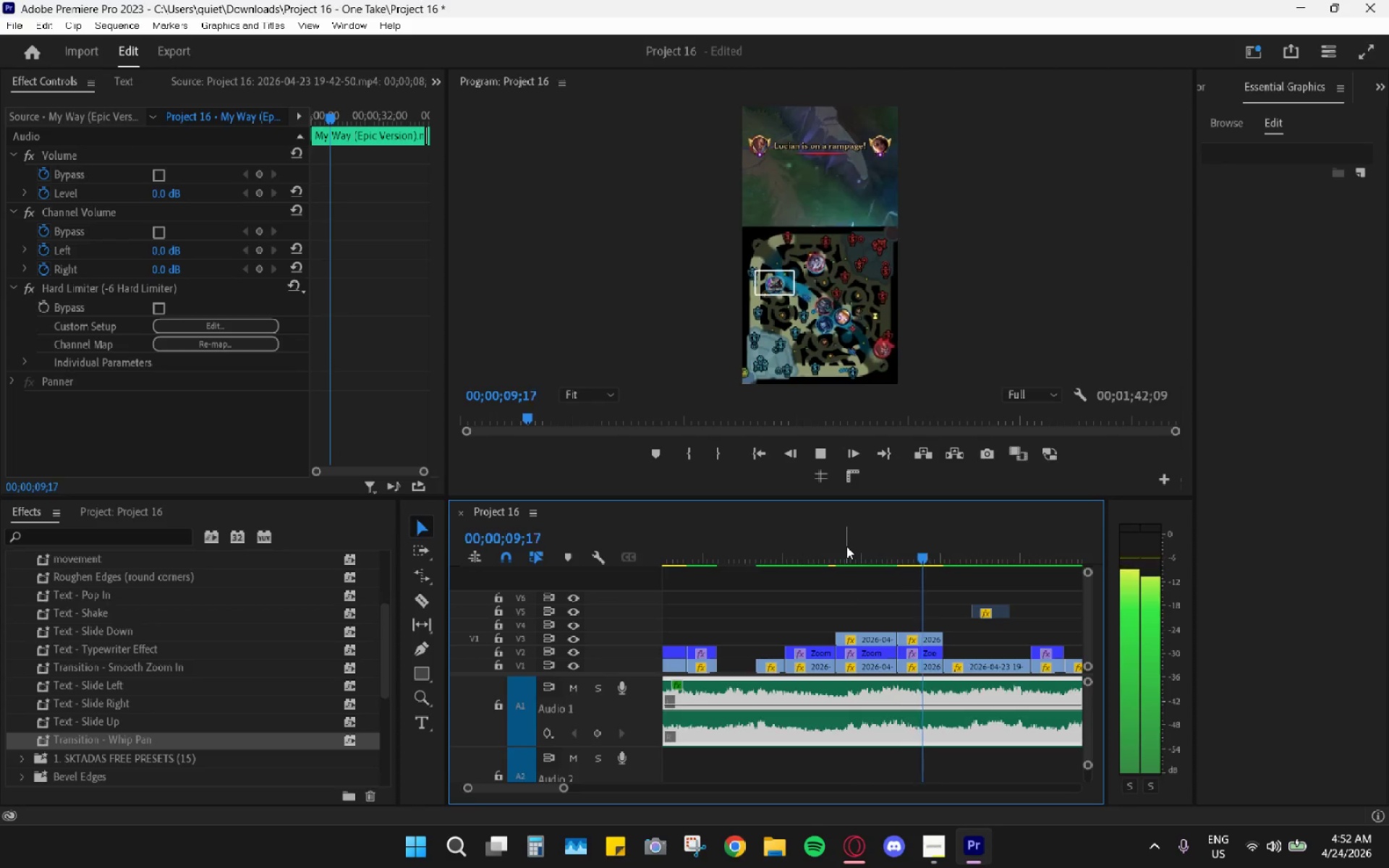 
key(Space)
 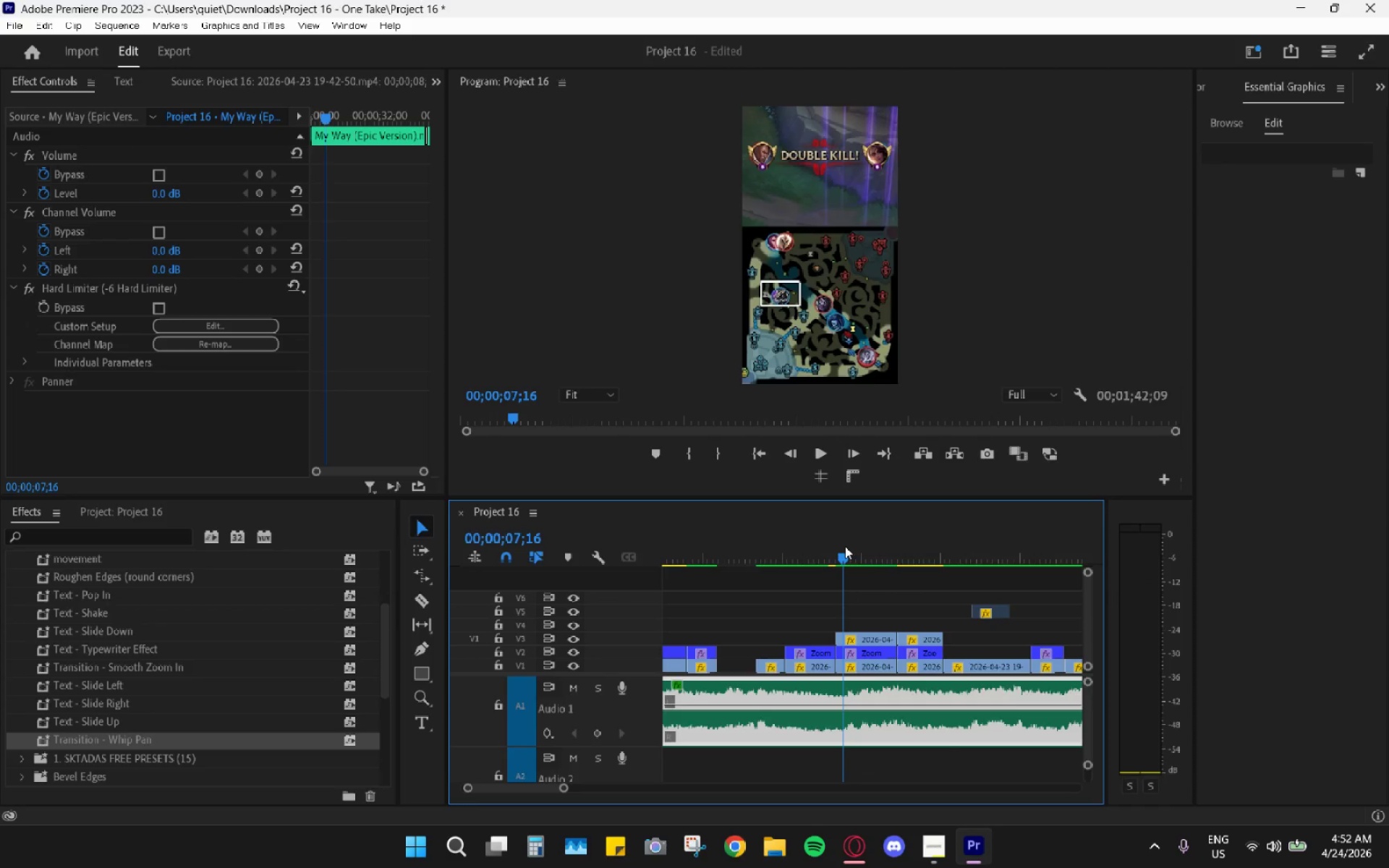 
key(Space)
 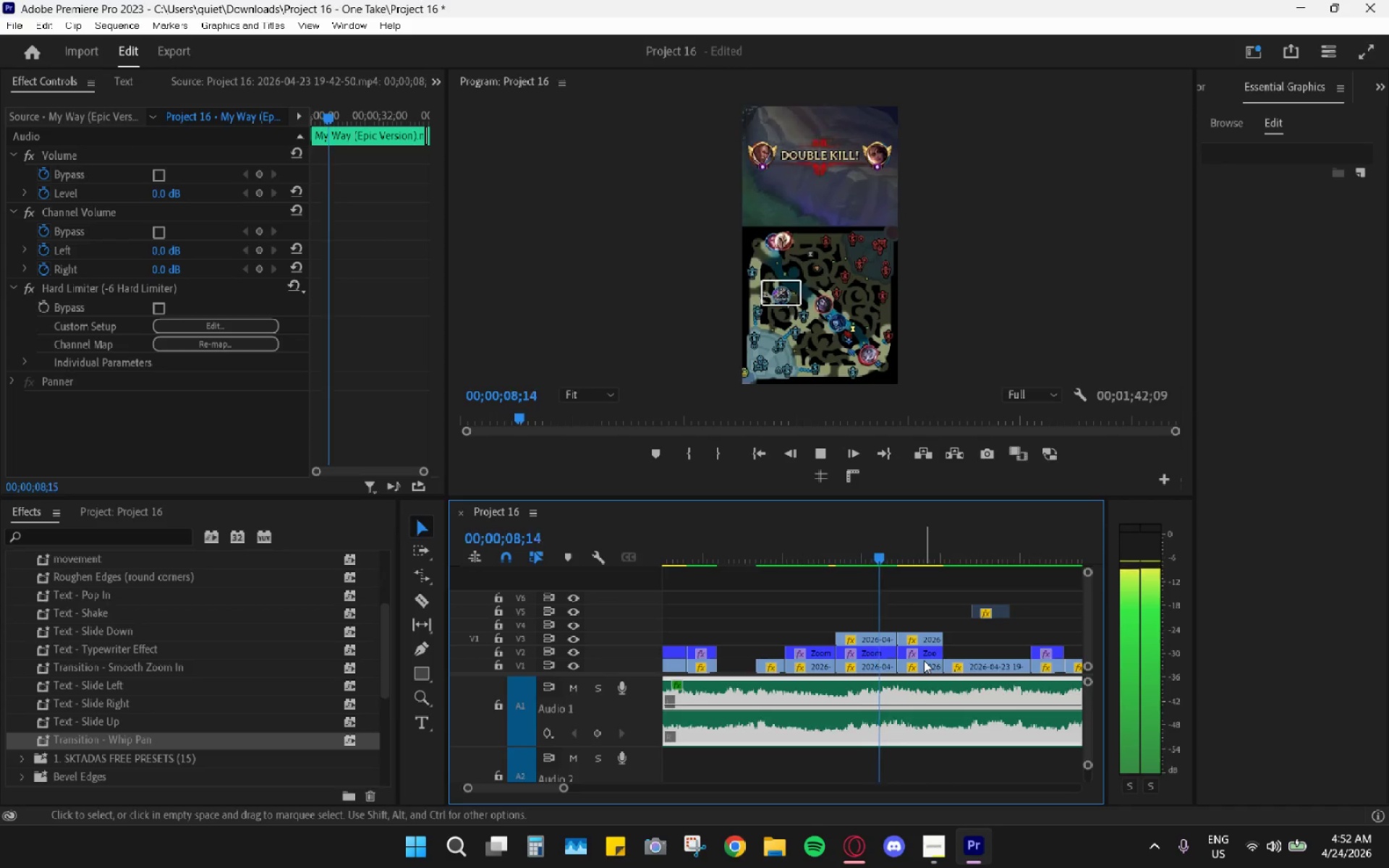 
key(Space)
 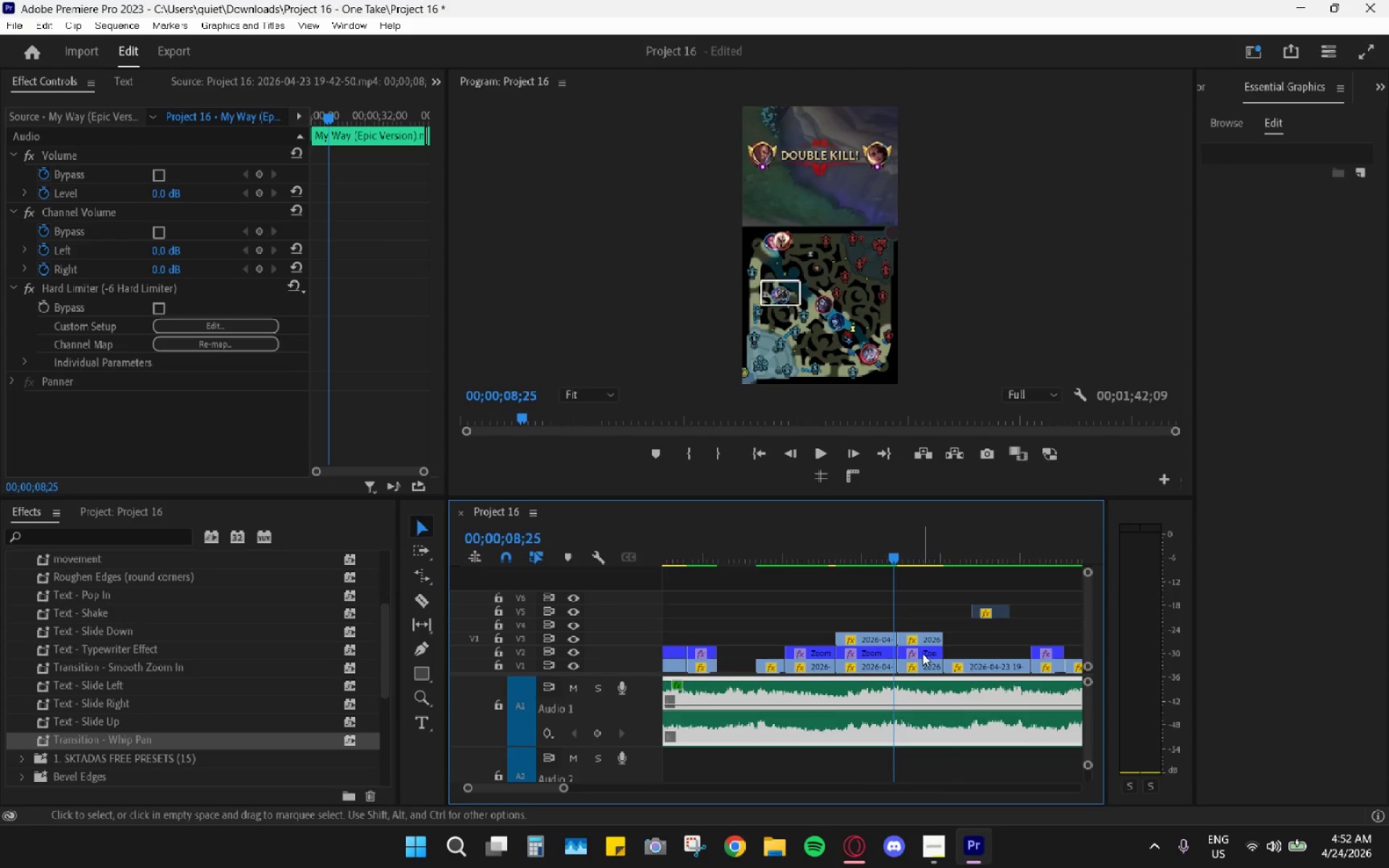 
left_click([922, 653])
 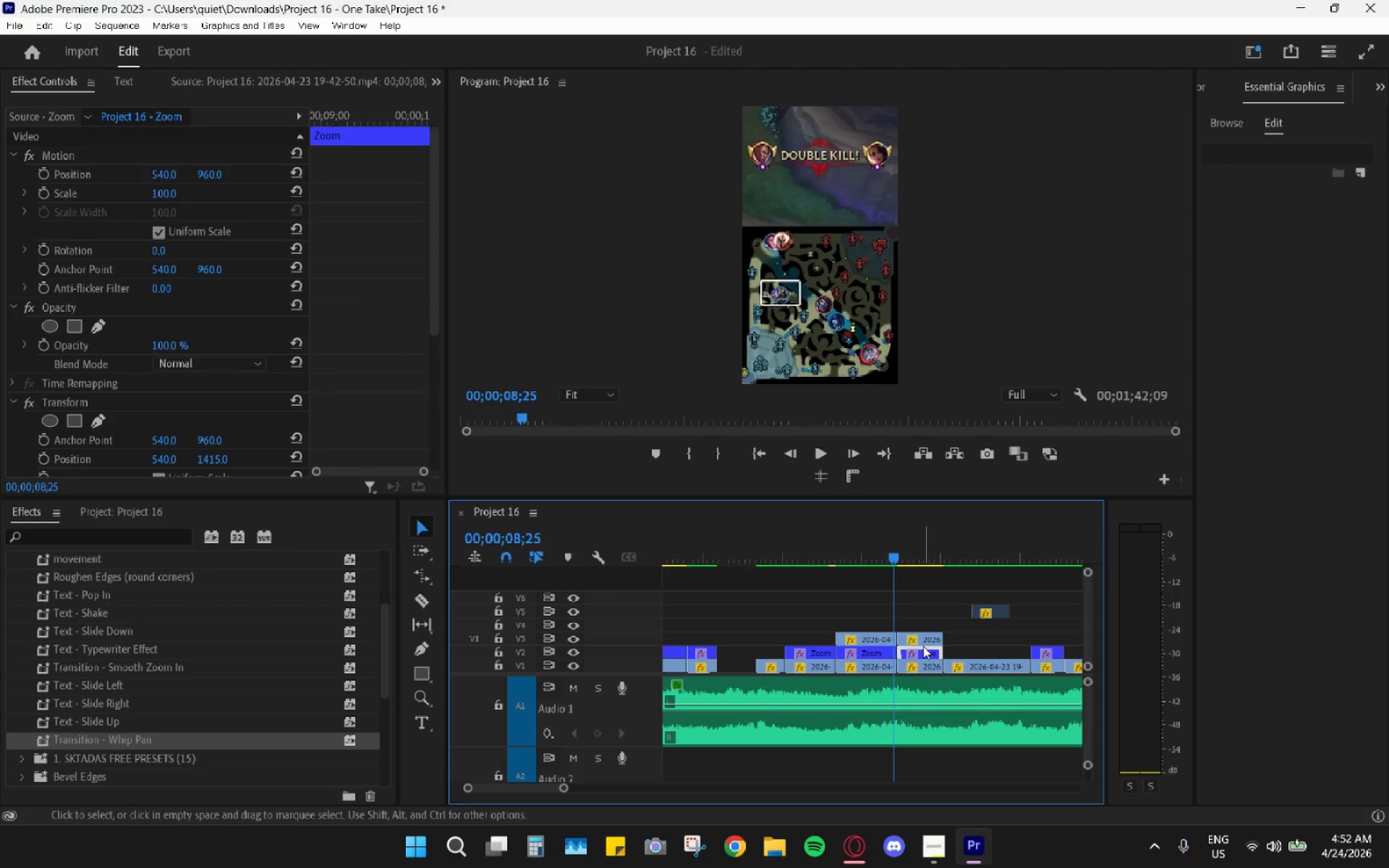 
left_click([924, 643])
 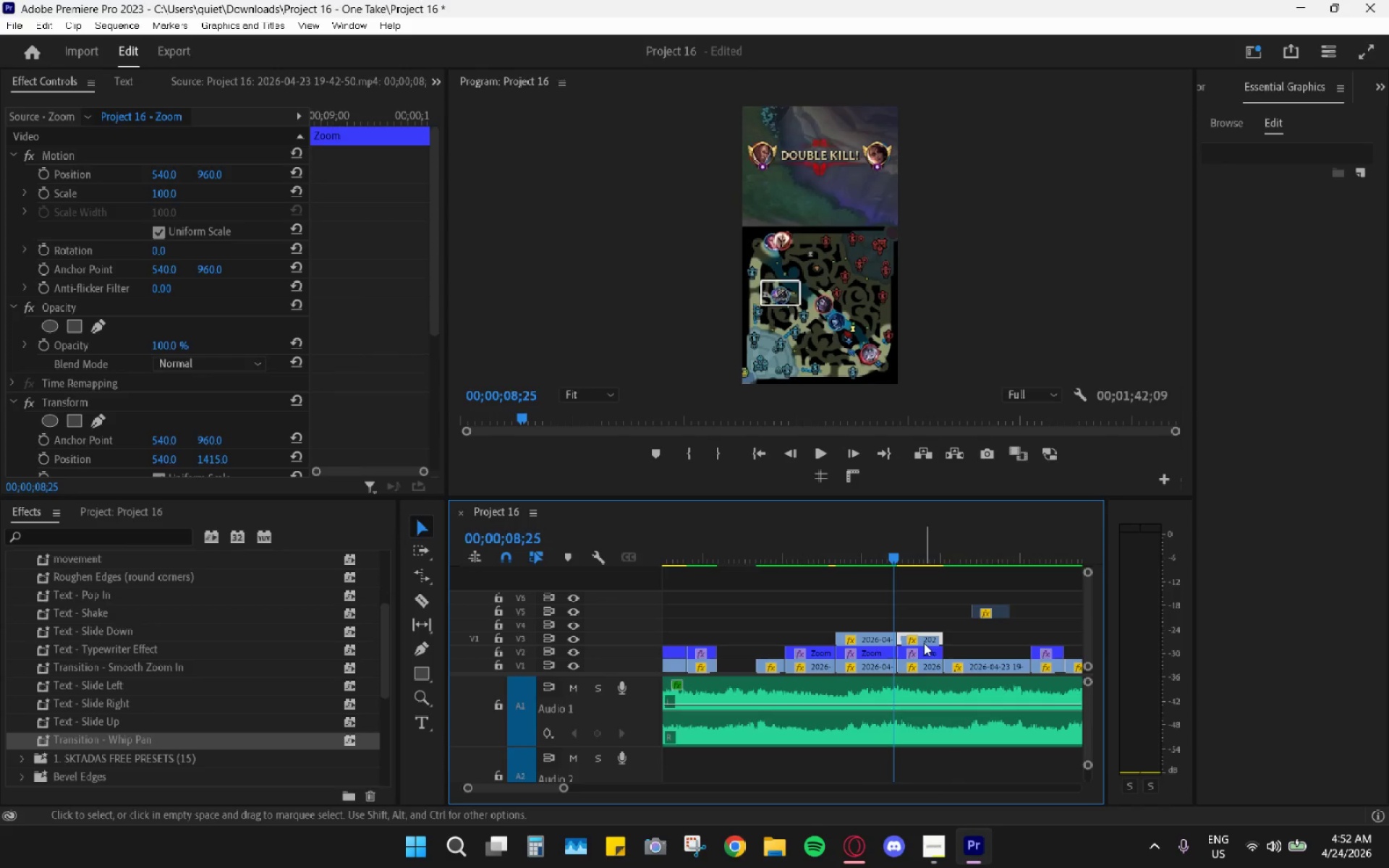 
key(Shift+ShiftLeft)
 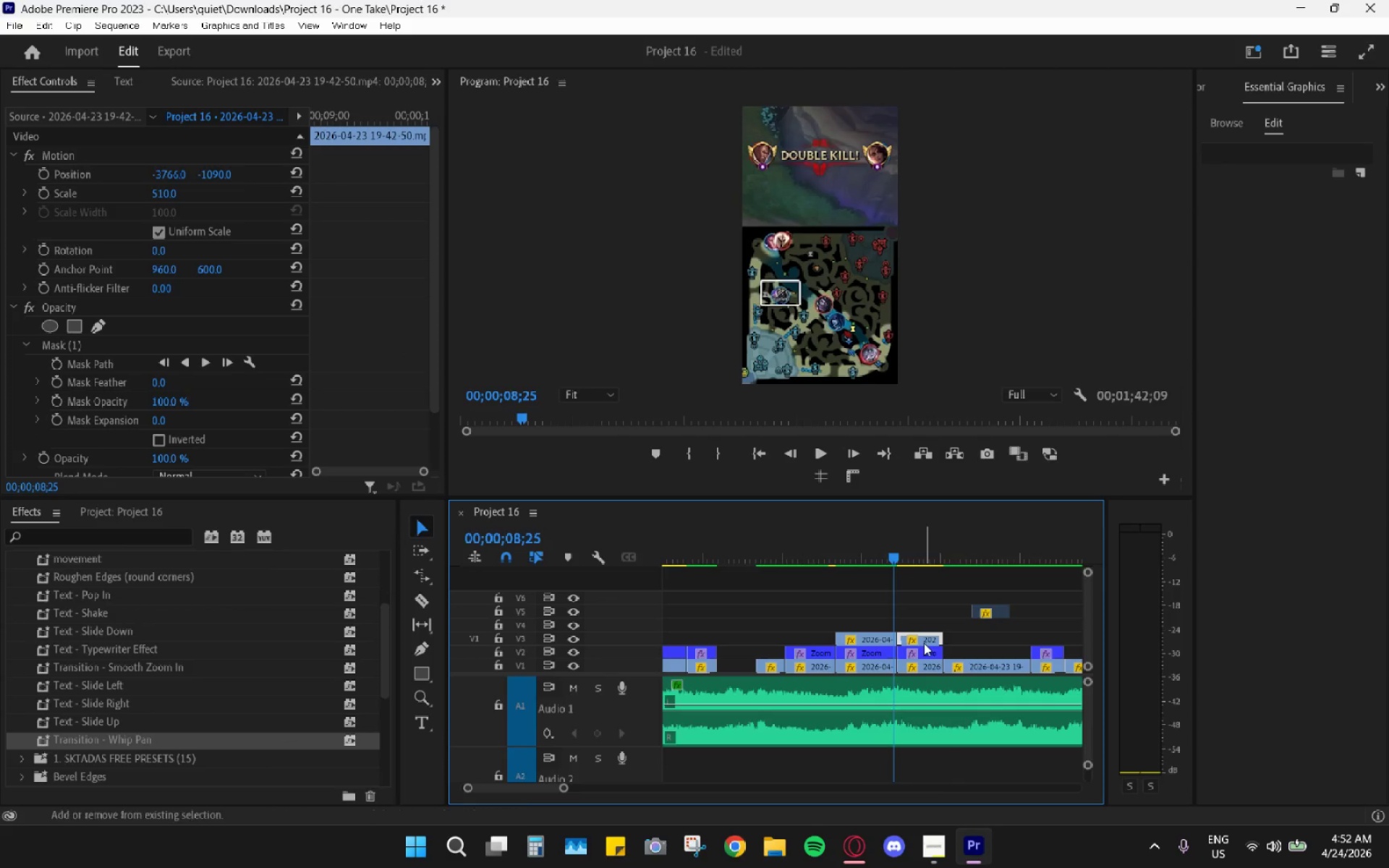 
key(Shift+E)
 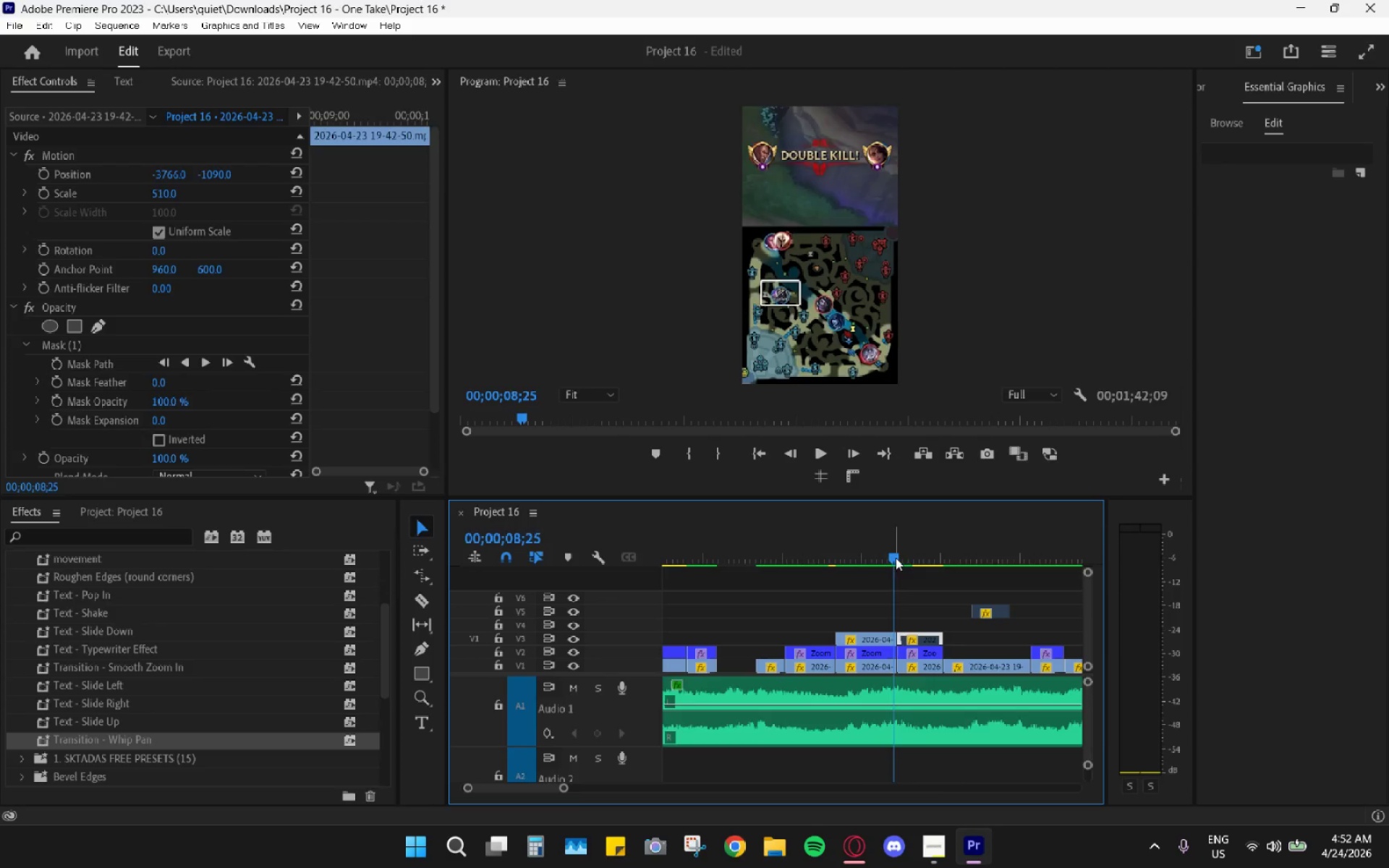 
left_click_drag(start_coordinate=[894, 558], to_coordinate=[865, 554])
 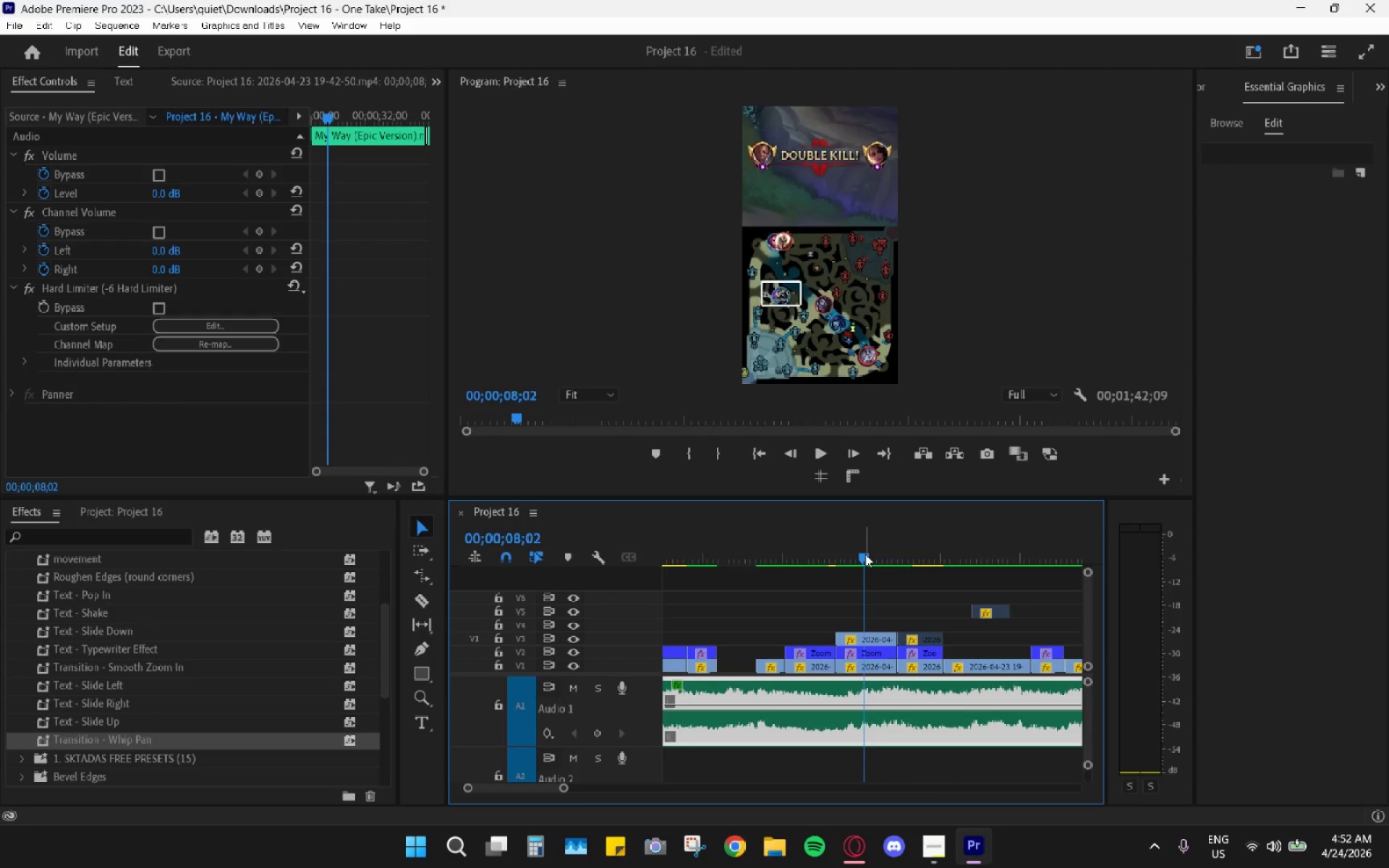 
key(Space)
 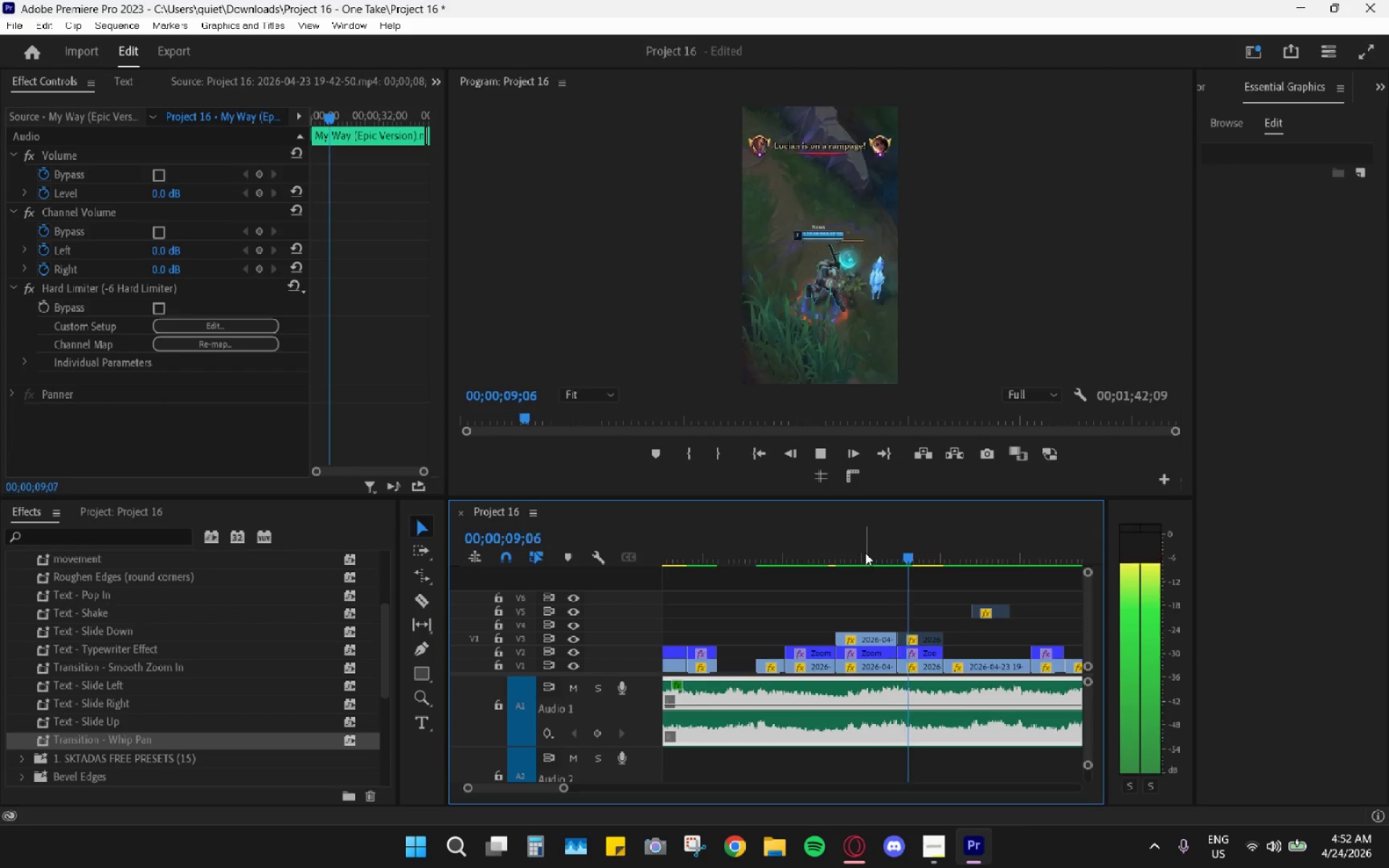 
key(Space)
 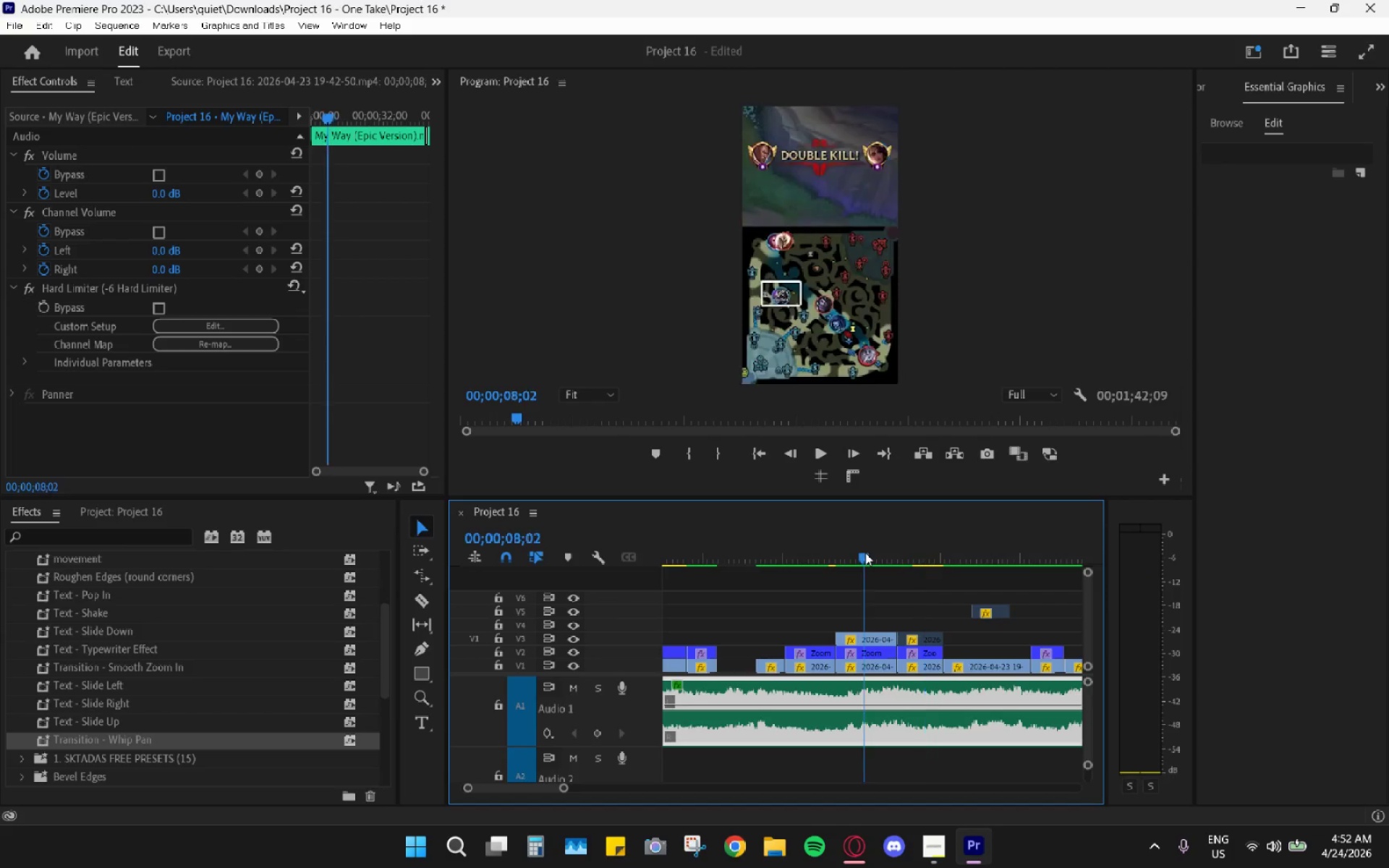 
left_click_drag(start_coordinate=[865, 553], to_coordinate=[813, 558])
 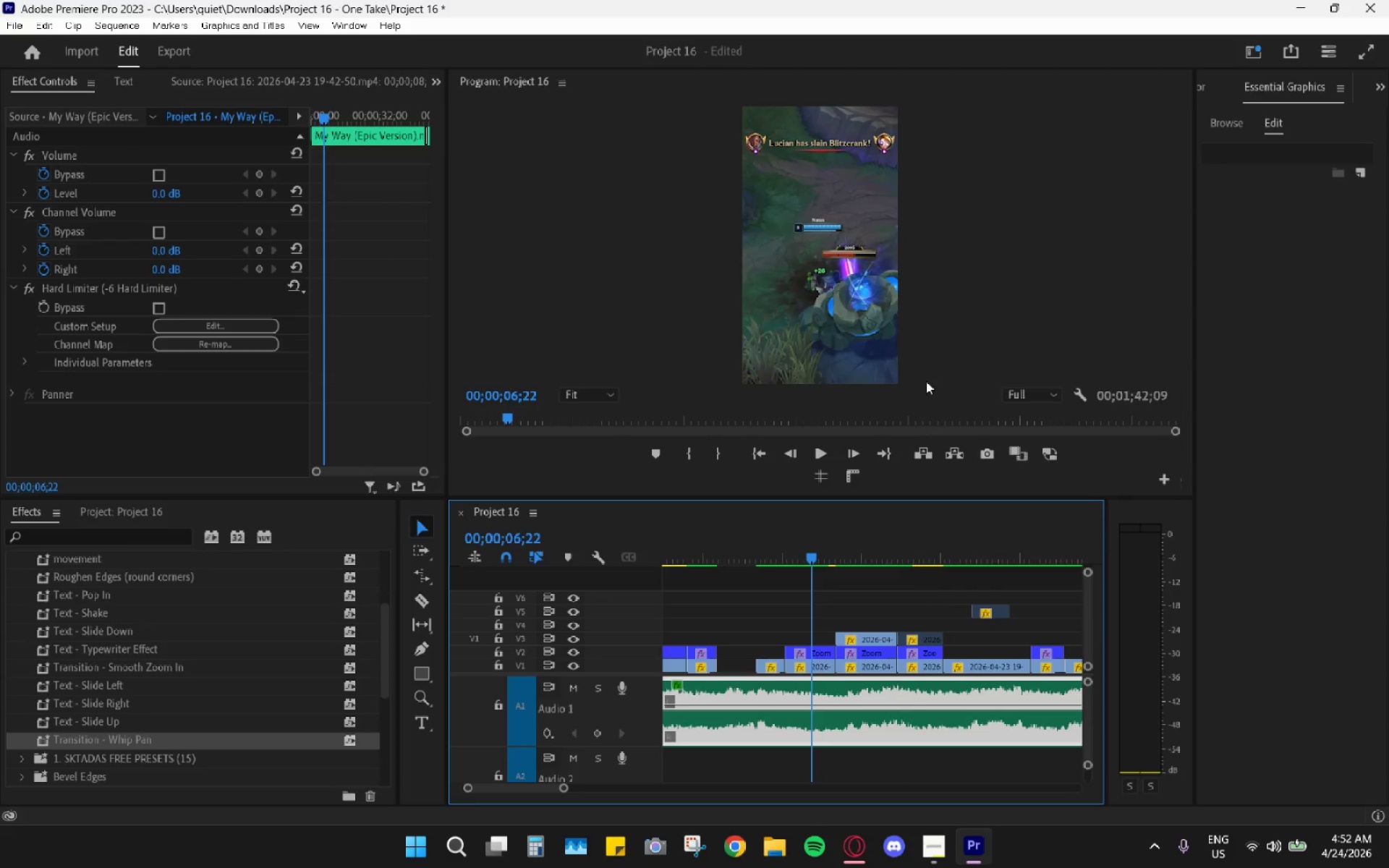 
key(Space)
 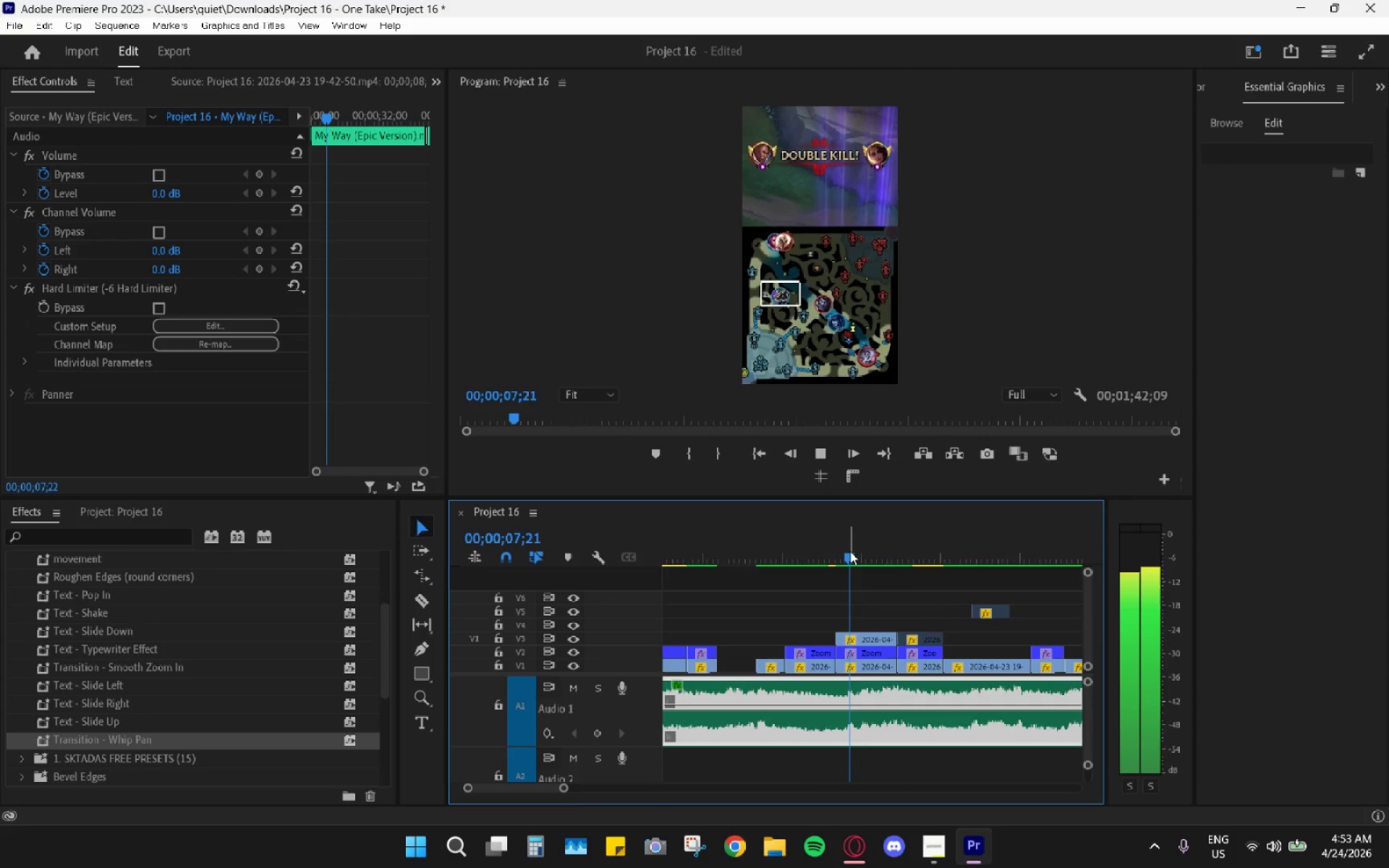 
key(Space)
 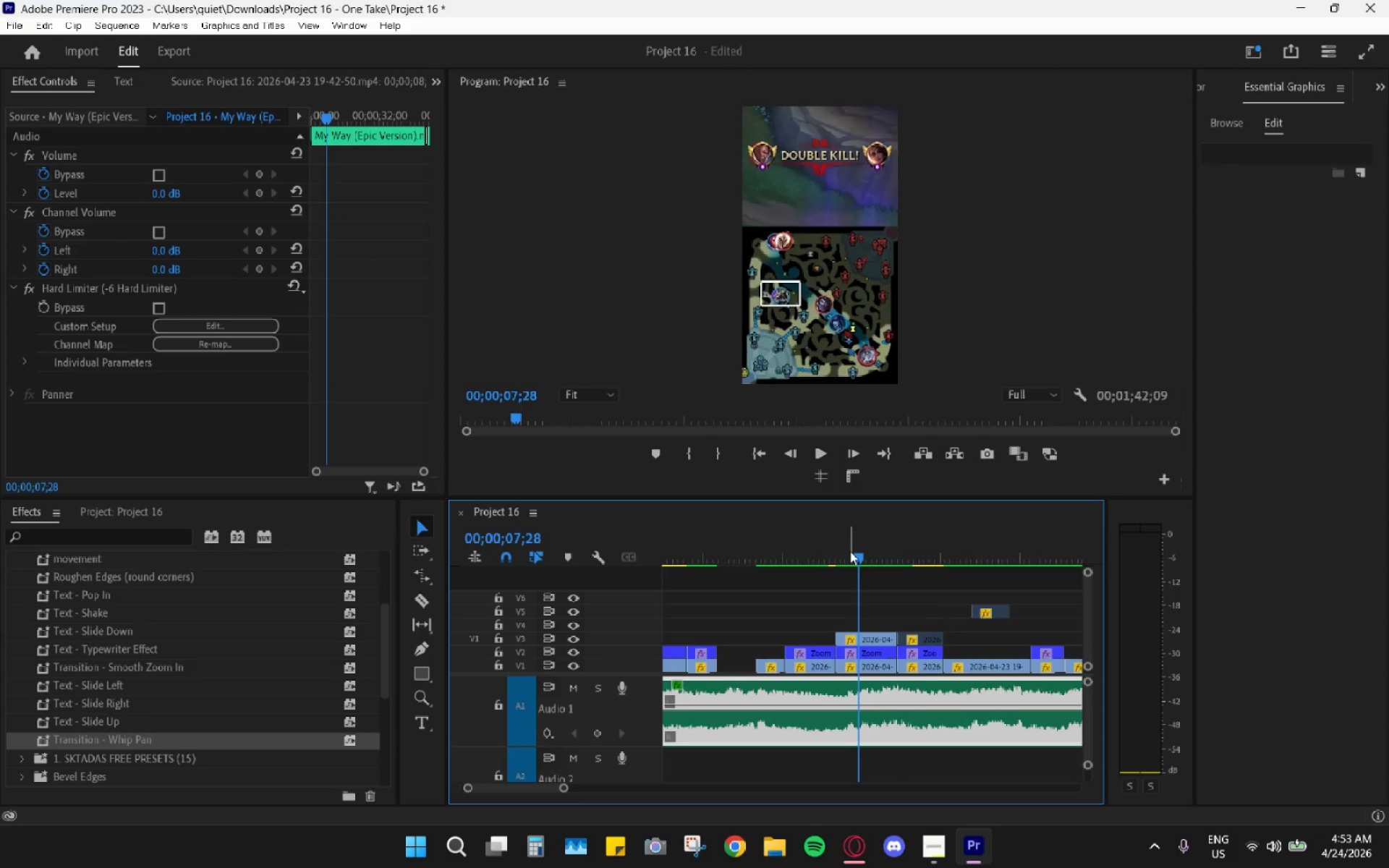 
key(Space)
 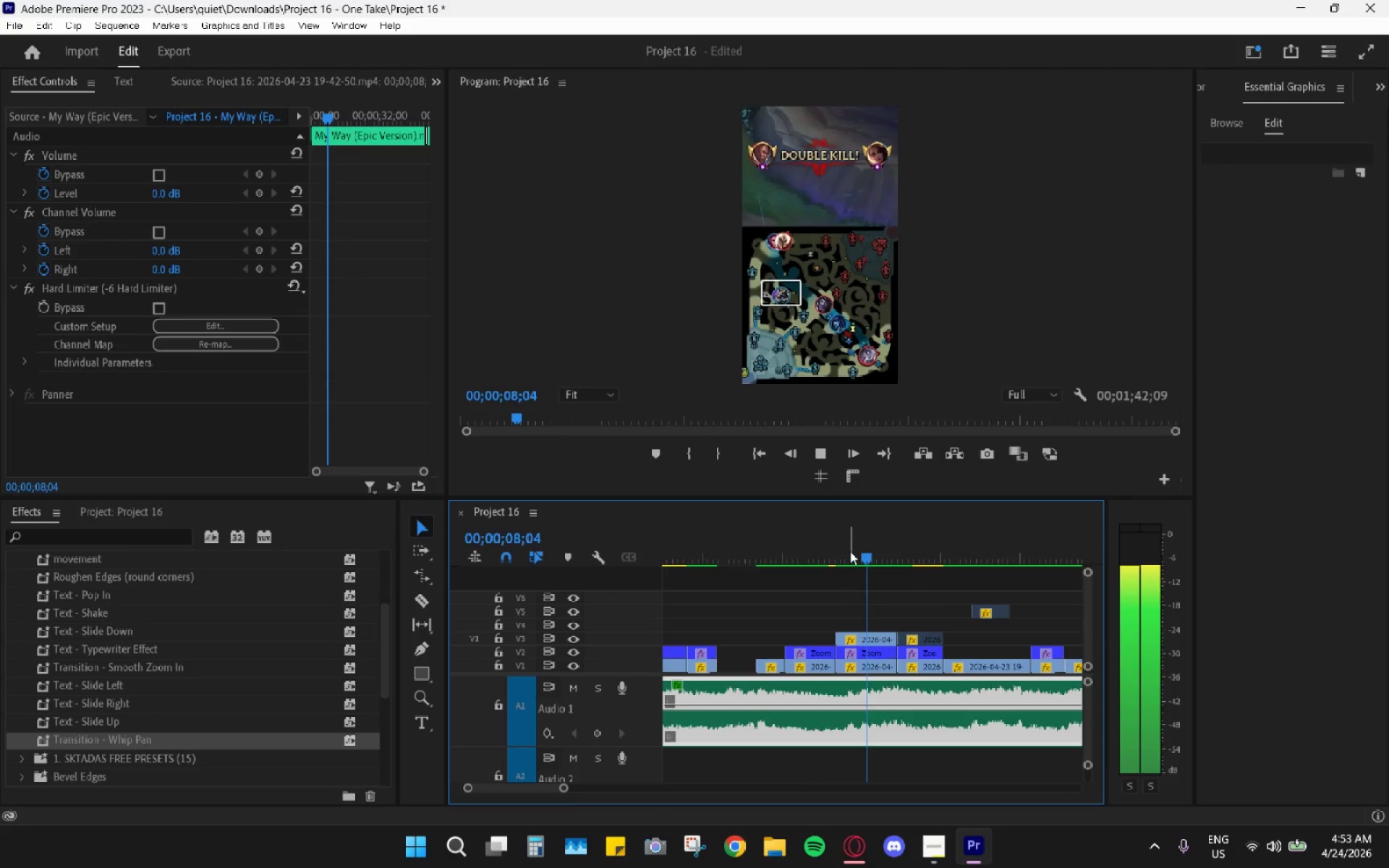 
key(Space)
 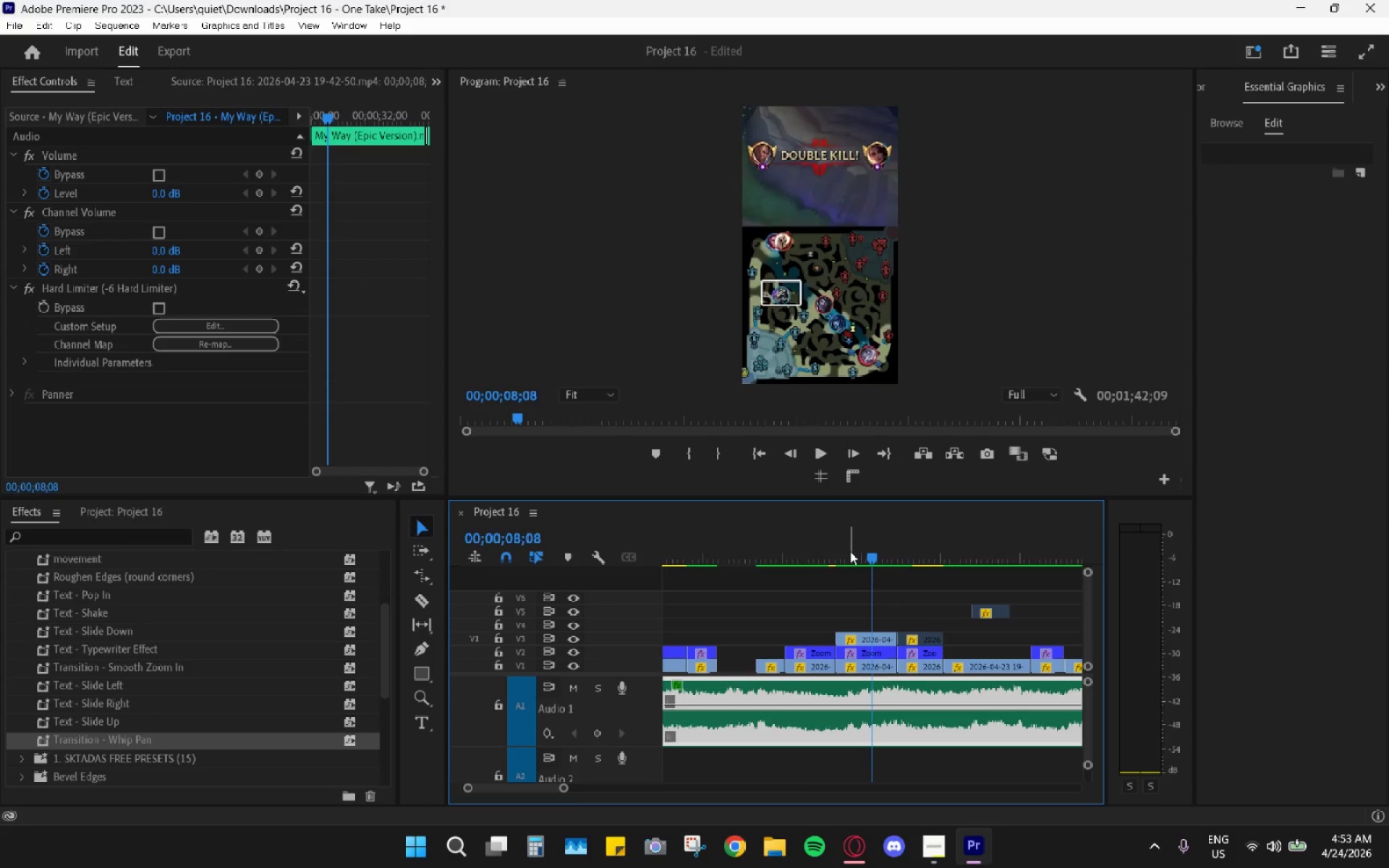 
key(Space)
 